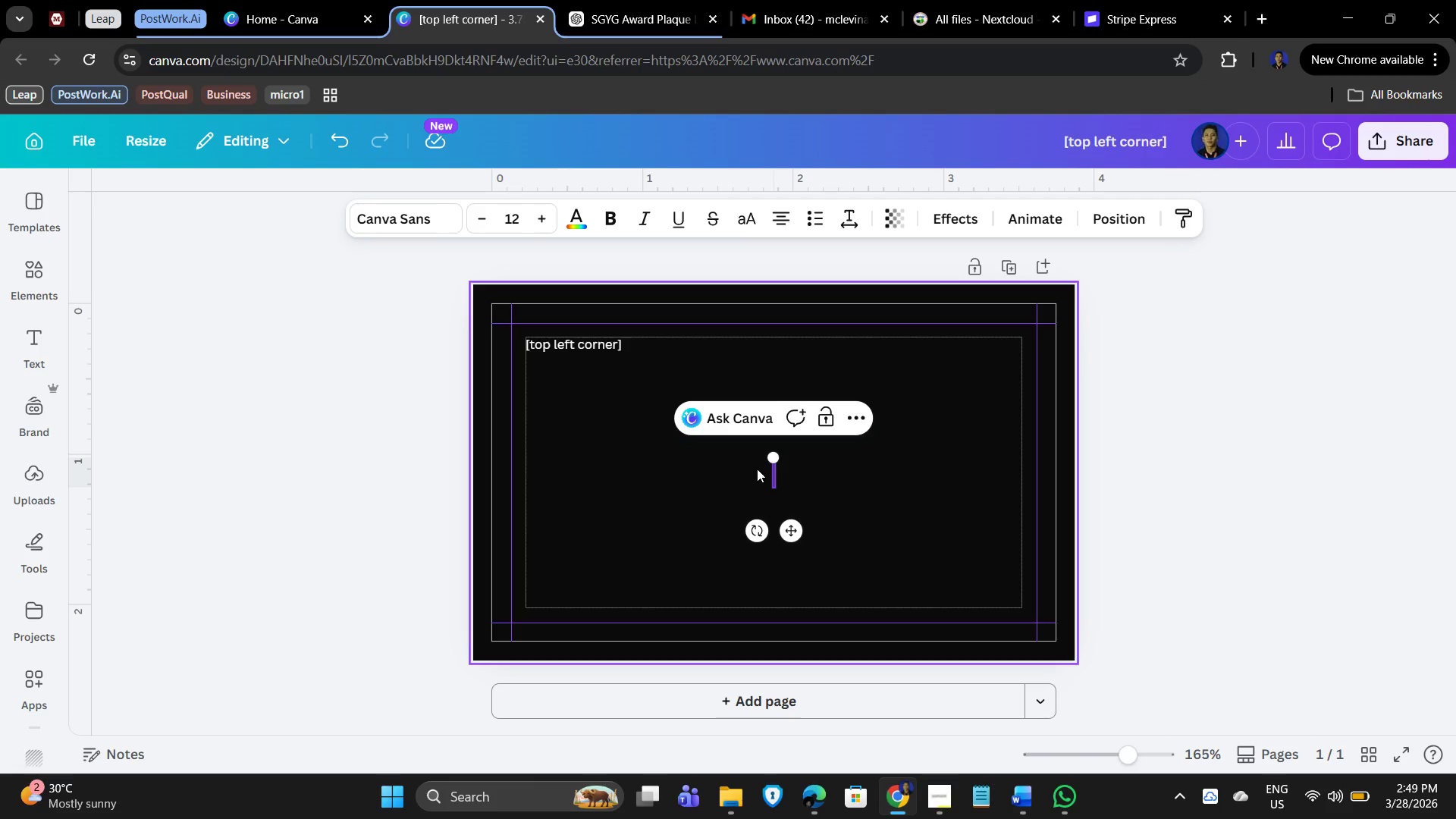 
wait(14.28)
 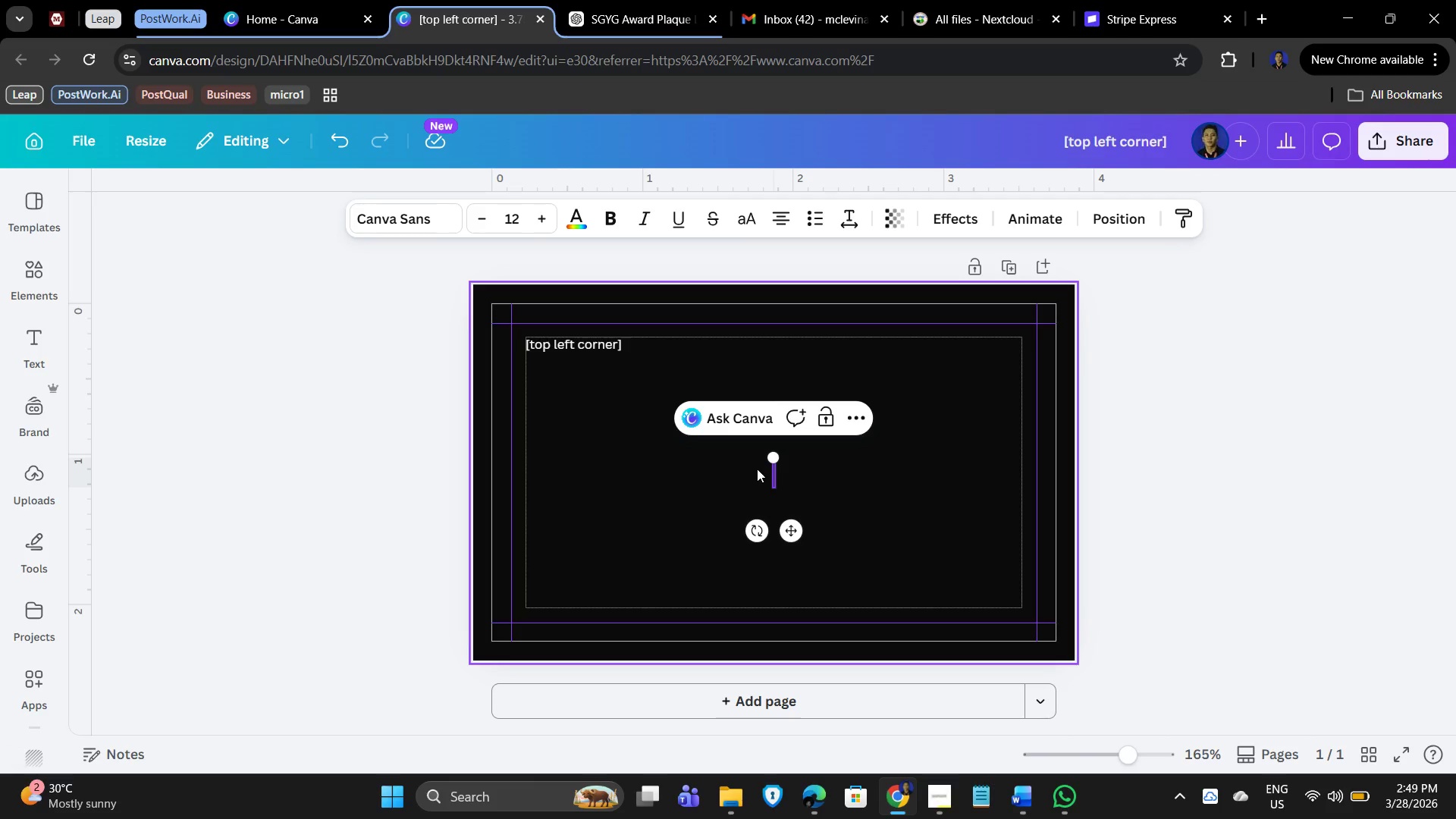 
type(th)
key(Backspace)
key(Backspace)
key(Backspace)
 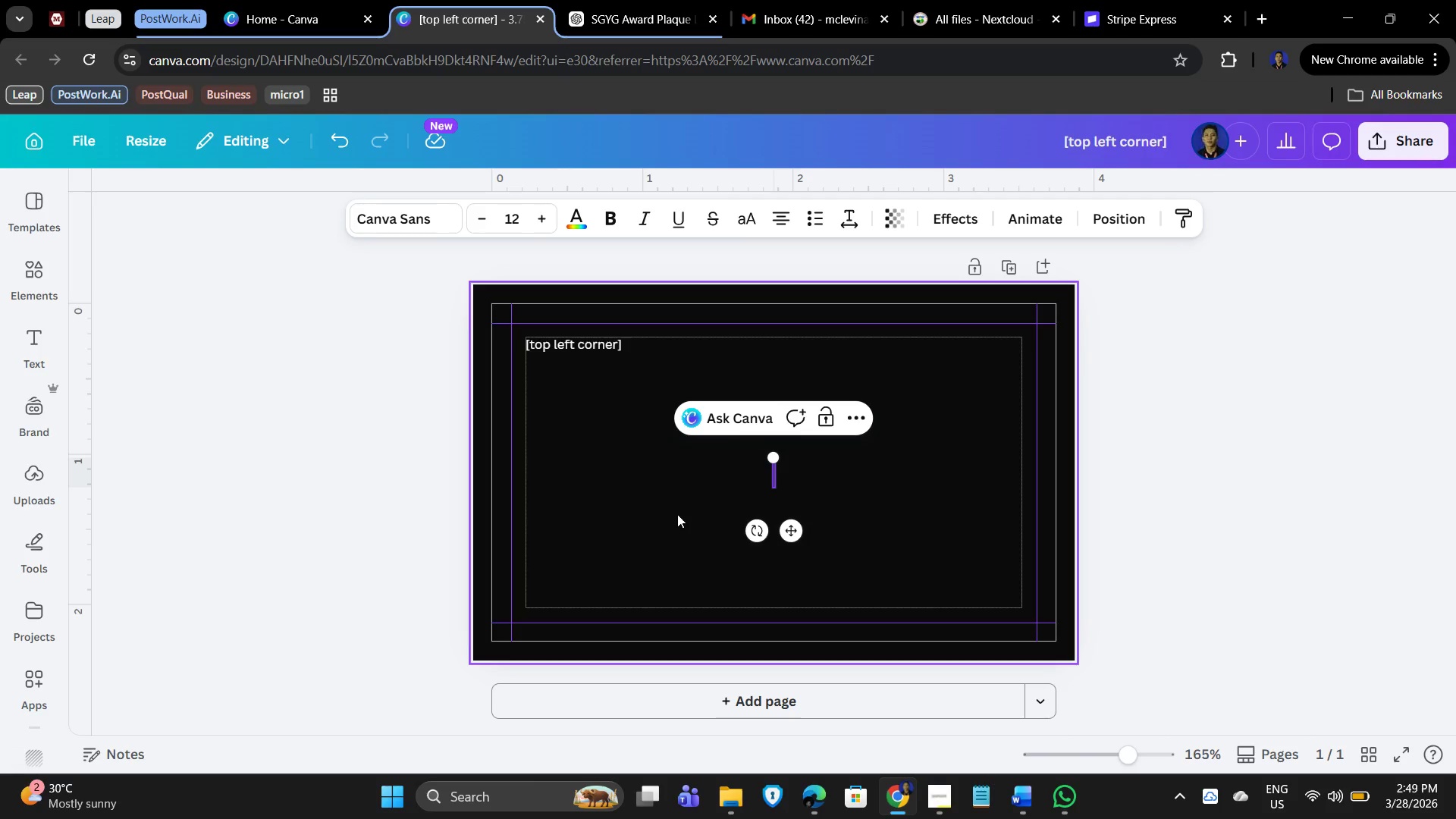 
left_click([692, 497])
 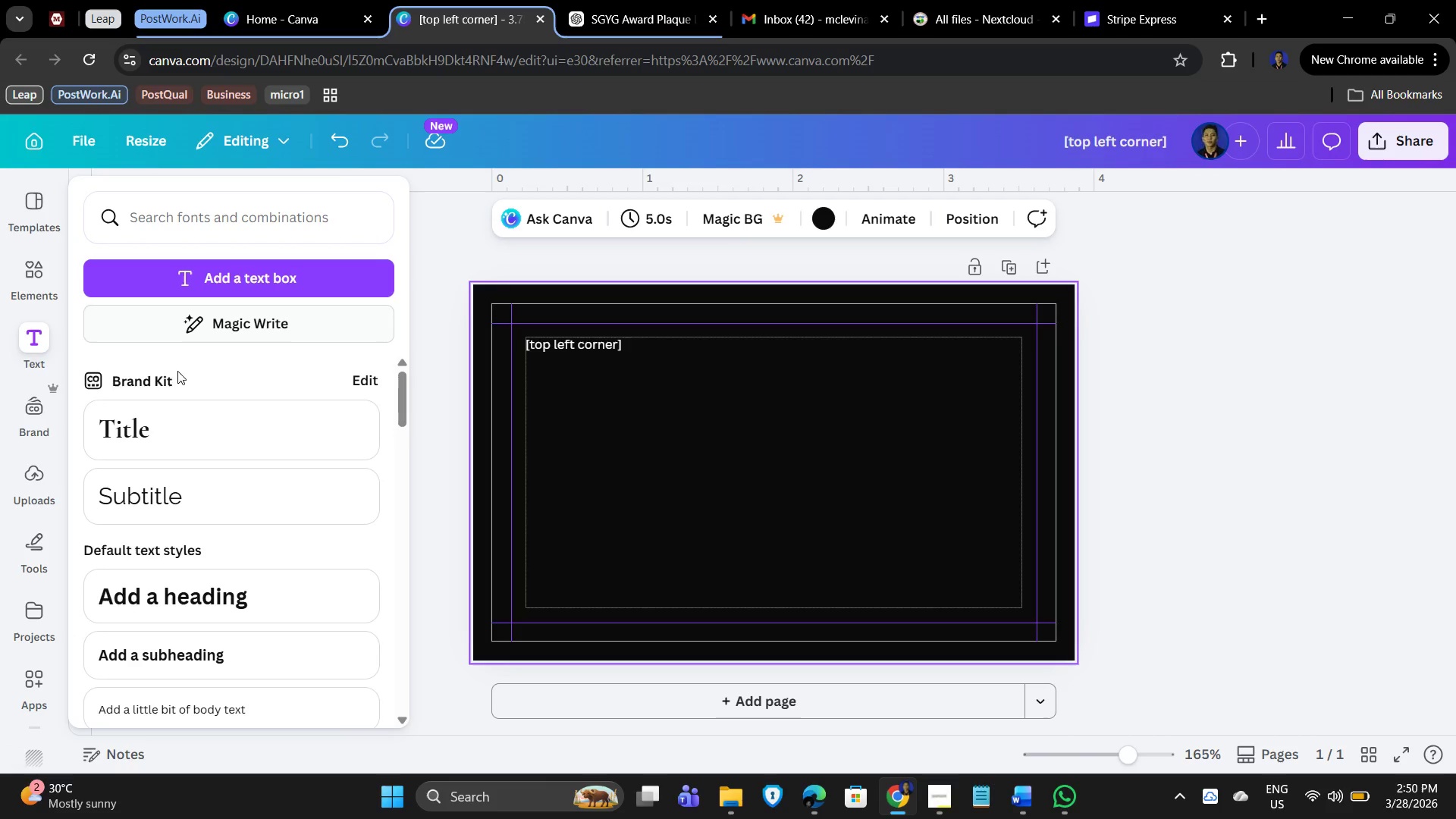 
left_click([171, 431])
 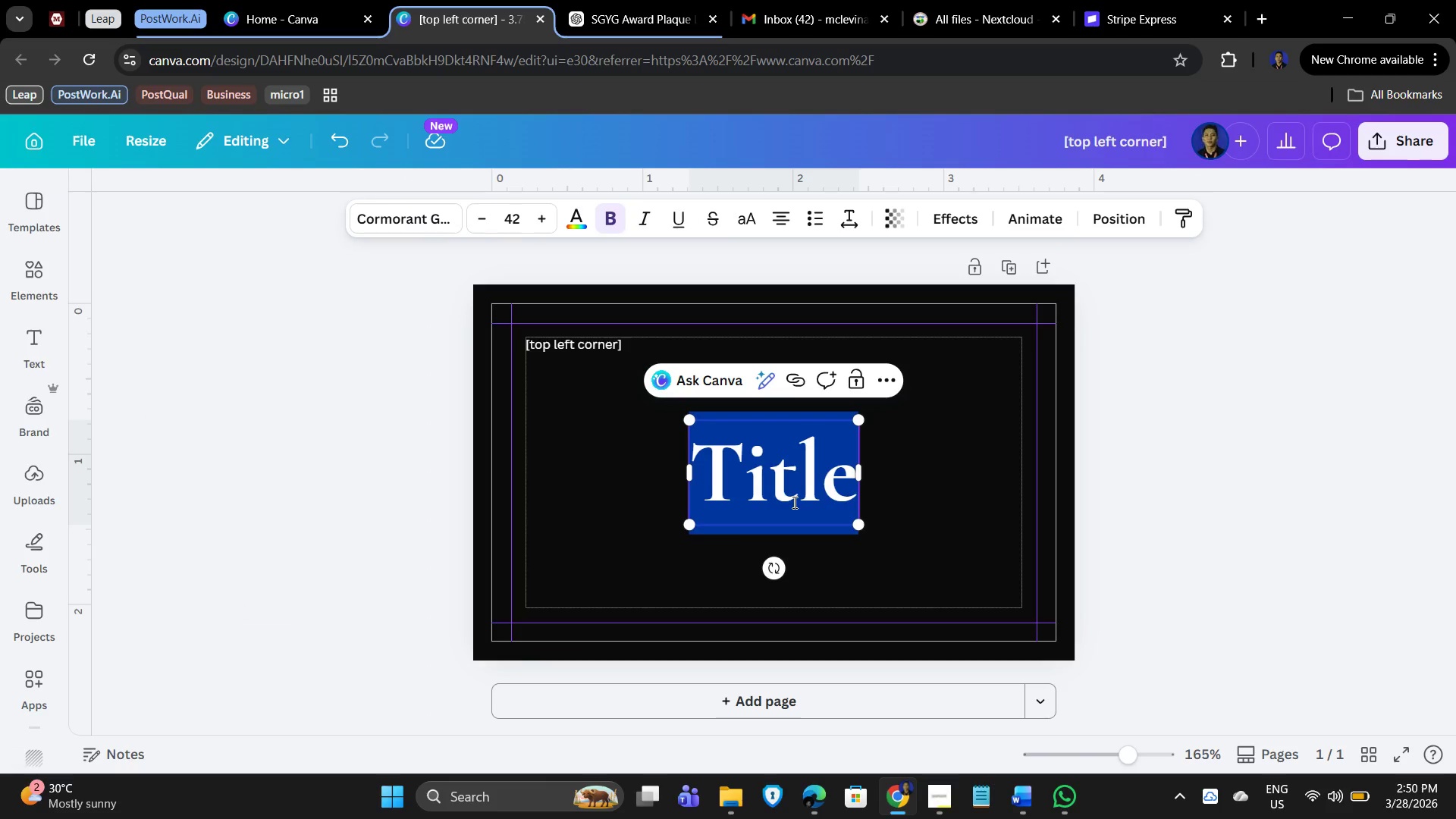 
type(the )
key(Backspace)
key(Backspace)
key(Backspace)
key(Backspace)
key(Backspace)
type(th)
key(Backspace)
key(Backspace)
type(The )
key(Backspace)
key(Backspace)
key(Backspace)
type(HE VENEER VAULT)
 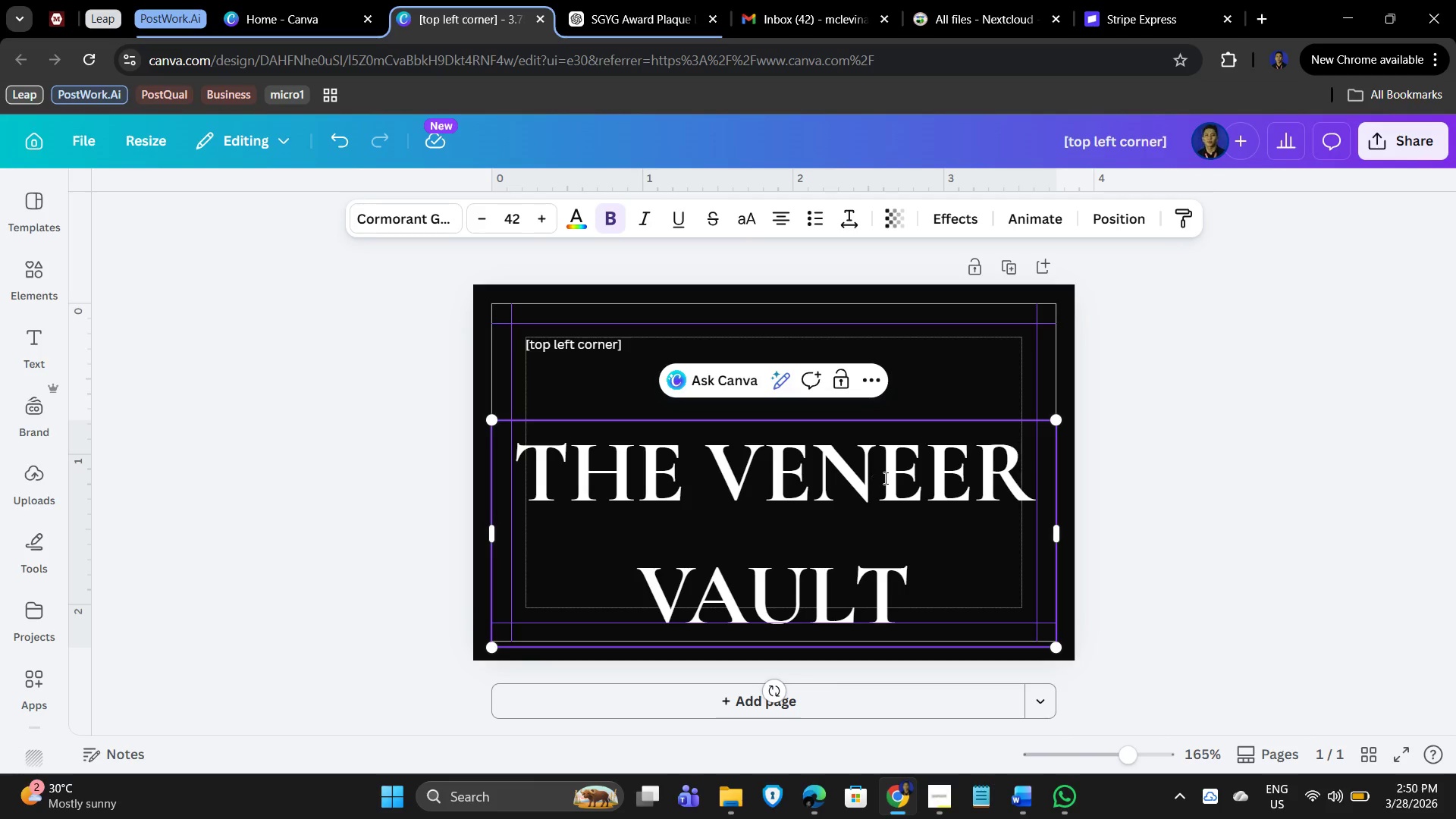 
left_click([1216, 444])
 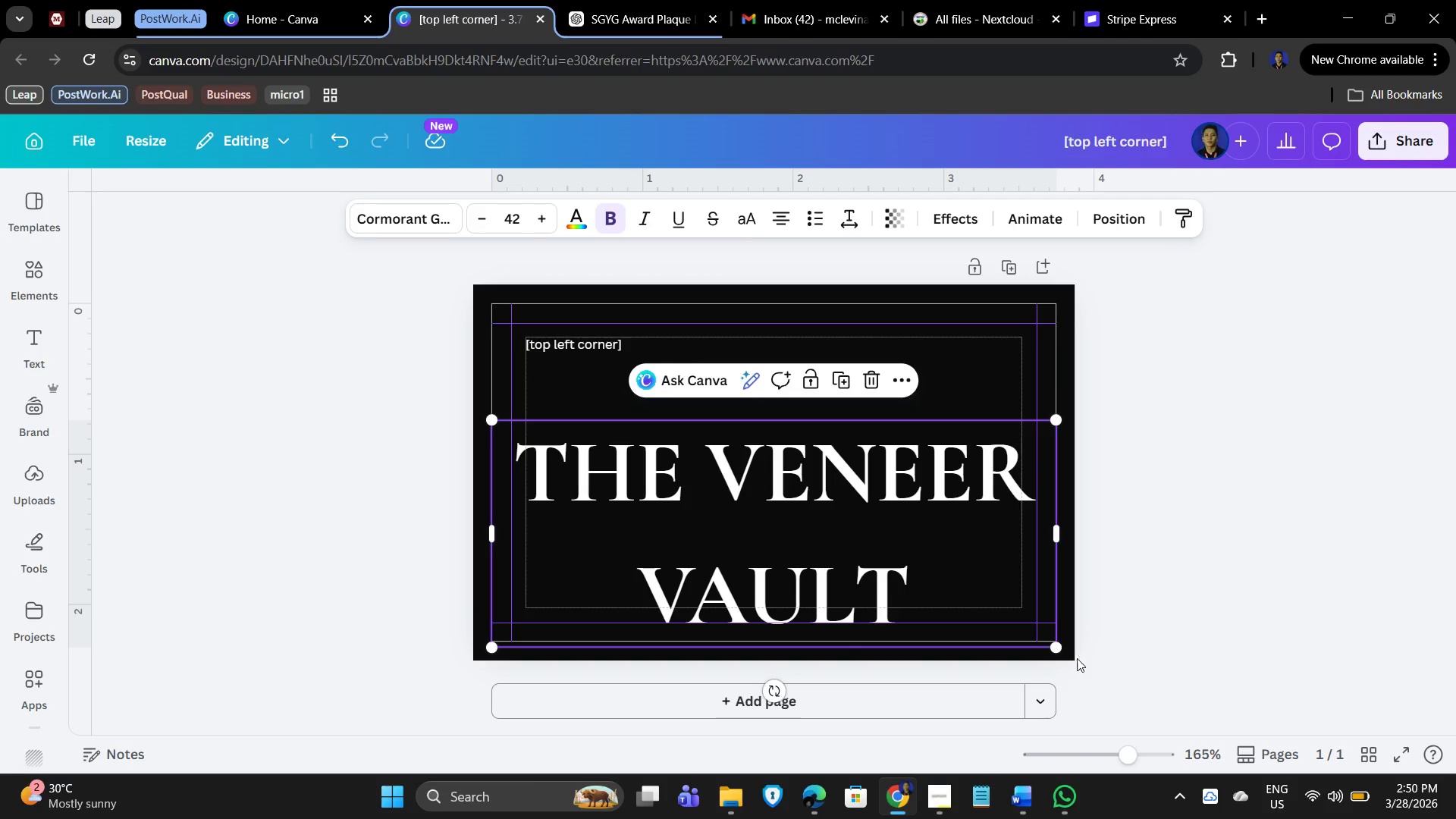 
left_click_drag(start_coordinate=[1059, 648], to_coordinate=[851, 510])
 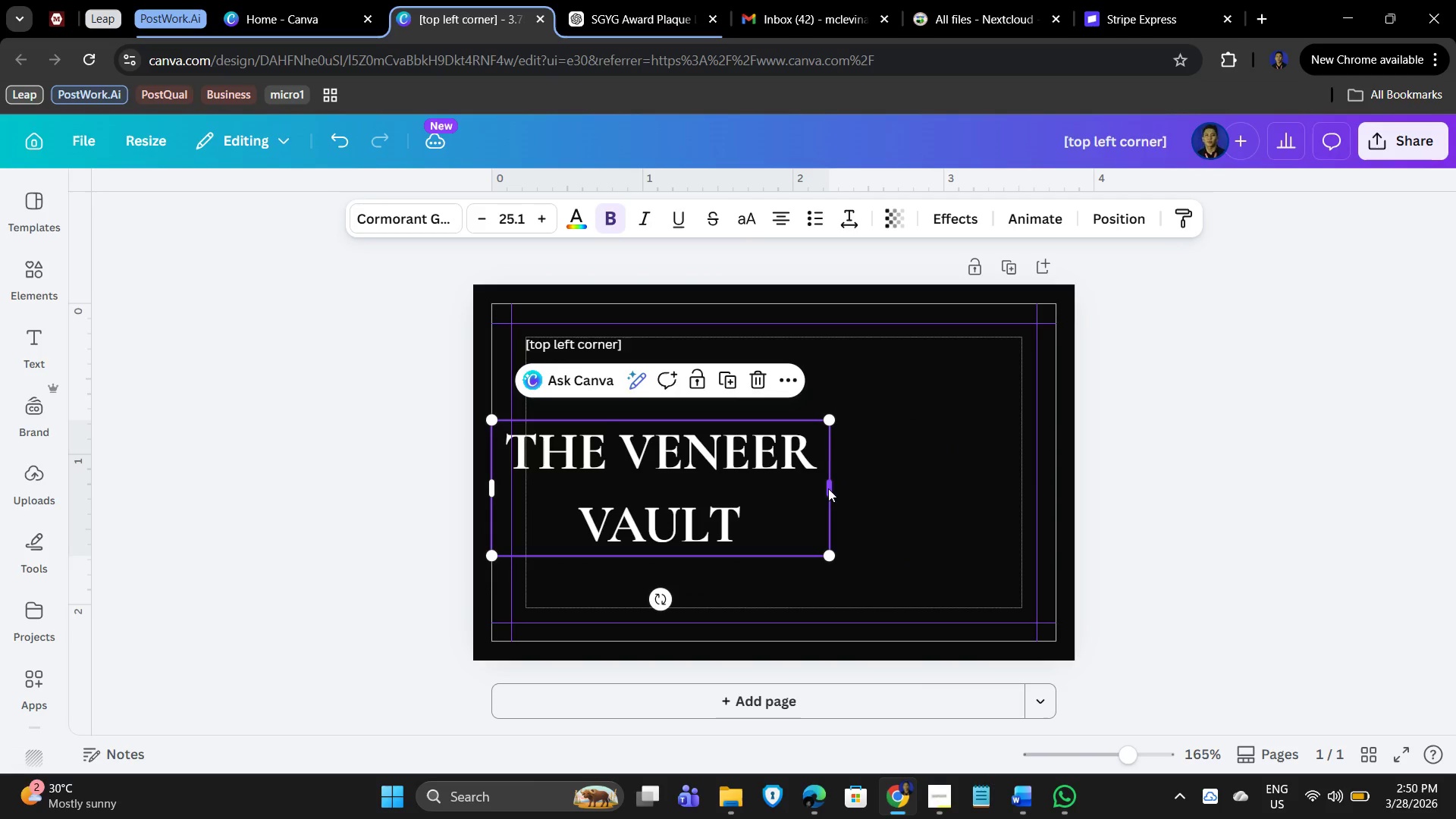 
left_click_drag(start_coordinate=[827, 488], to_coordinate=[856, 488])
 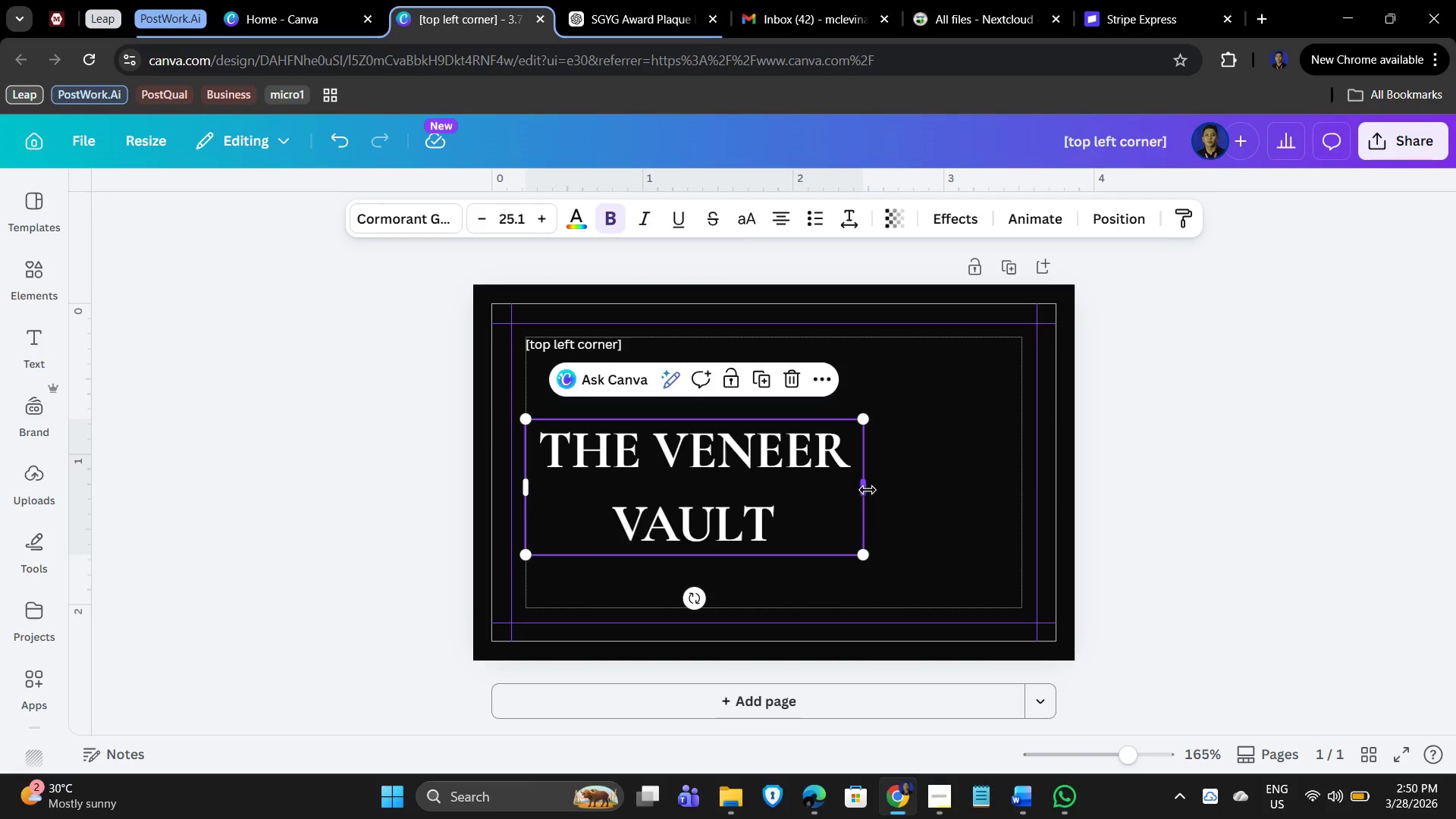 
left_click_drag(start_coordinate=[865, 489], to_coordinate=[1023, 485])
 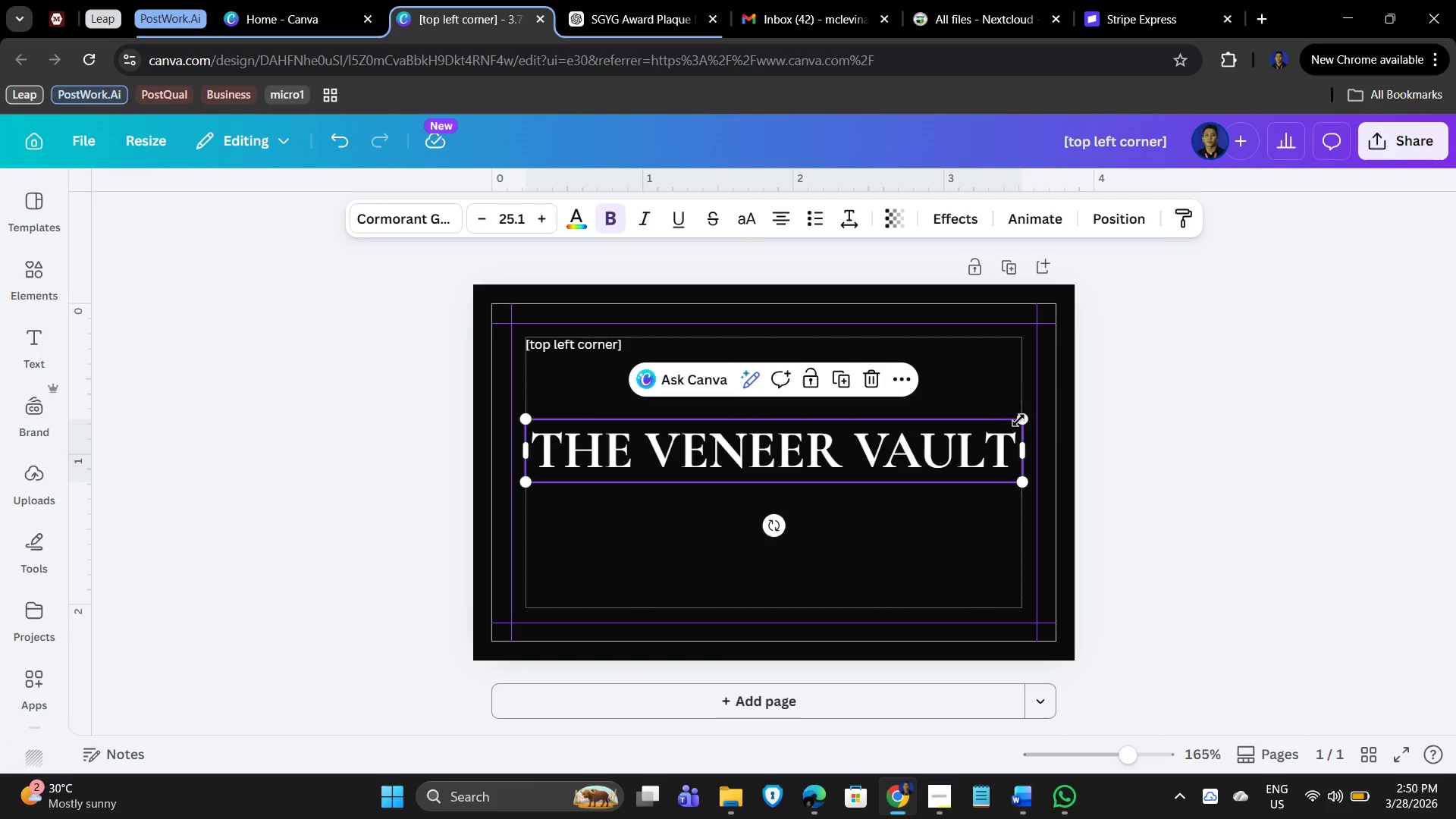 
left_click_drag(start_coordinate=[1026, 417], to_coordinate=[935, 462])
 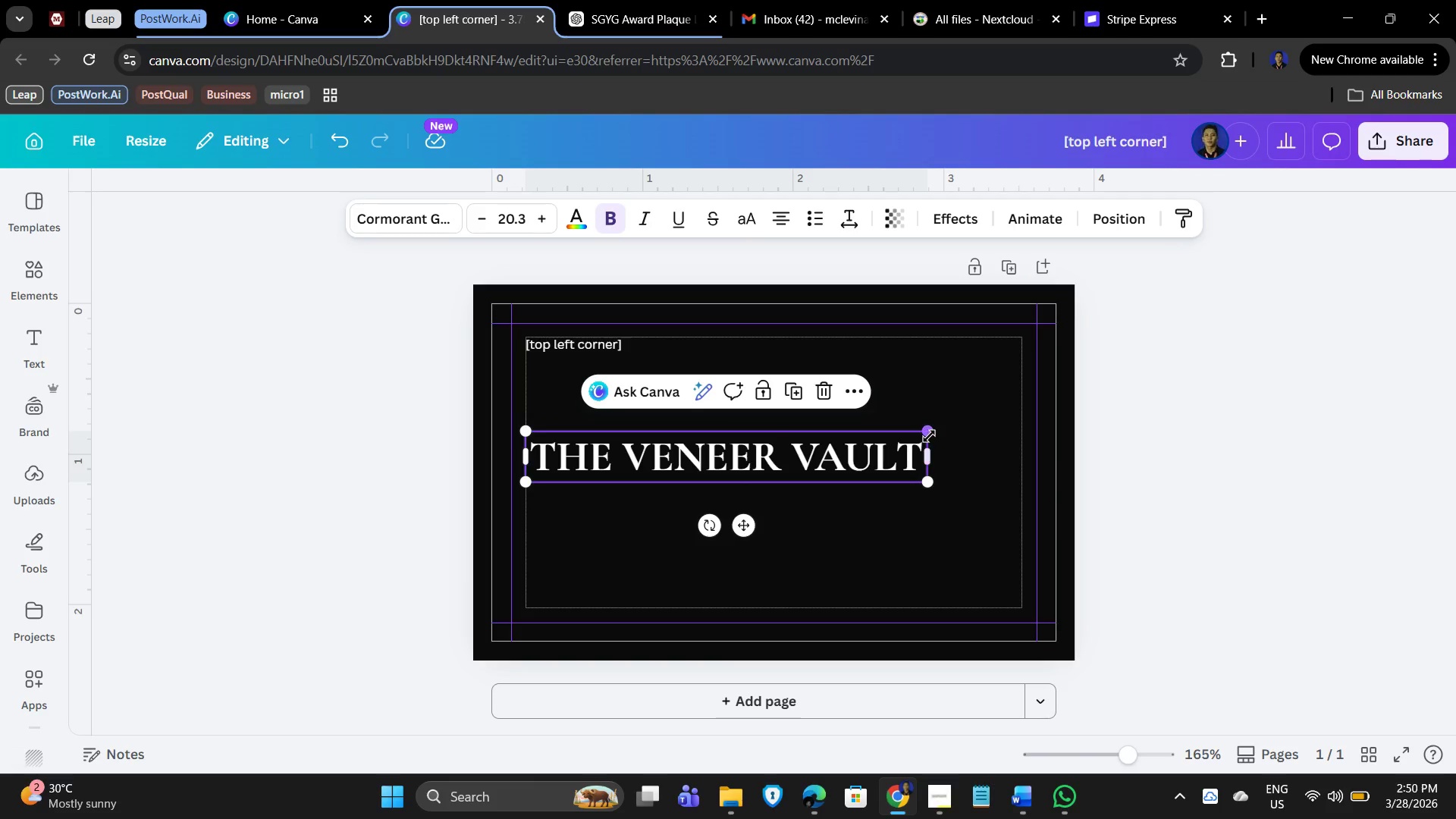 
left_click_drag(start_coordinate=[929, 436], to_coordinate=[871, 458])
 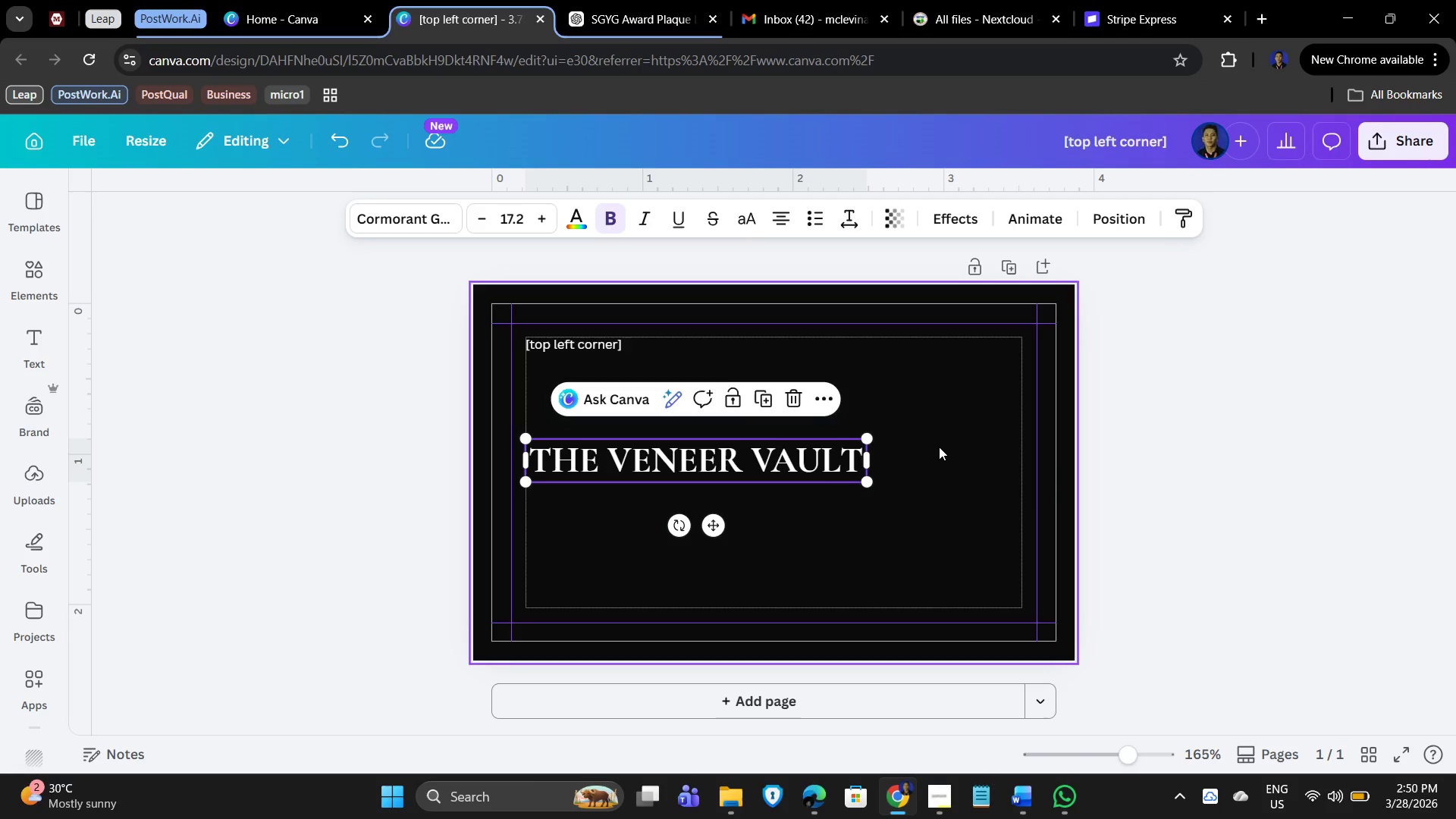 
left_click([939, 447])
 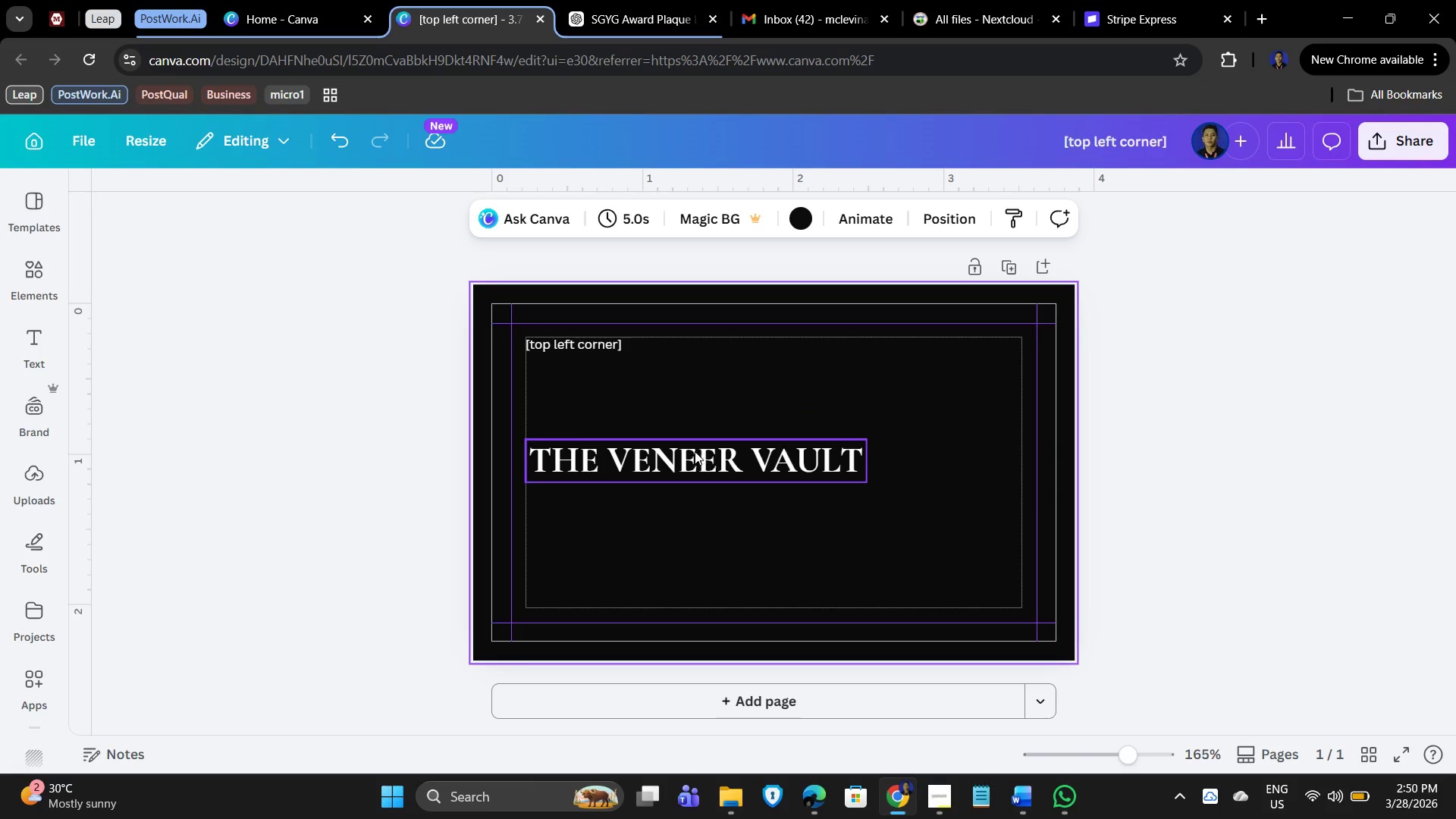 
left_click_drag(start_coordinate=[695, 451], to_coordinate=[696, 372])
 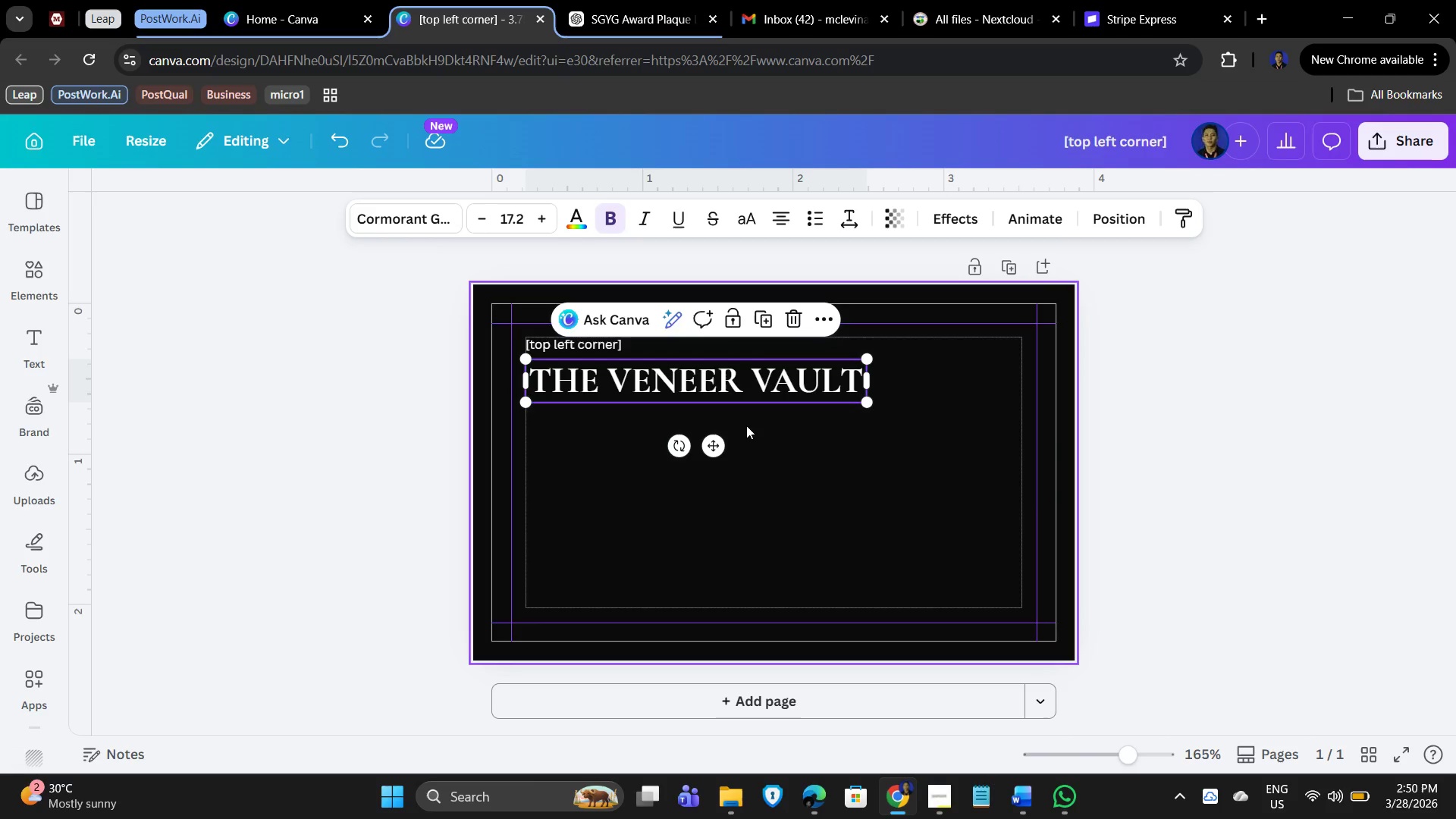 
left_click([747, 426])
 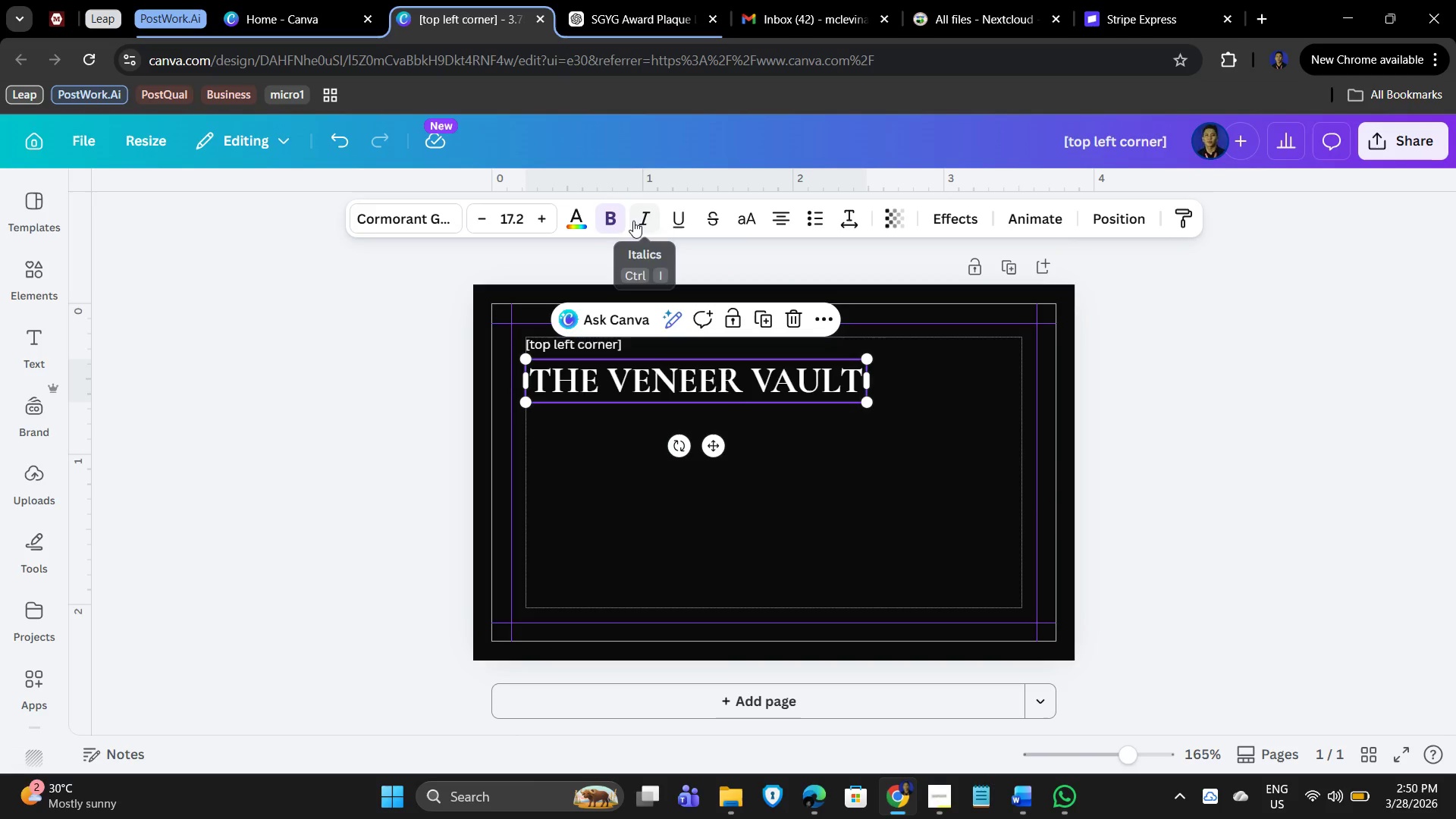 
wait(9.3)
 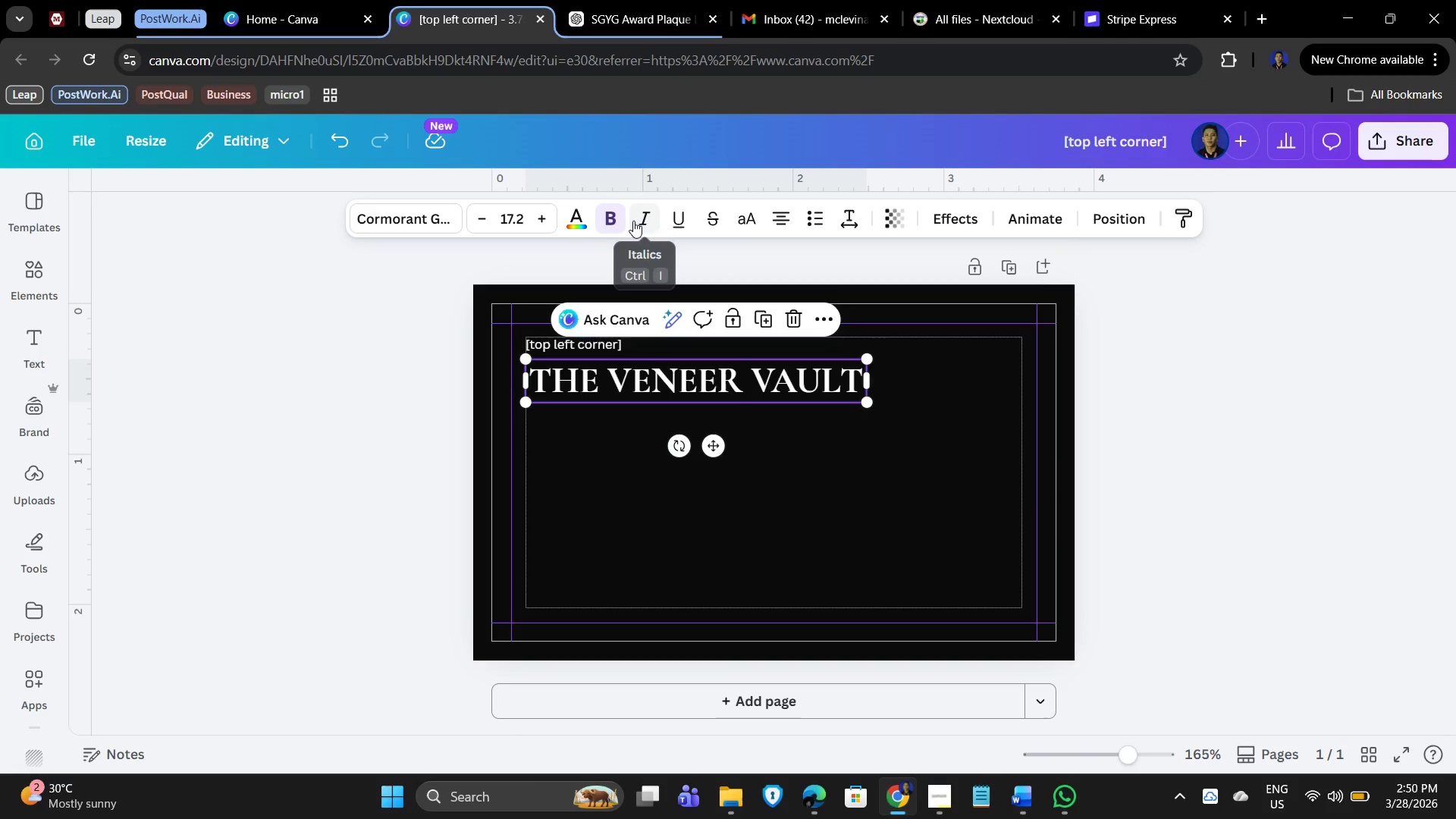 
left_click([187, 538])
 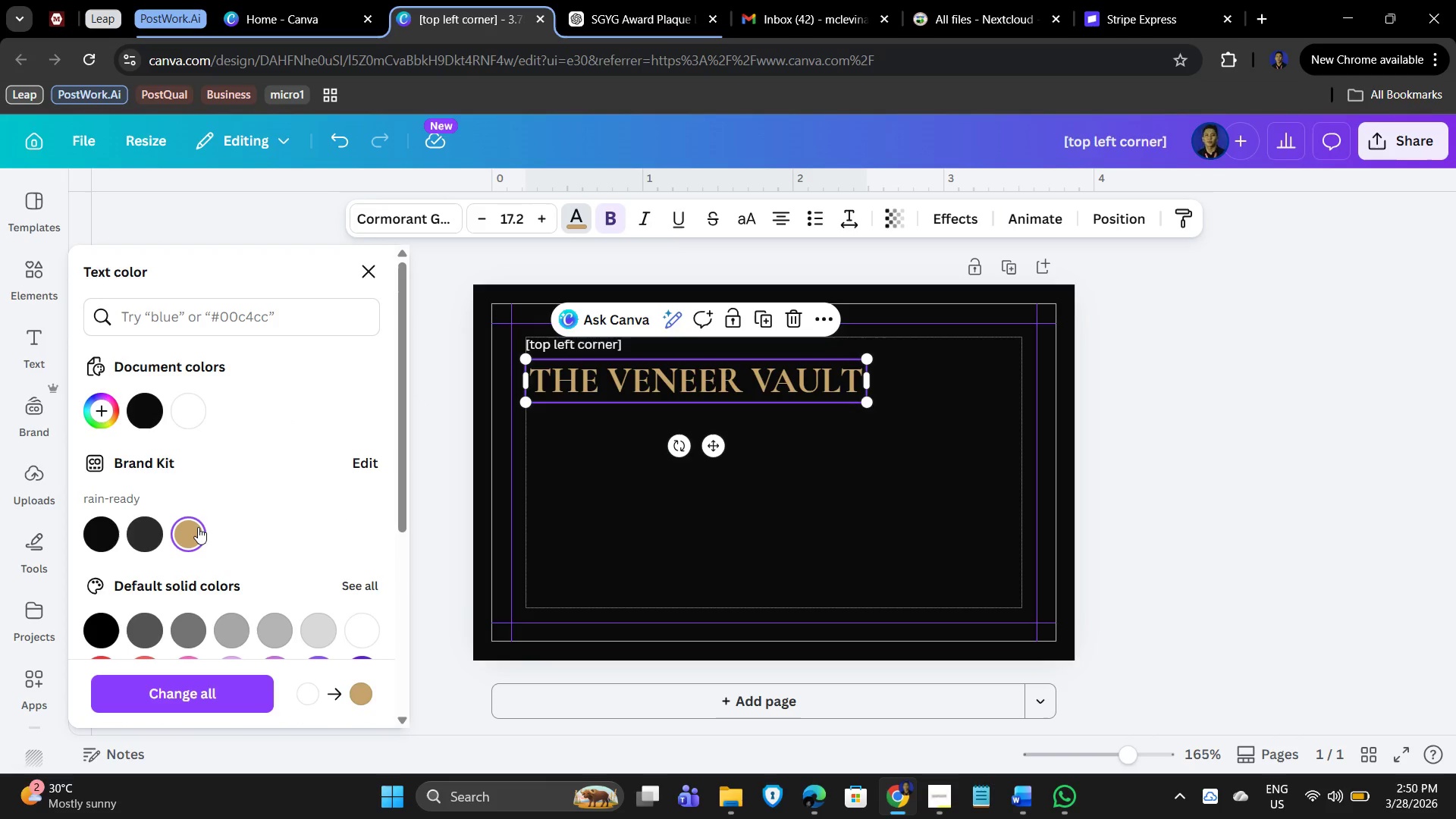 
wait(8.81)
 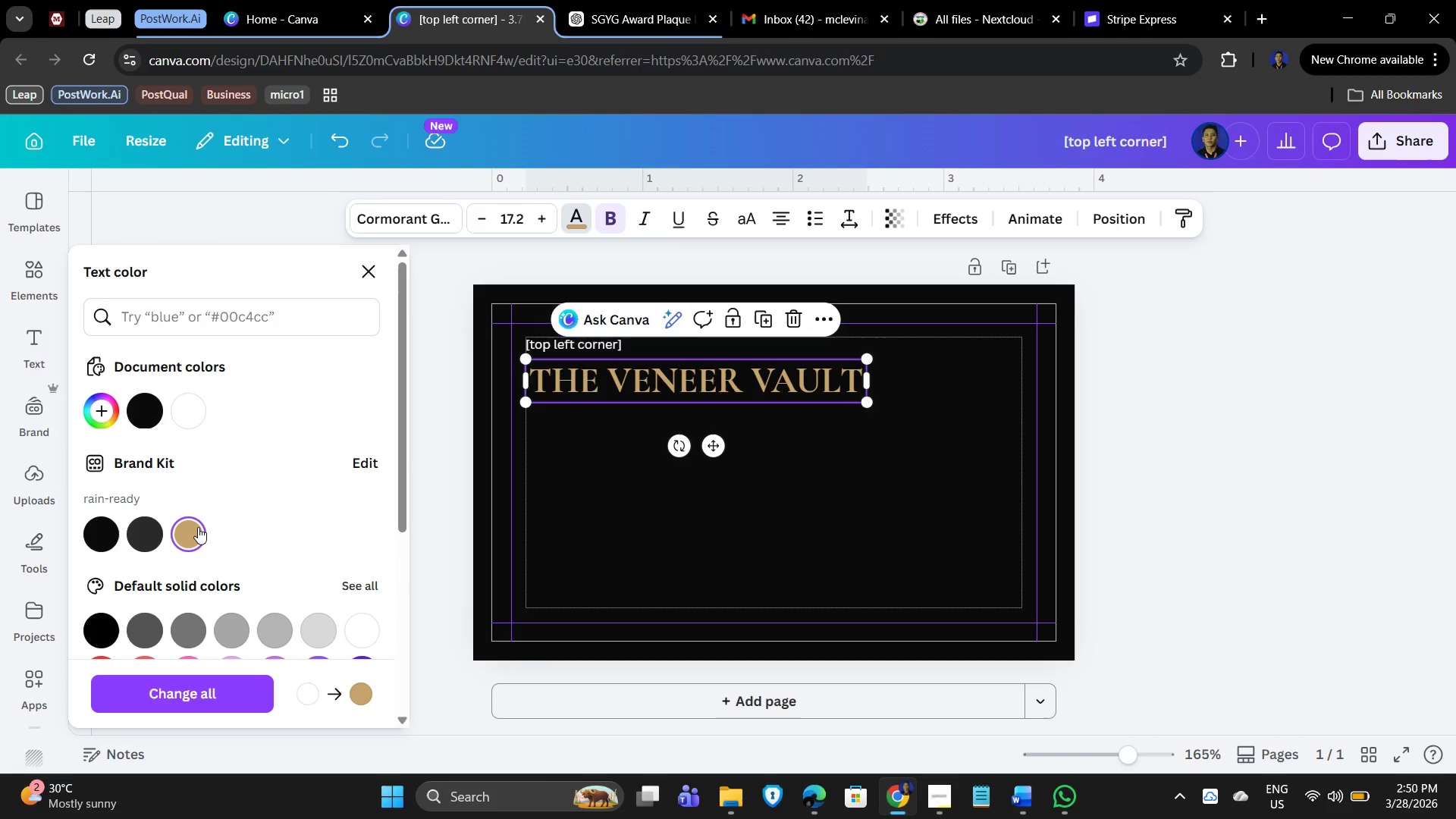 
left_click([171, 483])
 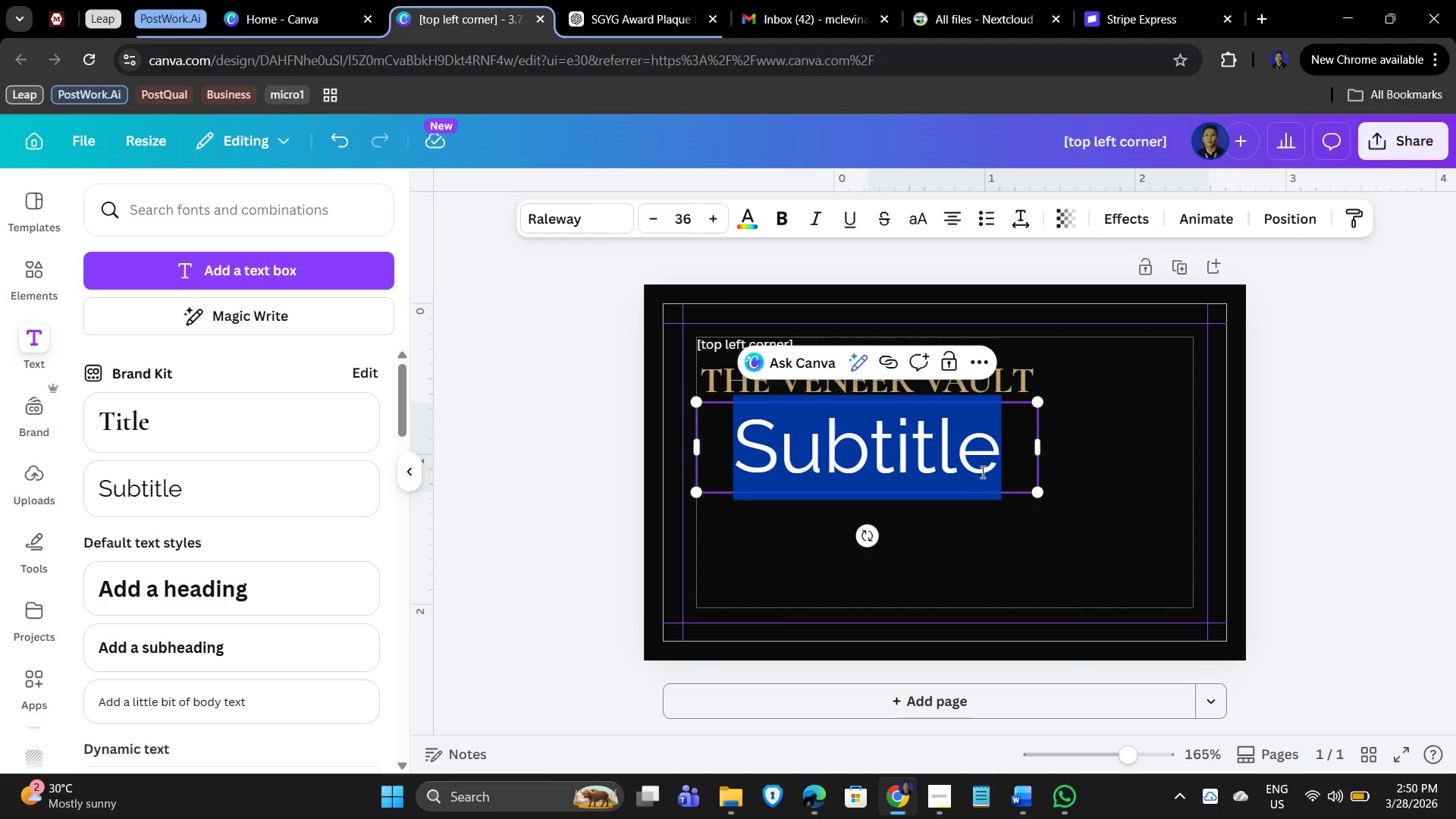 
type(pRES)
key(Backspace)
type(CISION iNLAY)
key(Backspace)
key(Backspace)
key(Backspace)
key(Backspace)
type(Precision Inlay & Custom Cabinetry)
 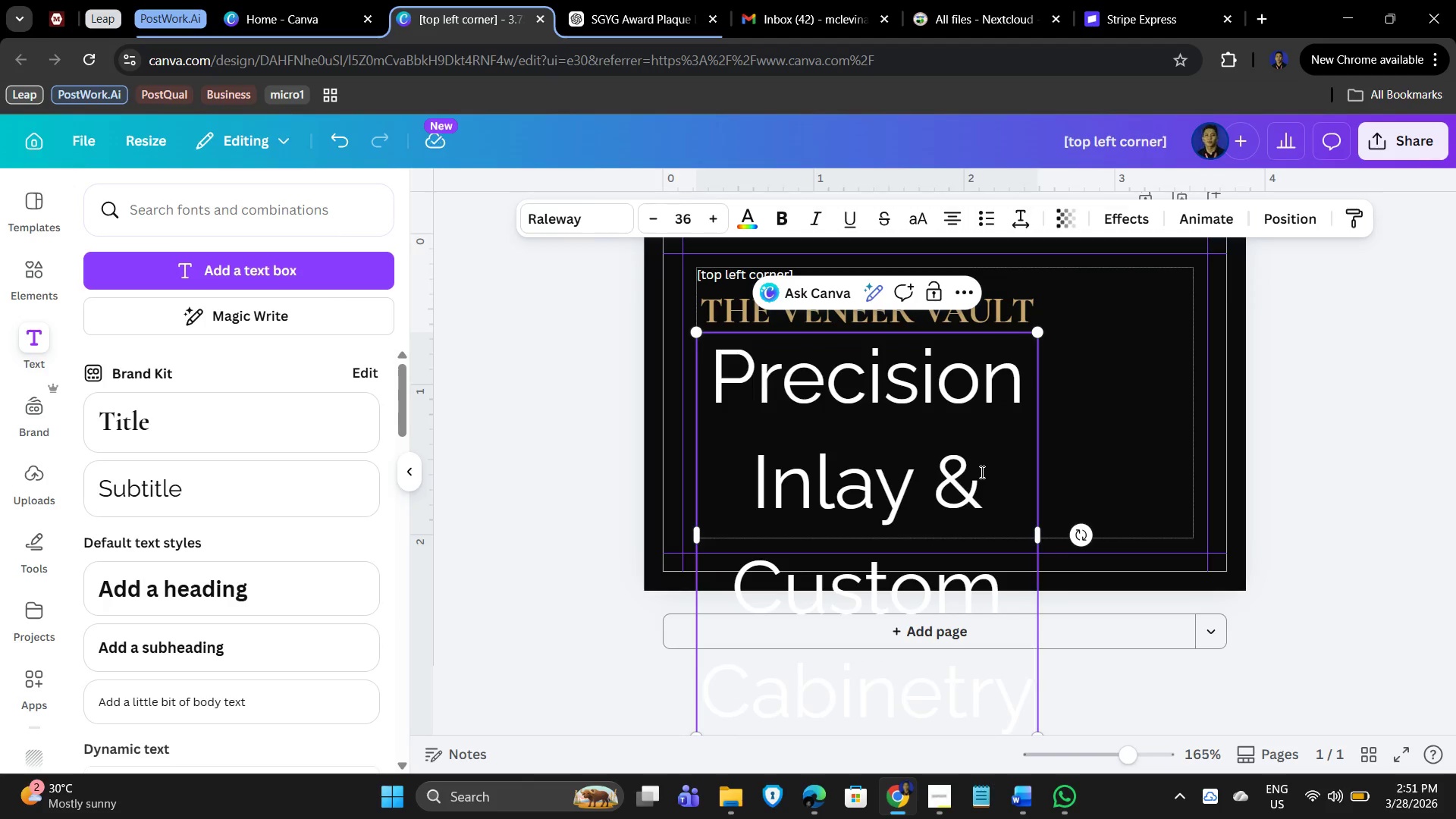 
left_click_drag(start_coordinate=[1042, 532], to_coordinate=[1418, 485])
 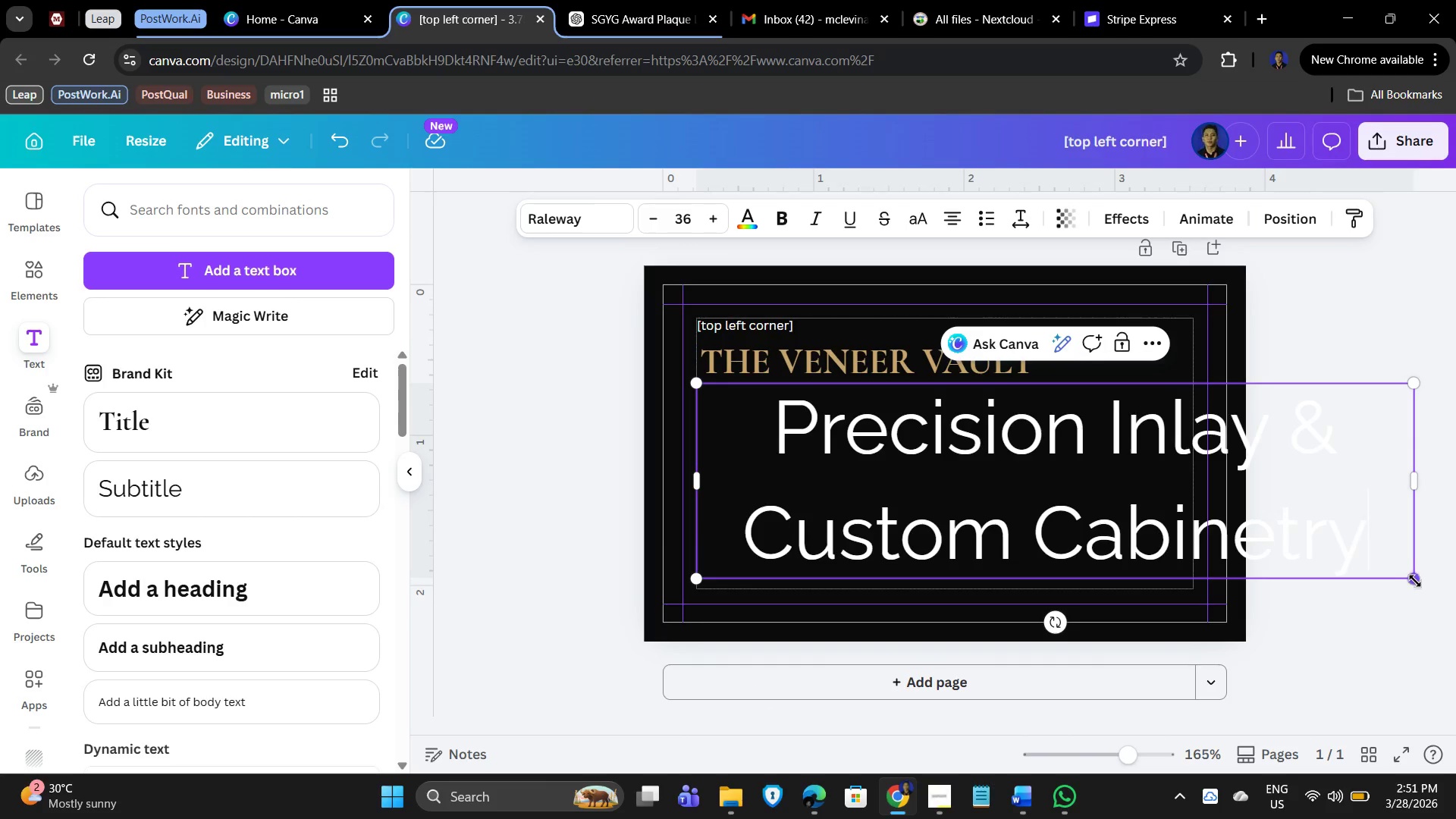 
left_click_drag(start_coordinate=[1415, 581], to_coordinate=[914, 467])
 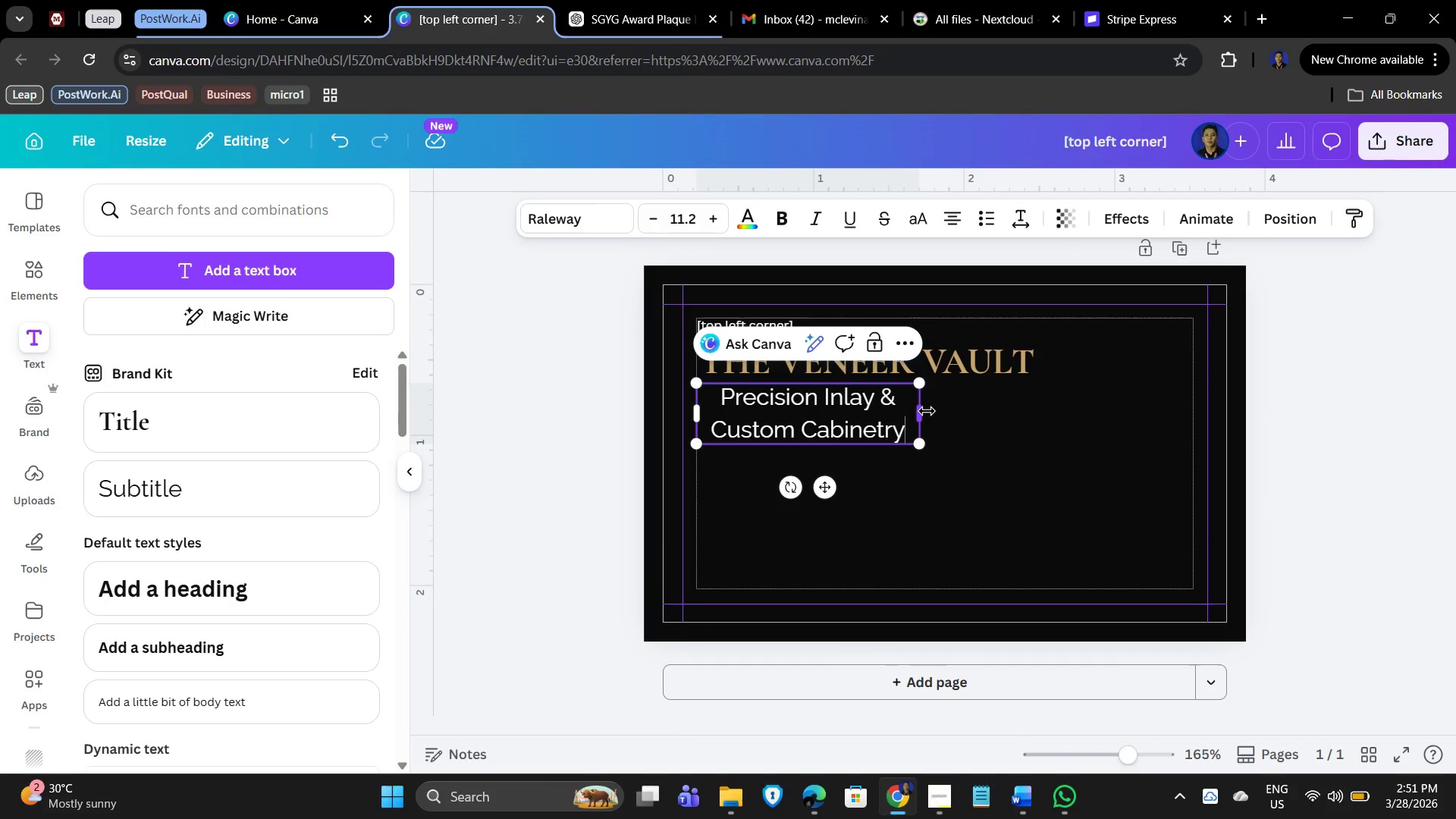 
left_click_drag(start_coordinate=[926, 413], to_coordinate=[1131, 422])
 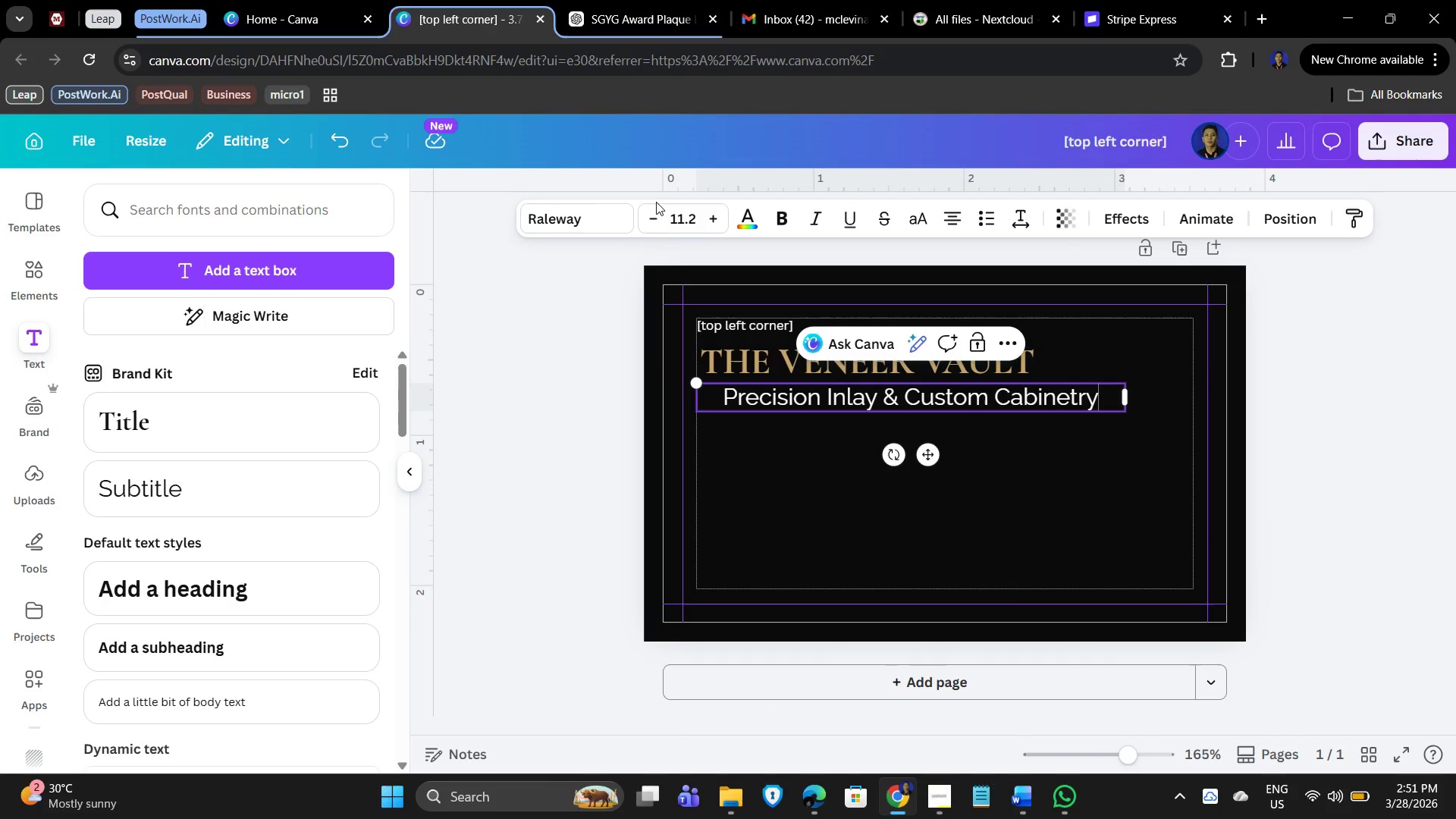 
double_click([654, 209])
 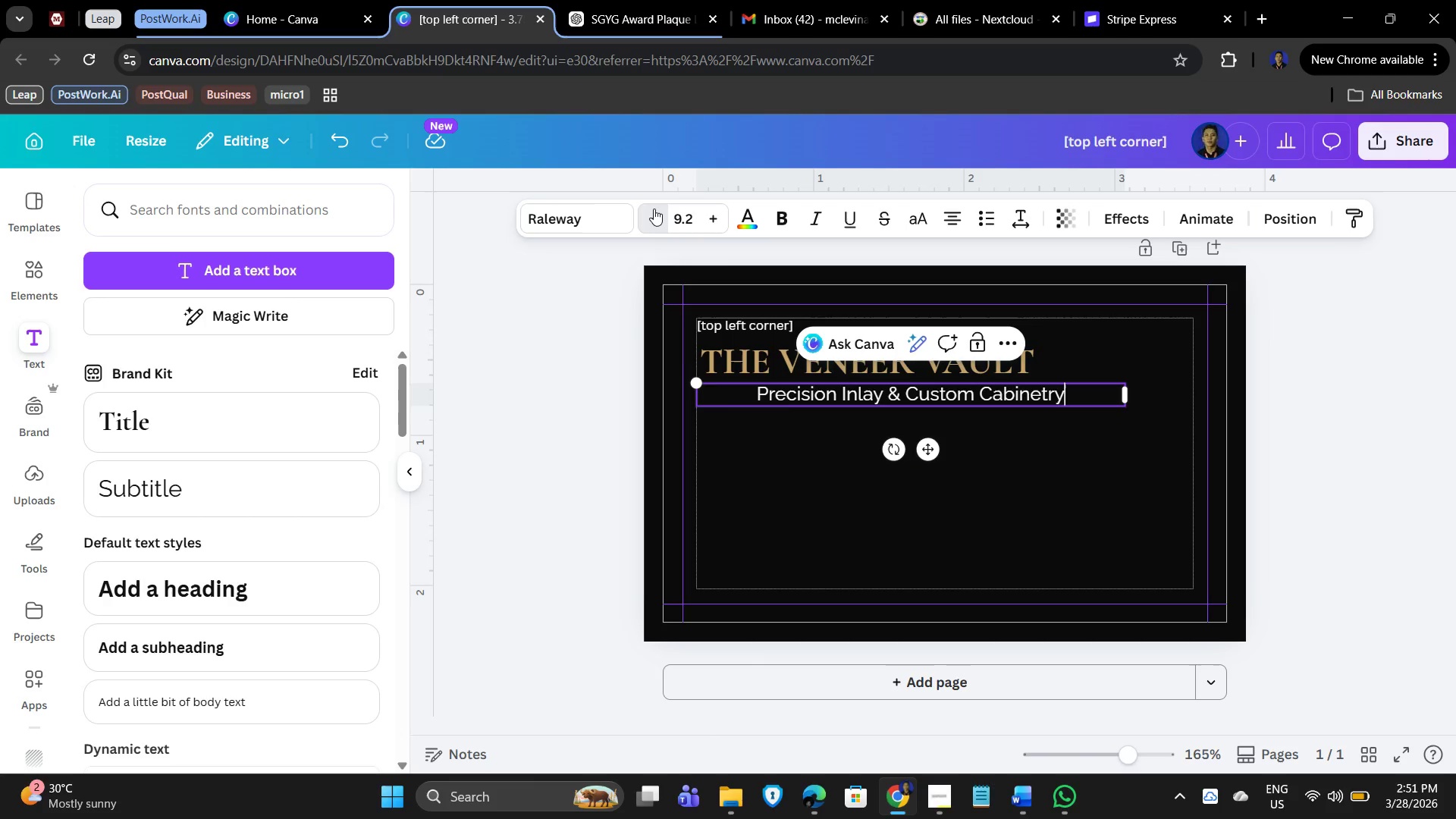 
triple_click([654, 209])
 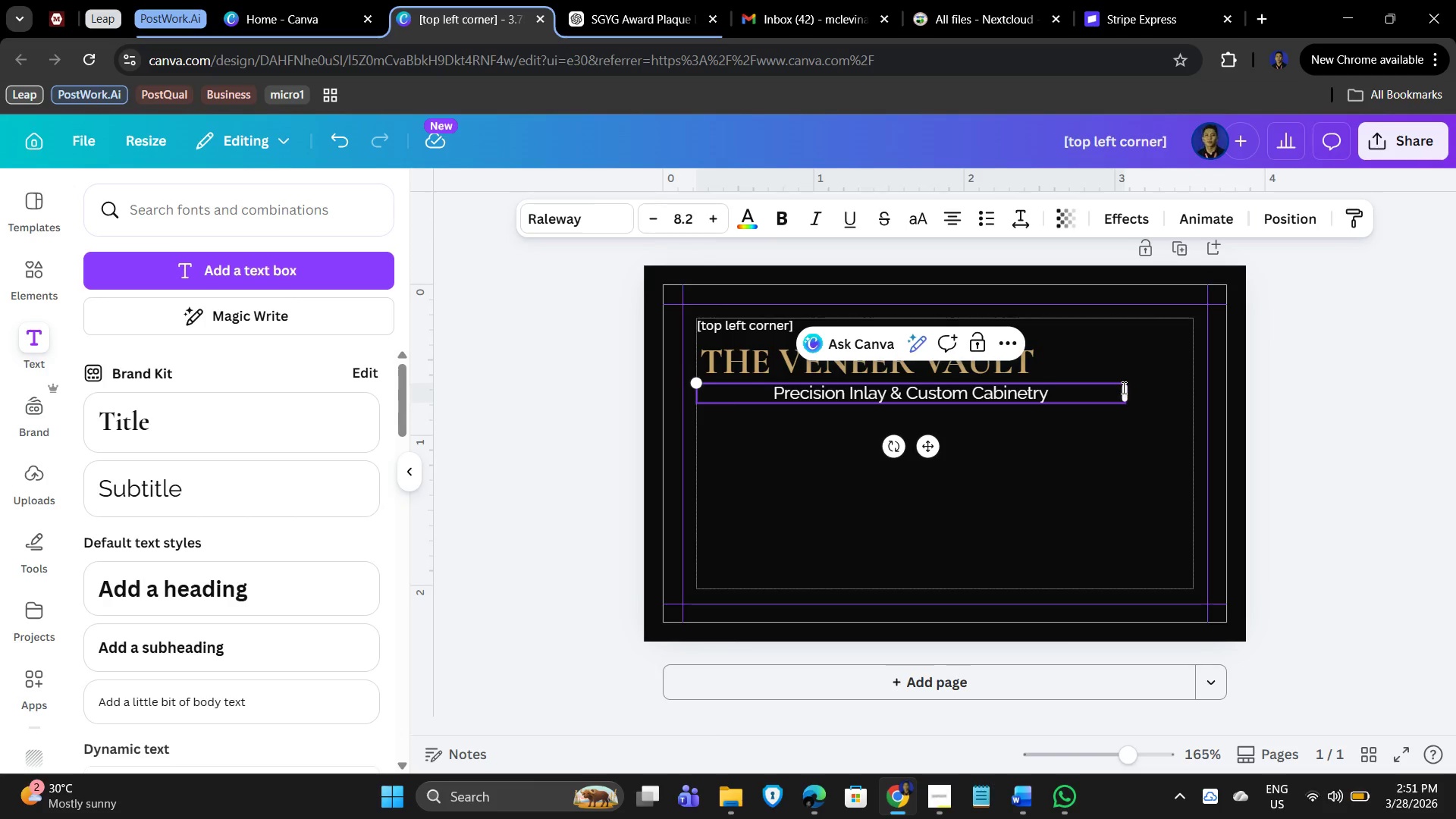 
left_click_drag(start_coordinate=[1128, 391], to_coordinate=[1020, 399])
 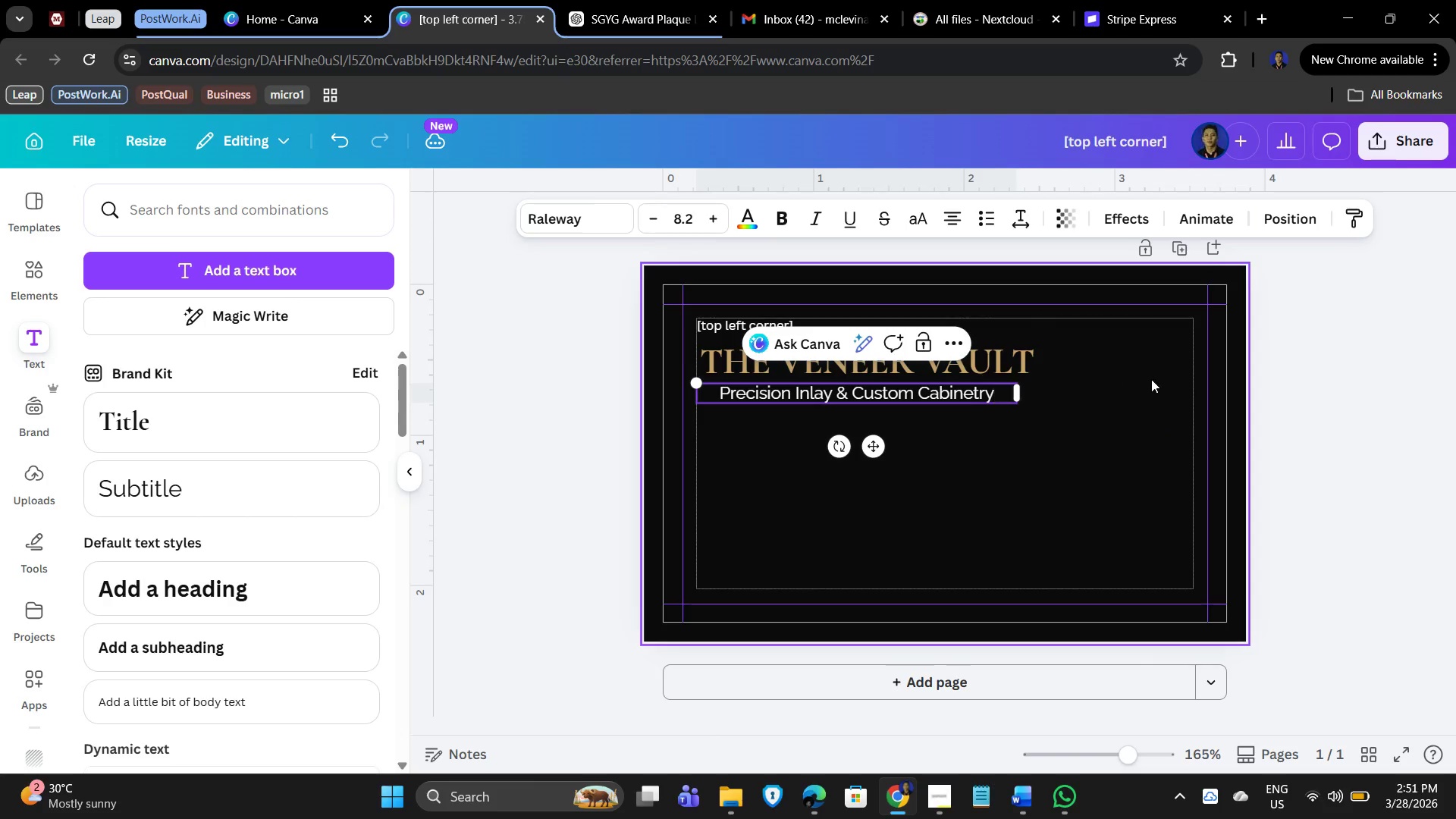 
left_click([1151, 379])
 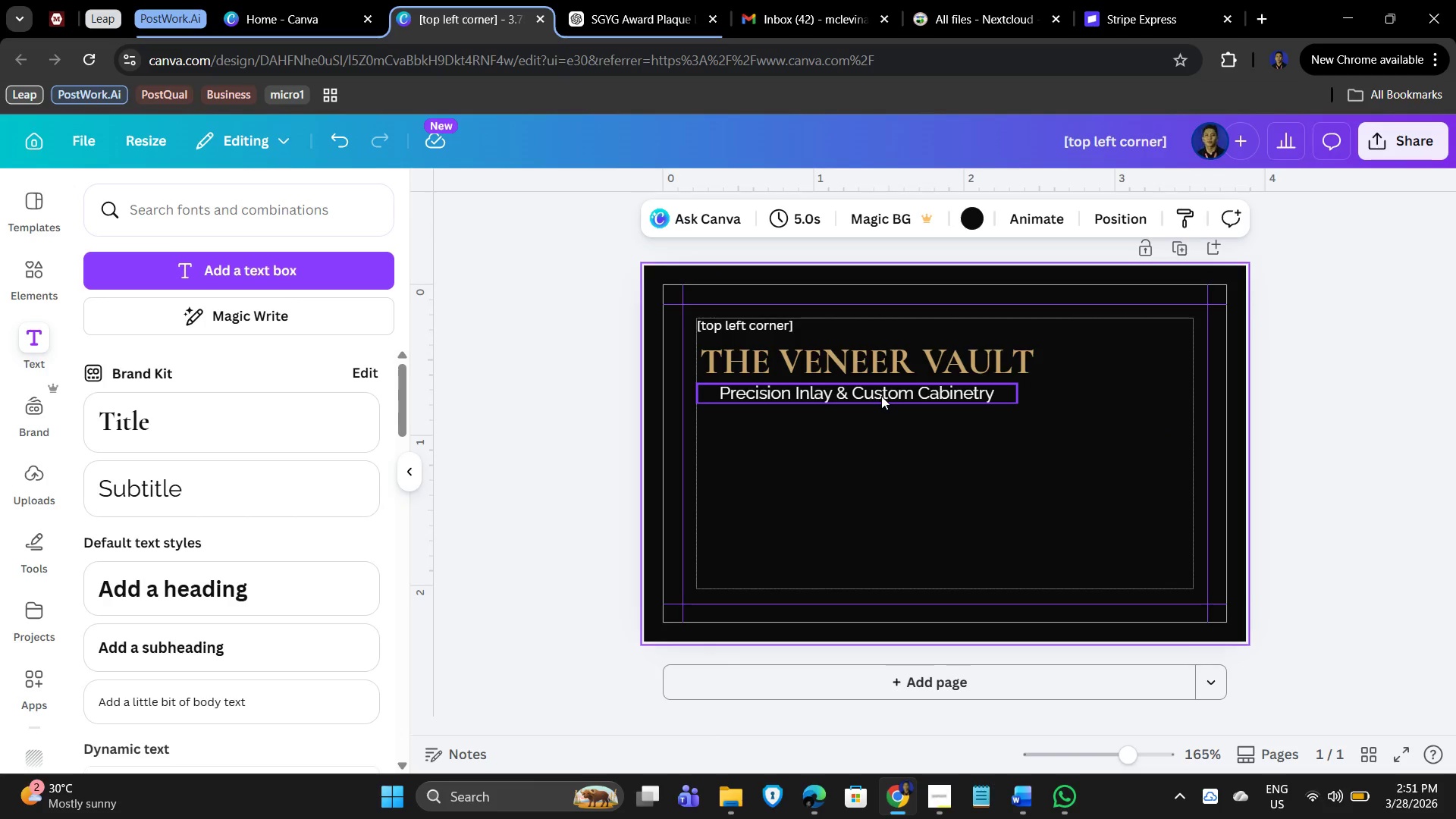 
left_click_drag(start_coordinate=[865, 394], to_coordinate=[879, 393])
 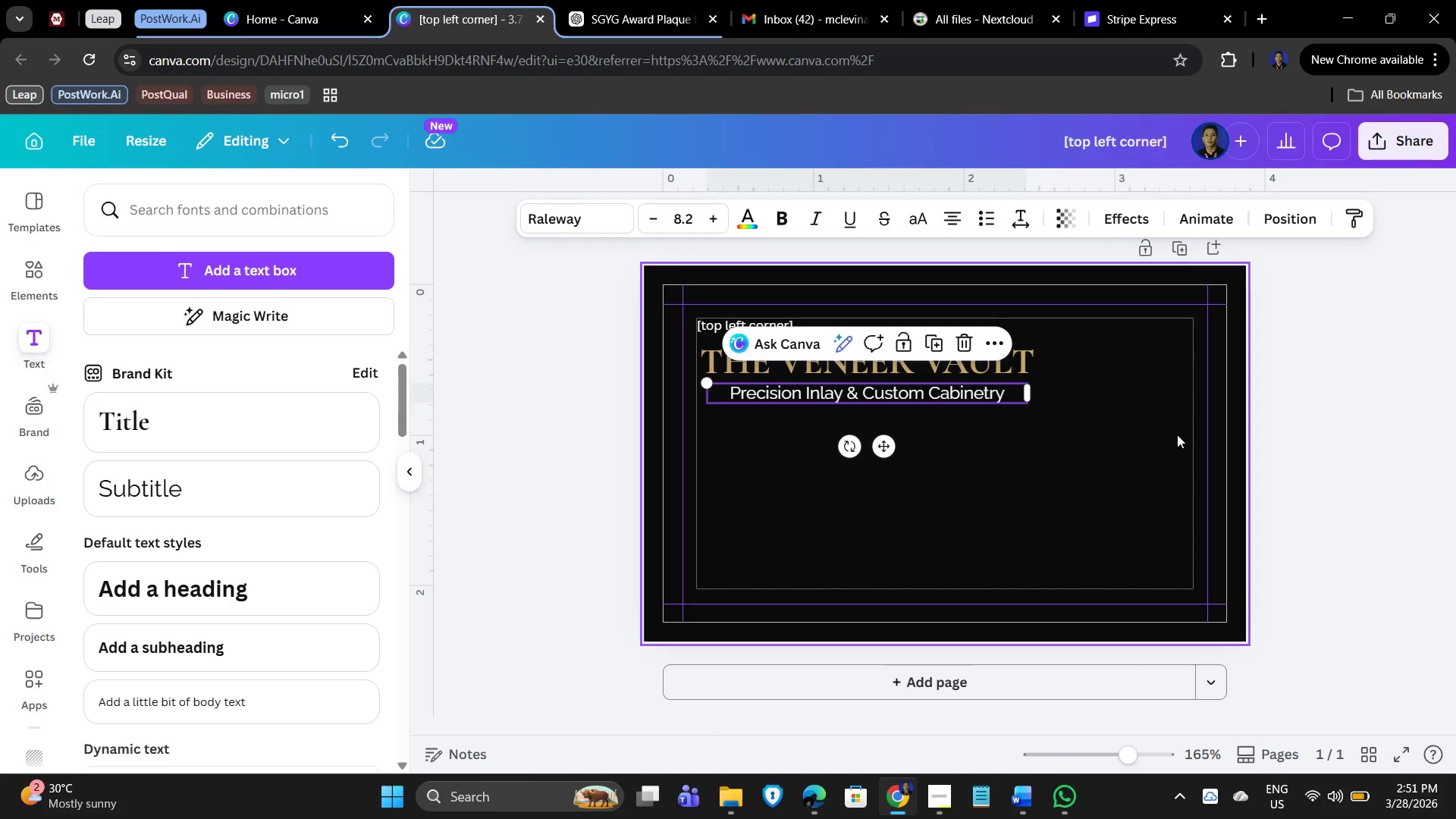 
wait(6.3)
 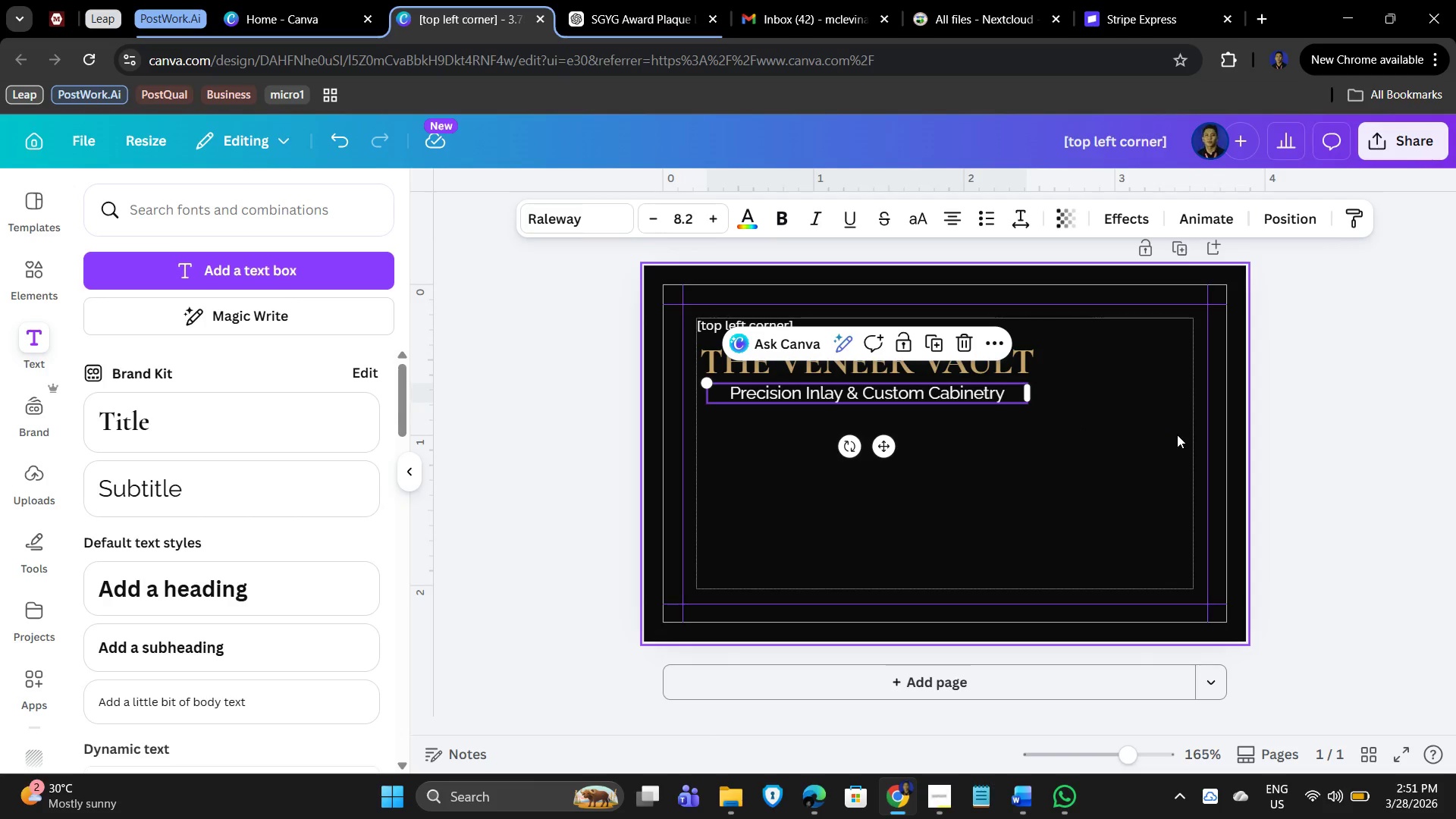 
left_click([929, 395])
 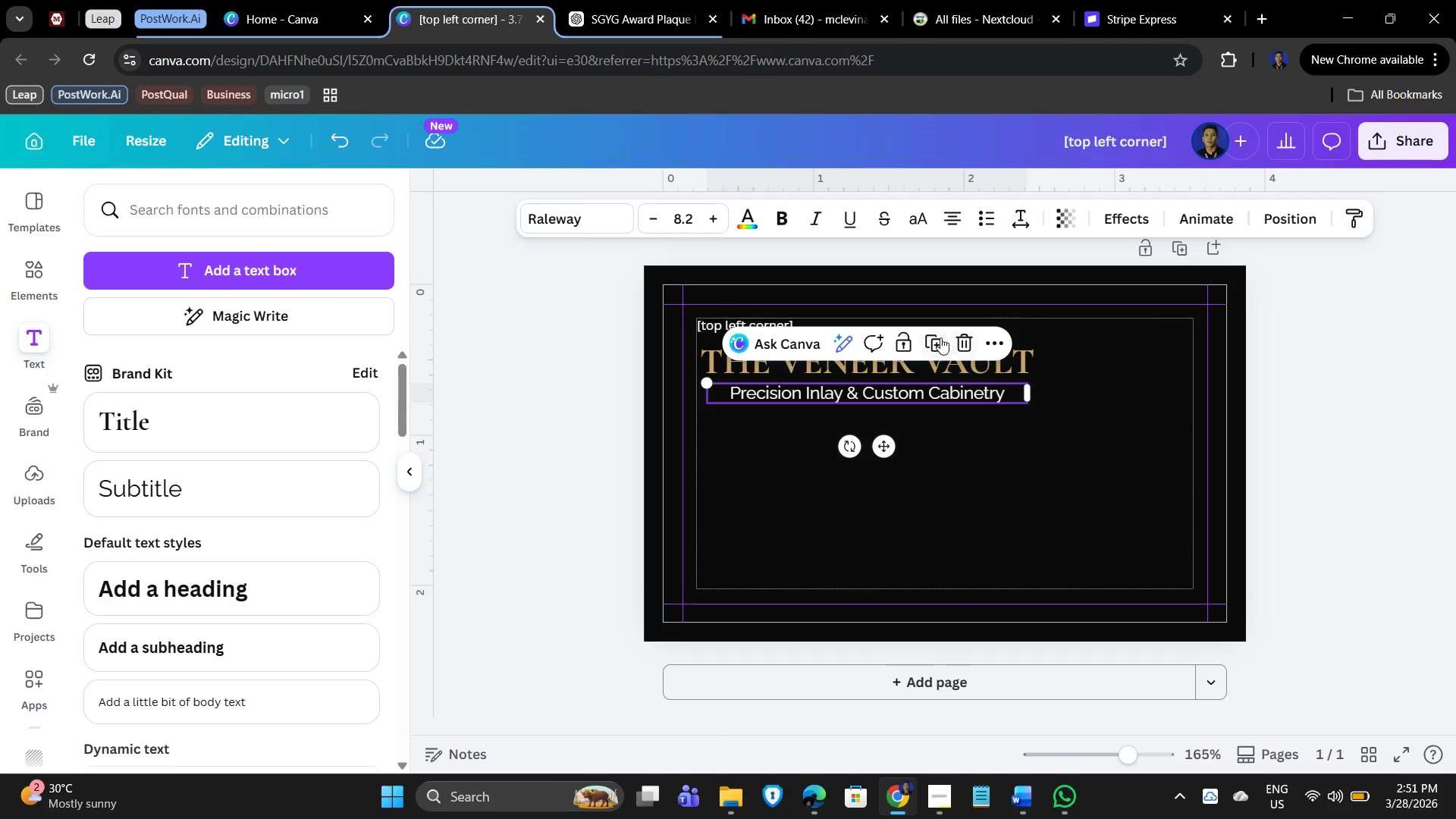 
left_click([938, 335])
 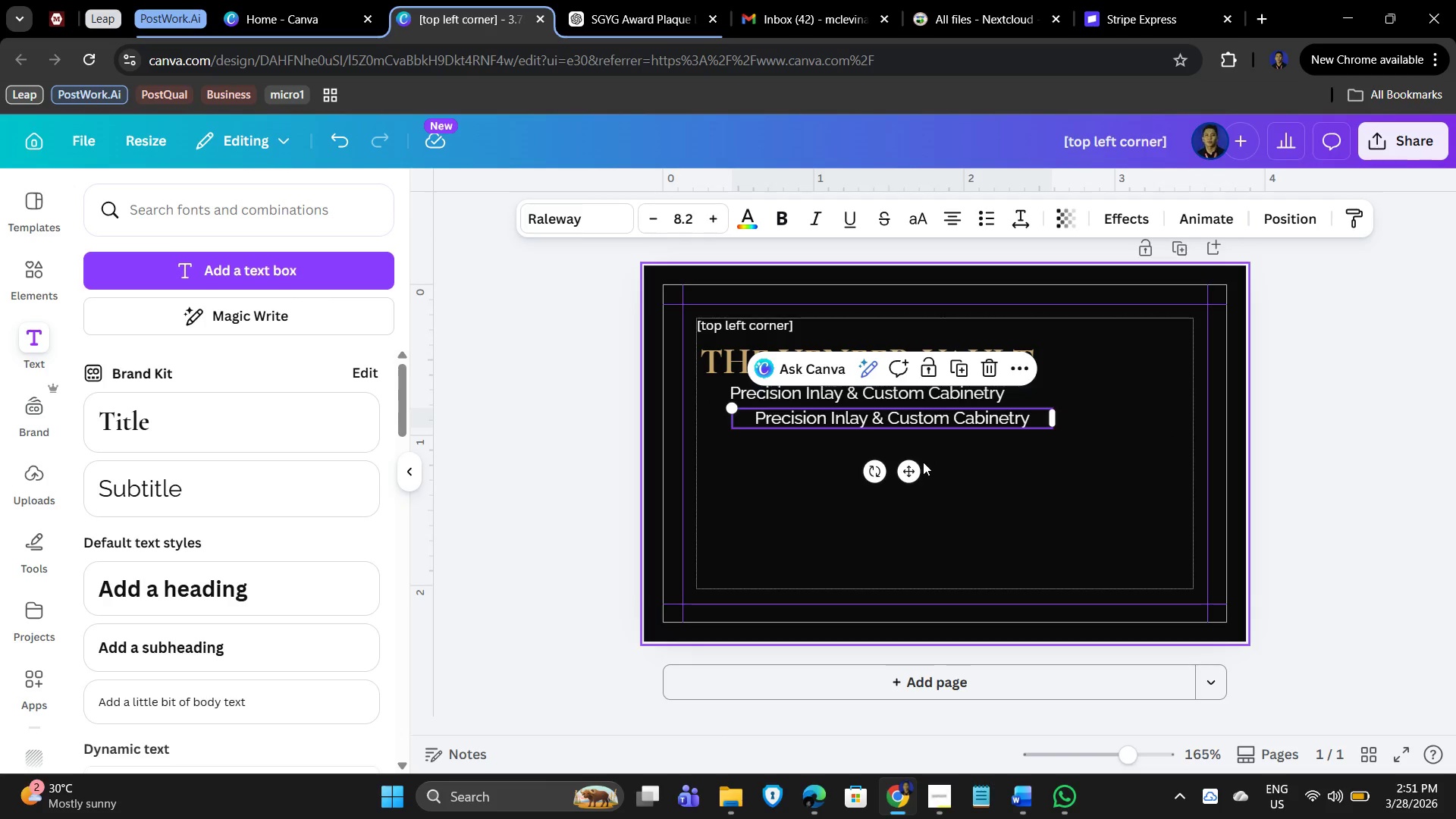 
left_click_drag(start_coordinate=[906, 466], to_coordinate=[1047, 629])
 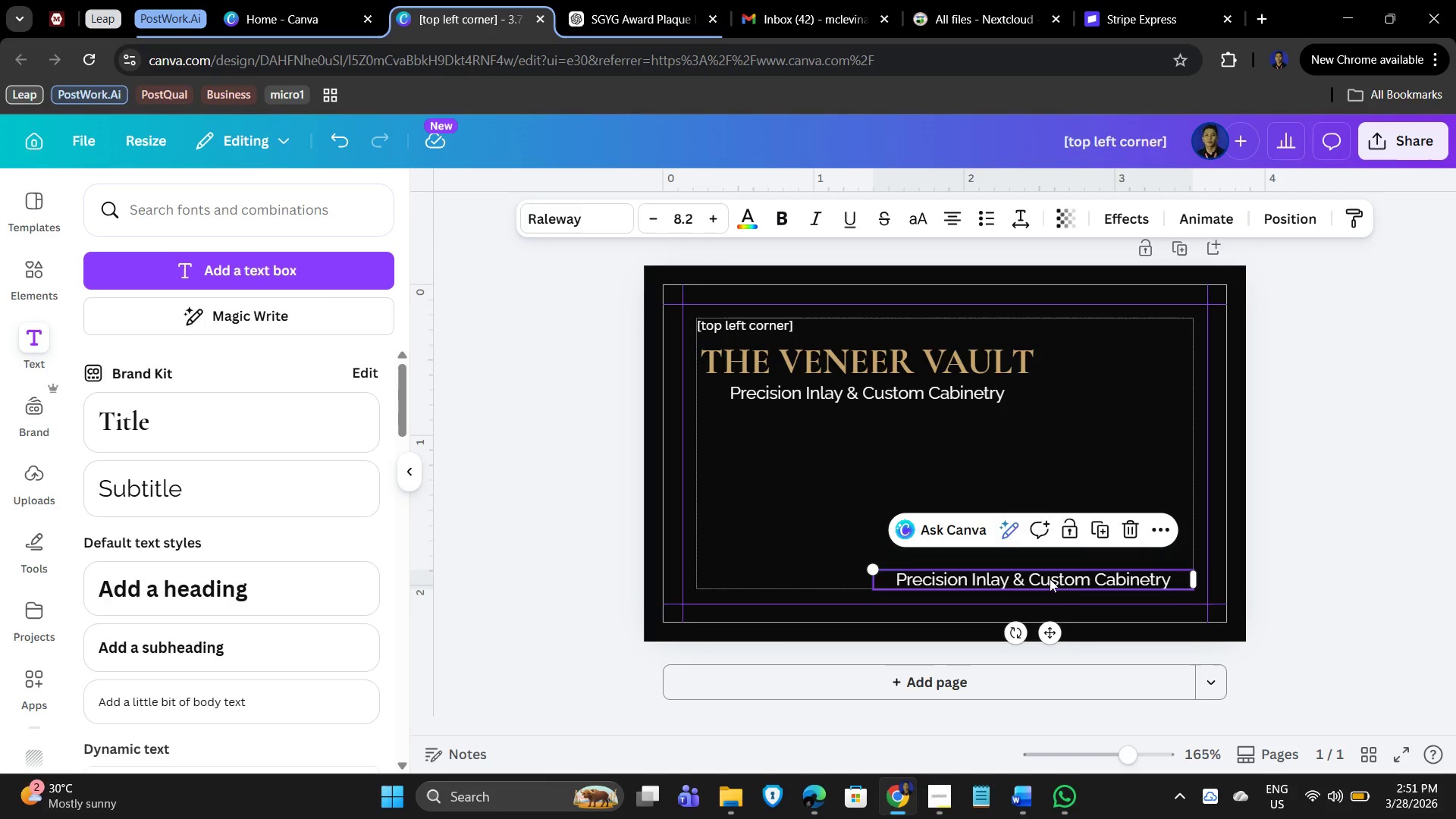 
double_click([1050, 579])
 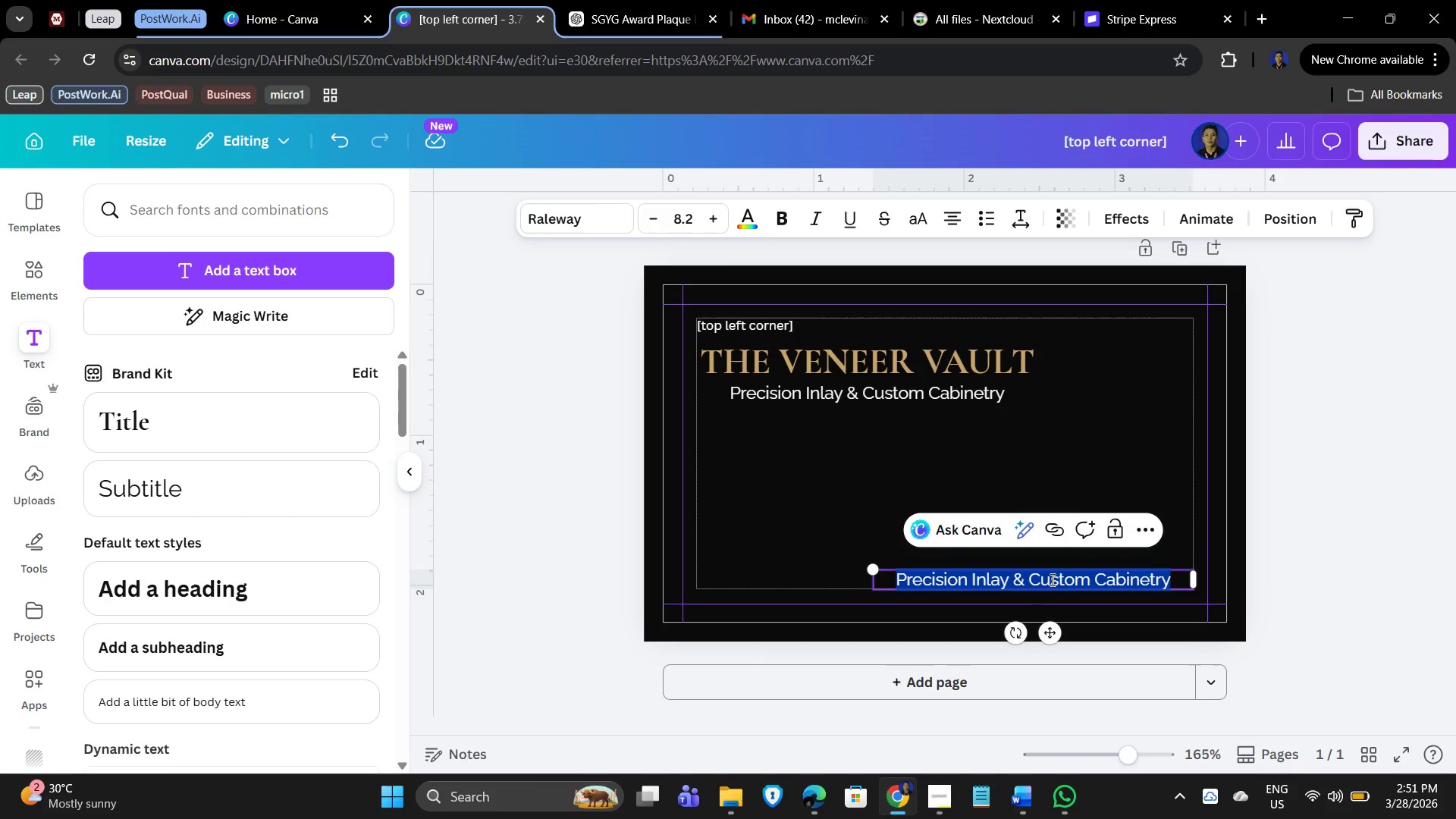 
type(Minimal geometric line pattern)
 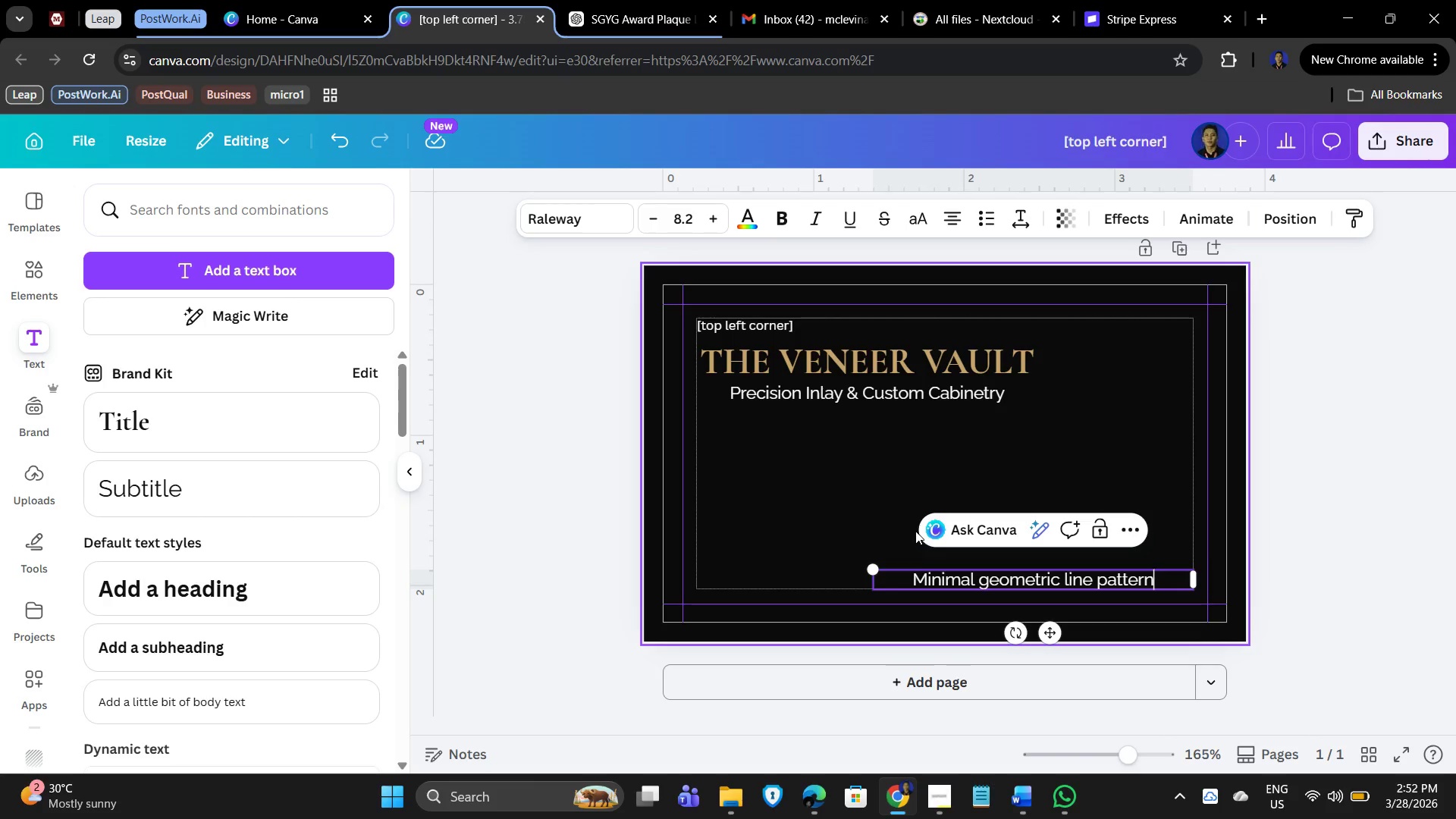 
wait(8.11)
 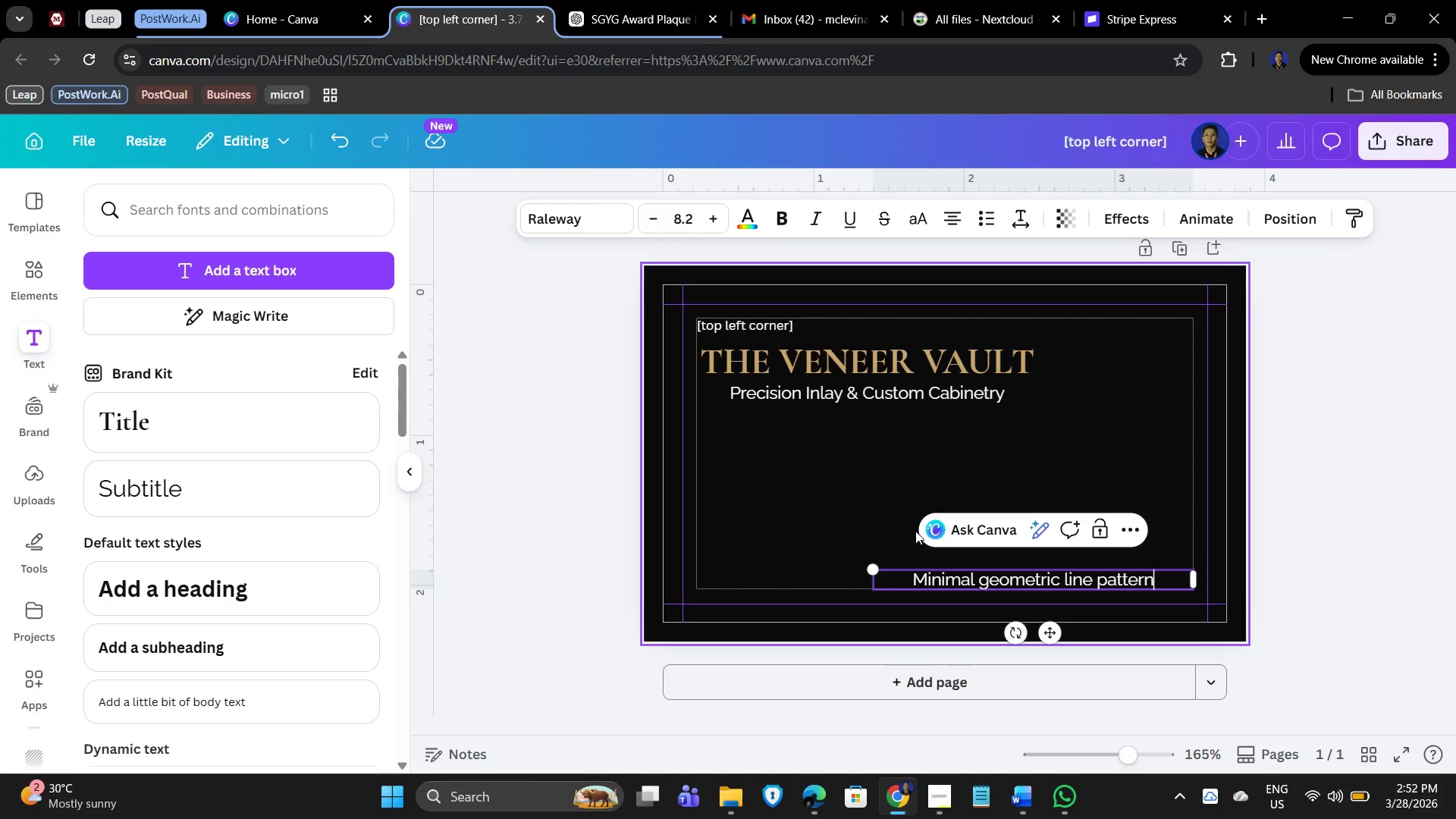 
left_click([813, 472])
 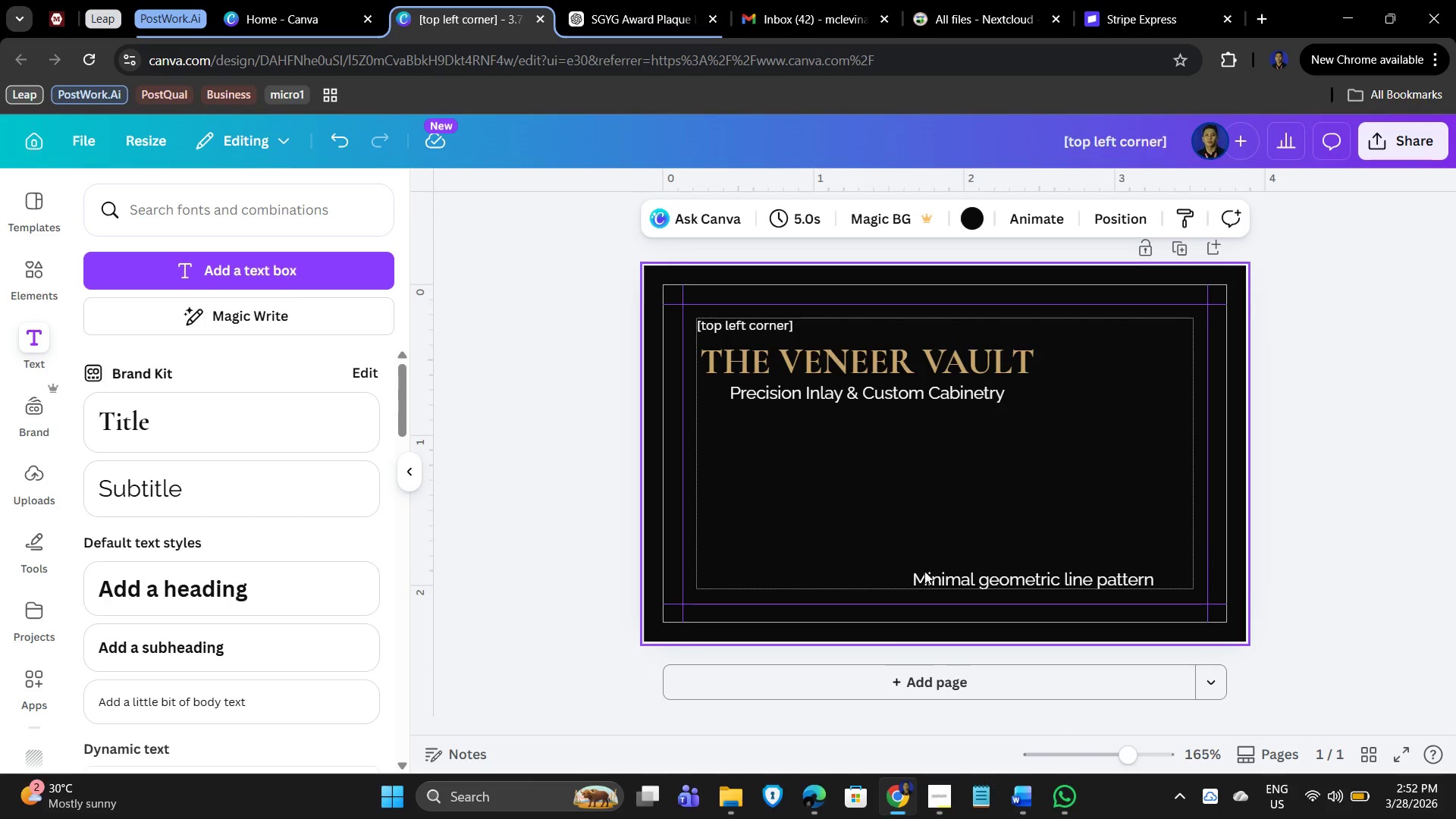 
left_click([969, 579])
 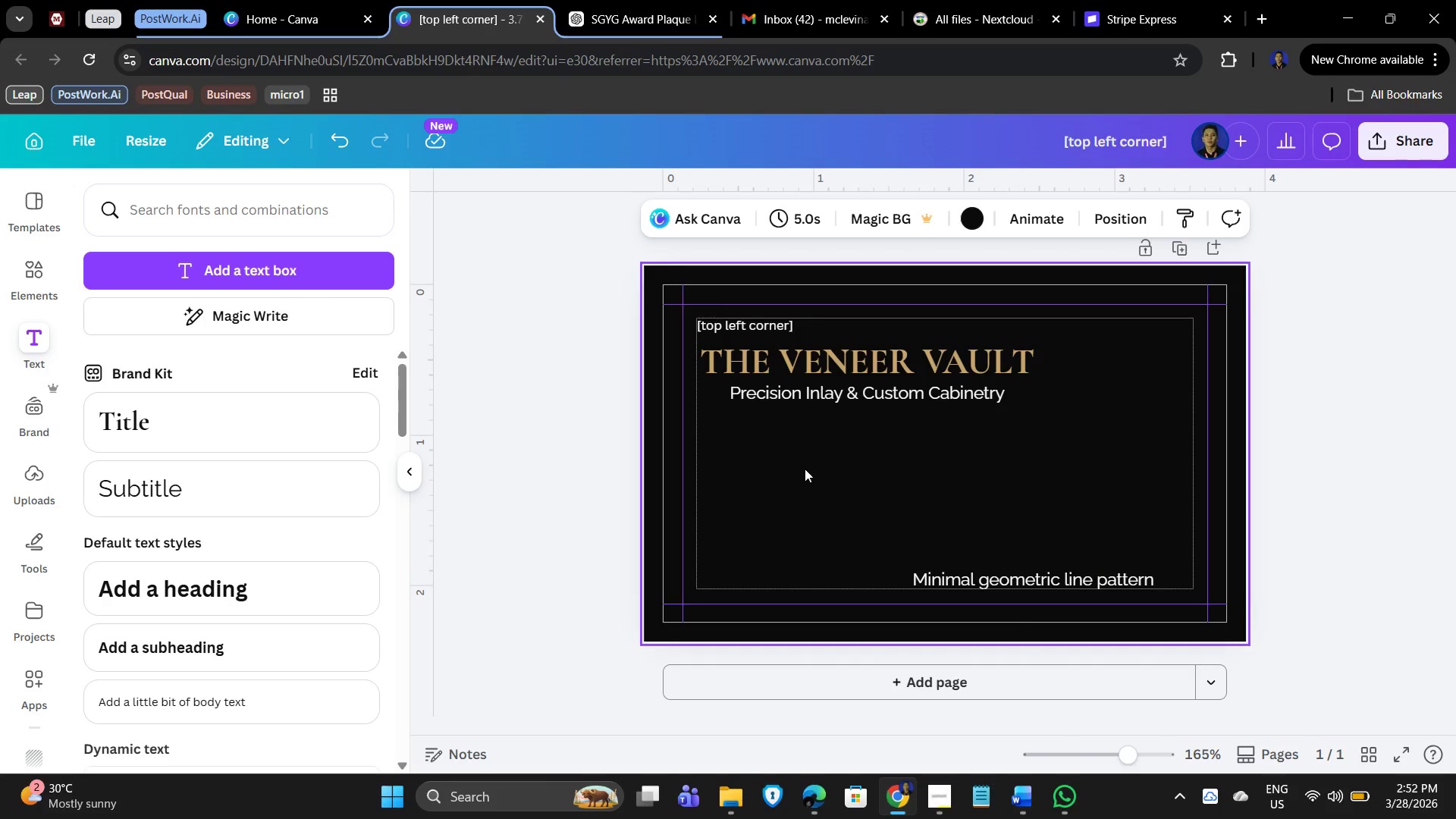 
wait(11.55)
 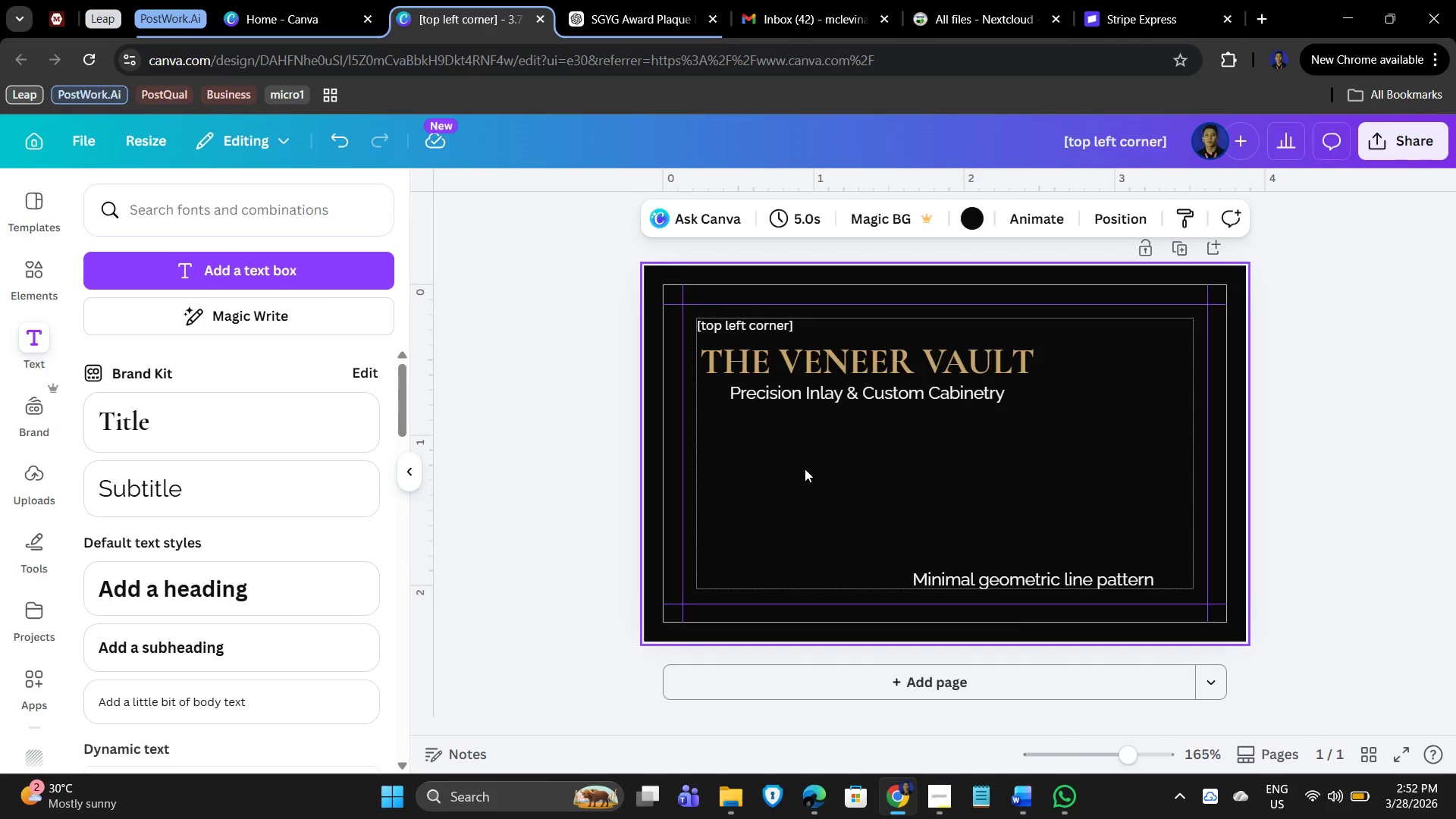 
key(Numpad2)
 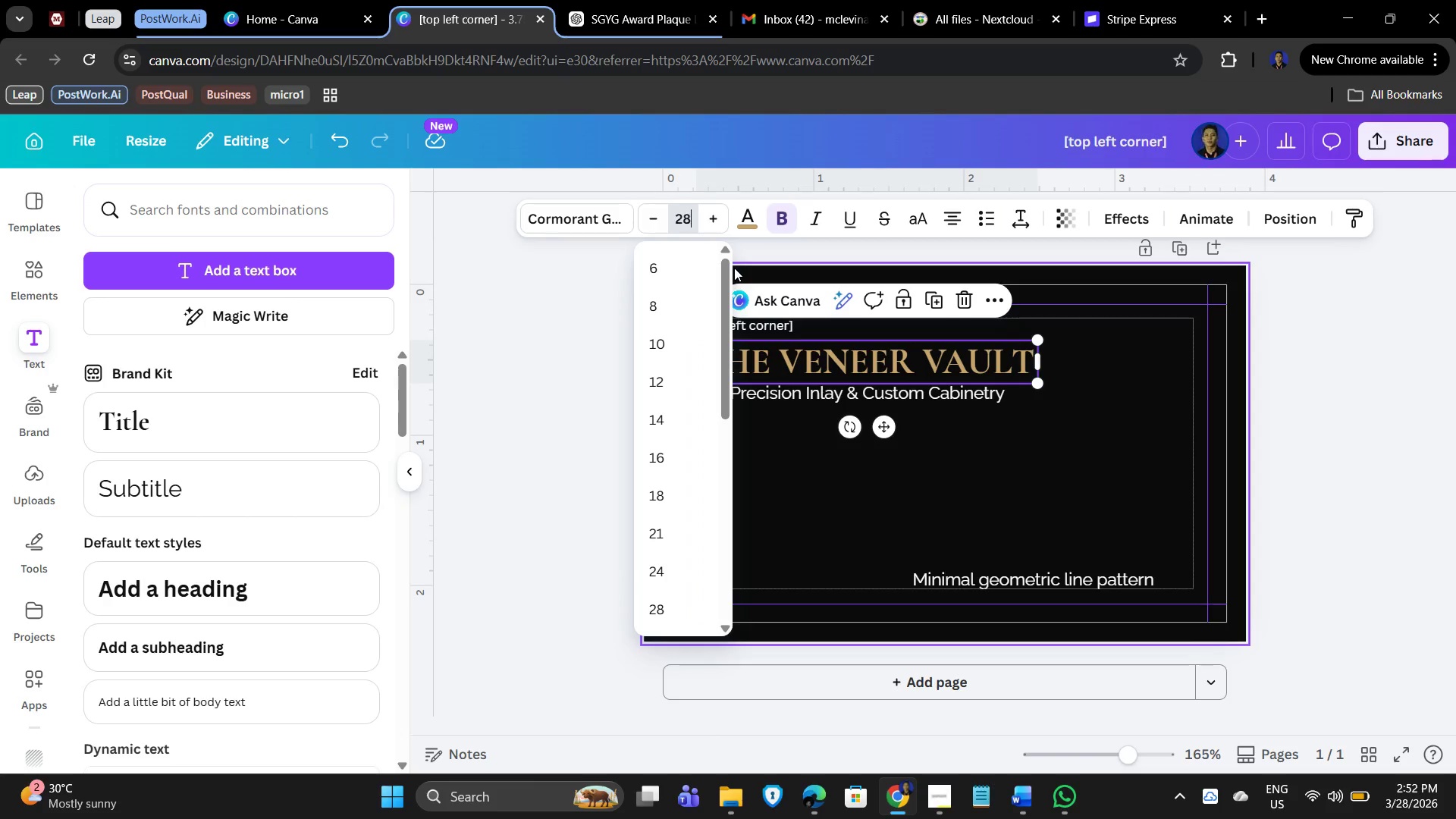 
key(Numpad8)
 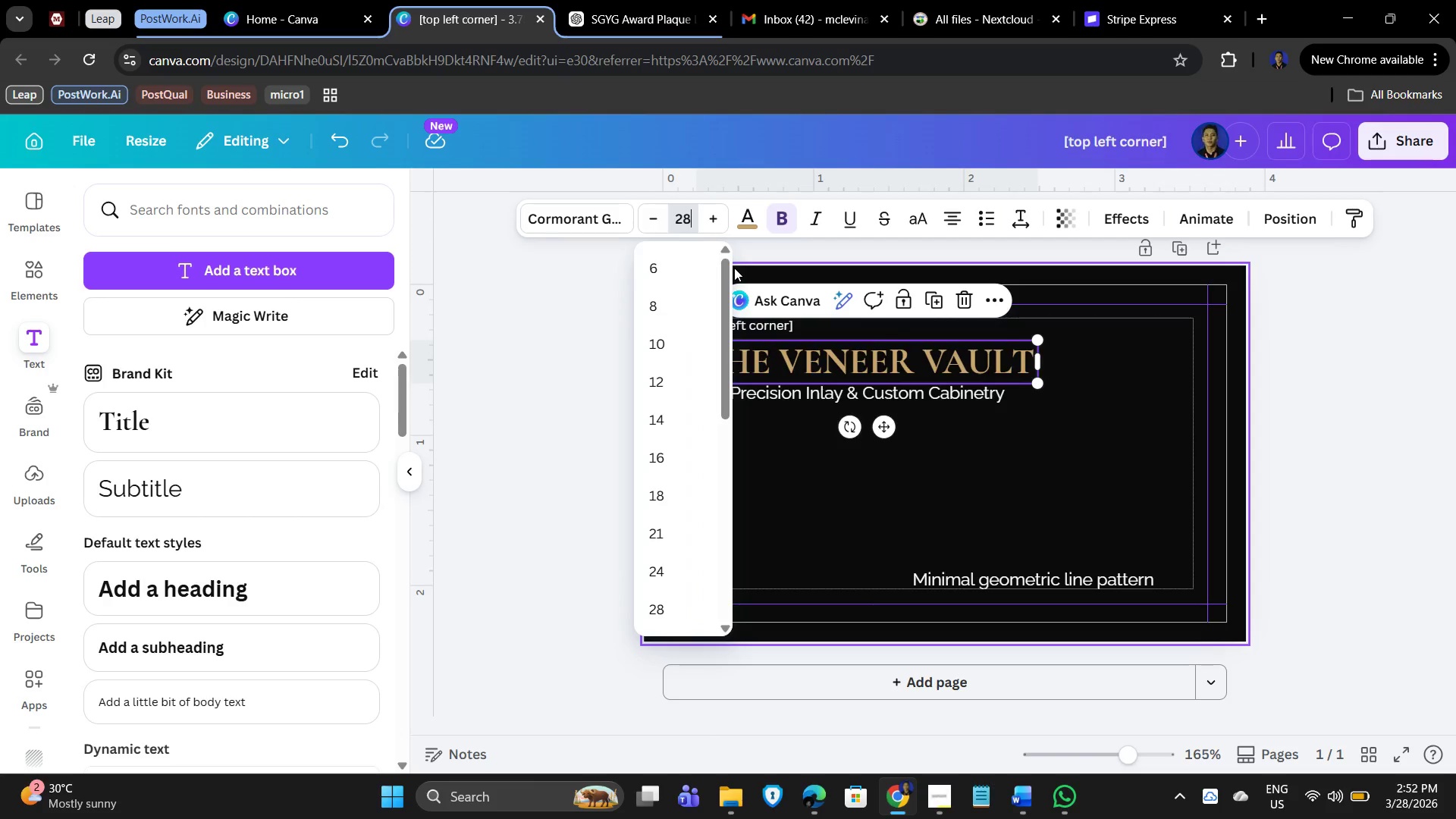 
key(NumpadEnter)
 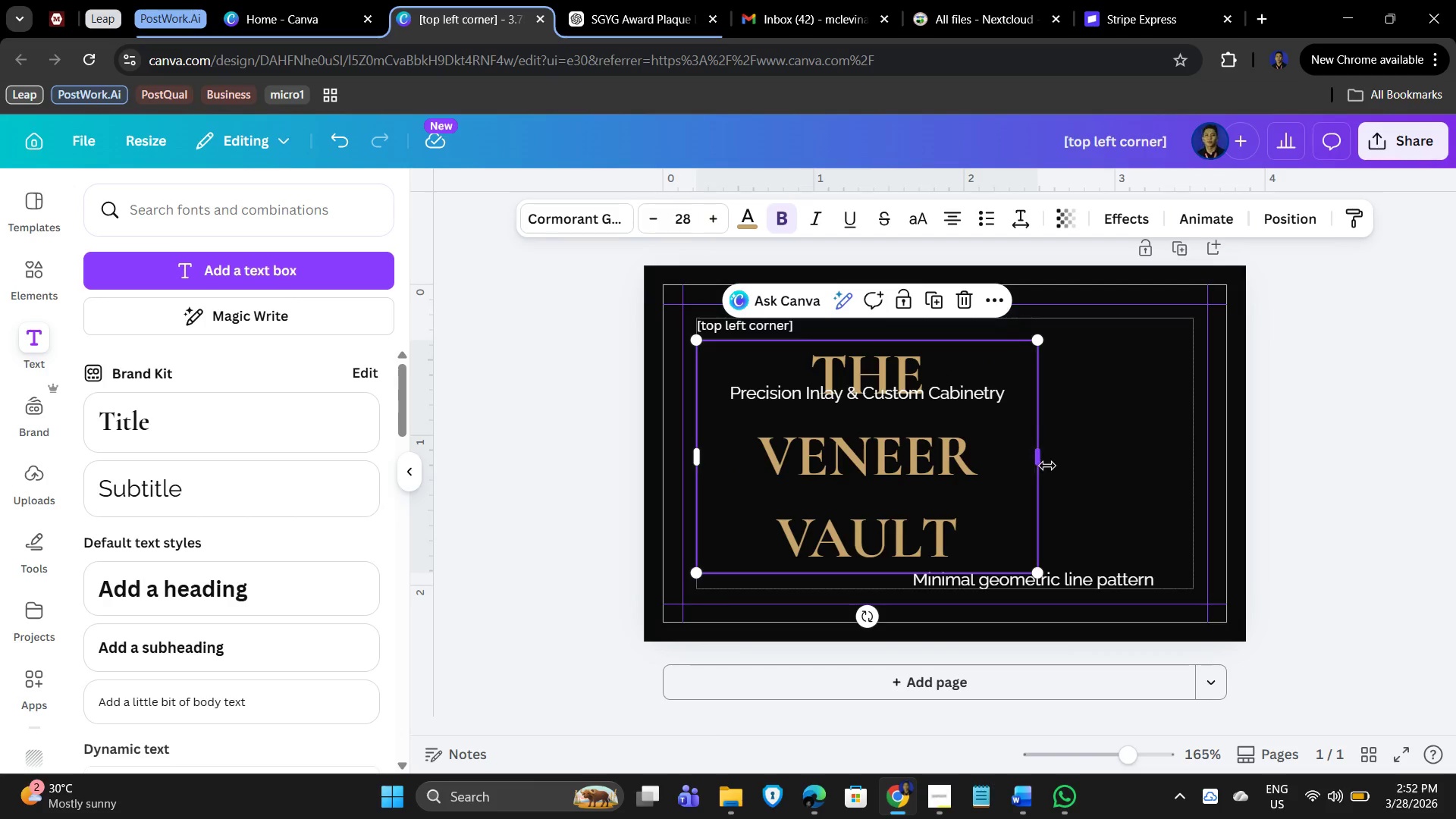 
left_click_drag(start_coordinate=[1046, 462], to_coordinate=[1290, 432])
 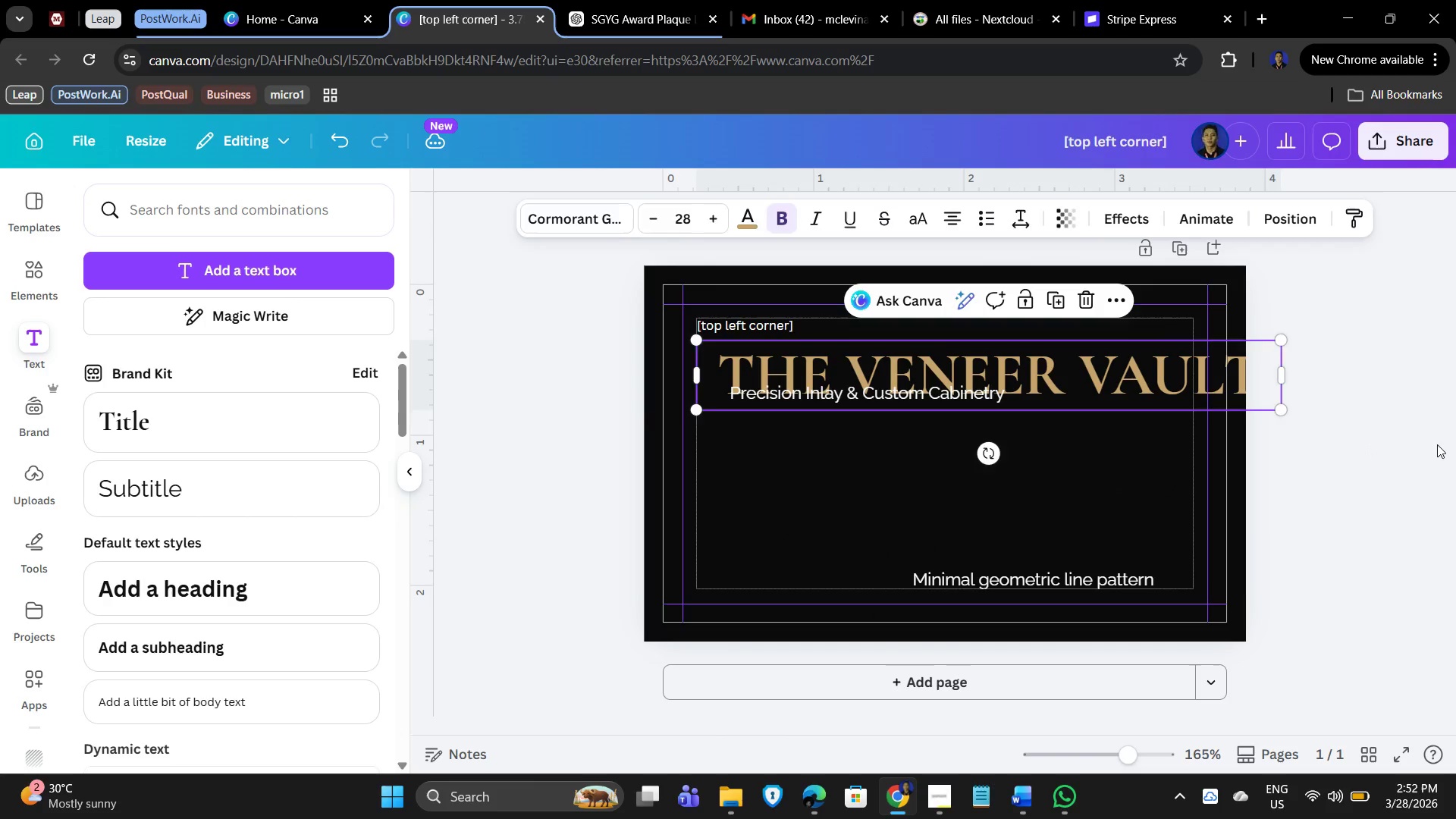 
left_click([1437, 444])
 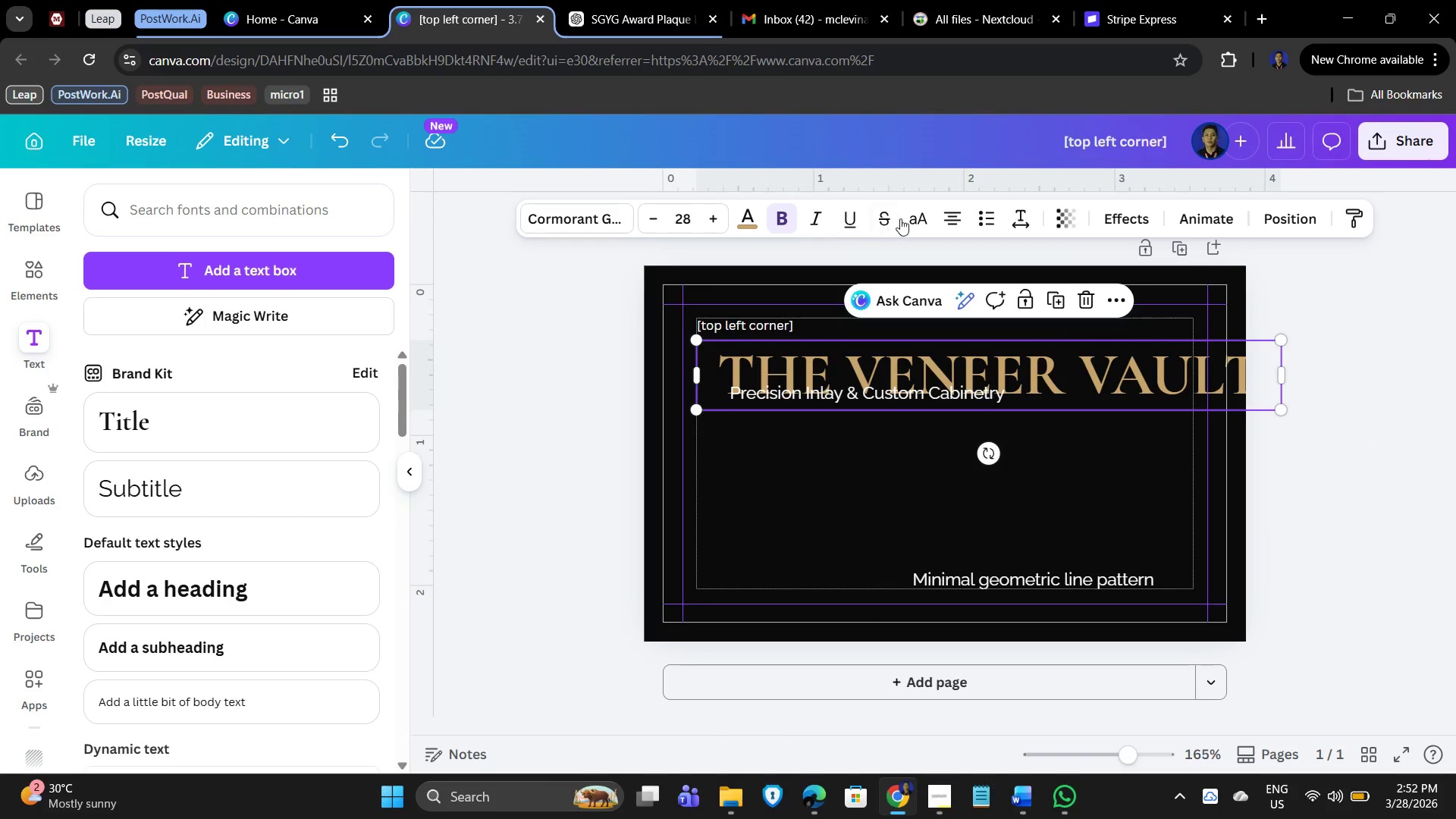 
left_click([952, 215])
 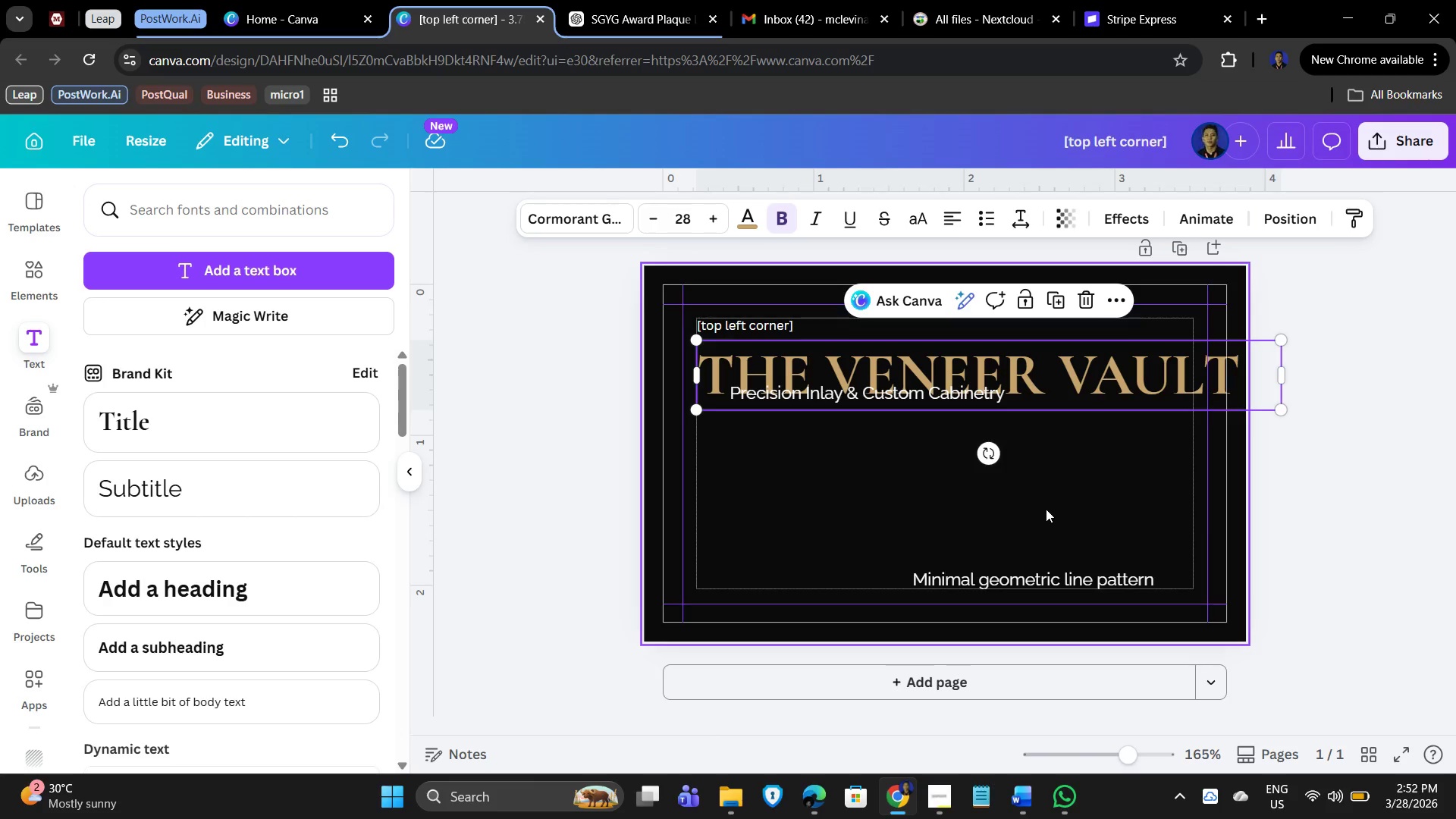 
left_click([1059, 523])
 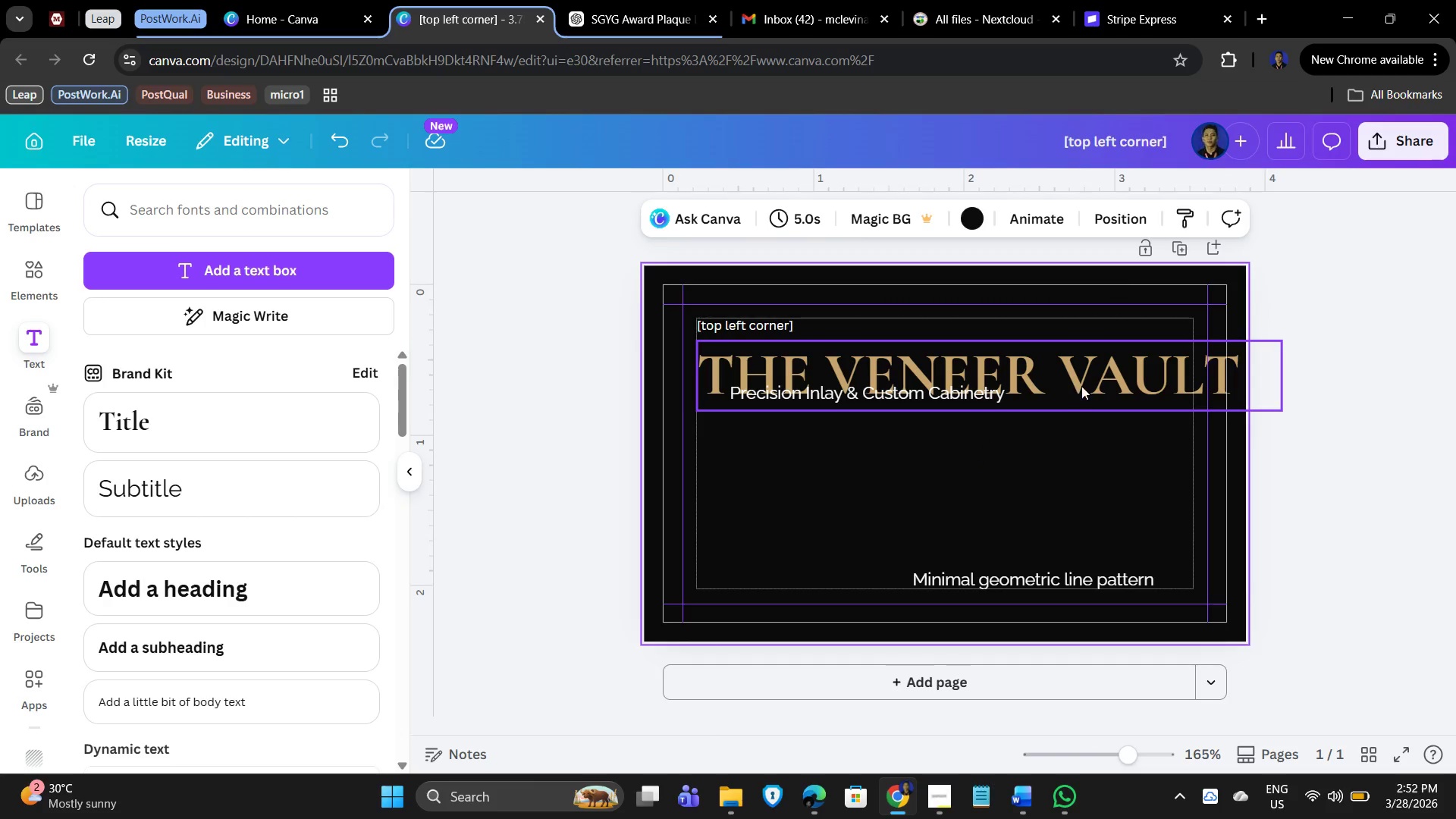 
left_click_drag(start_coordinate=[1083, 384], to_coordinate=[1065, 364])
 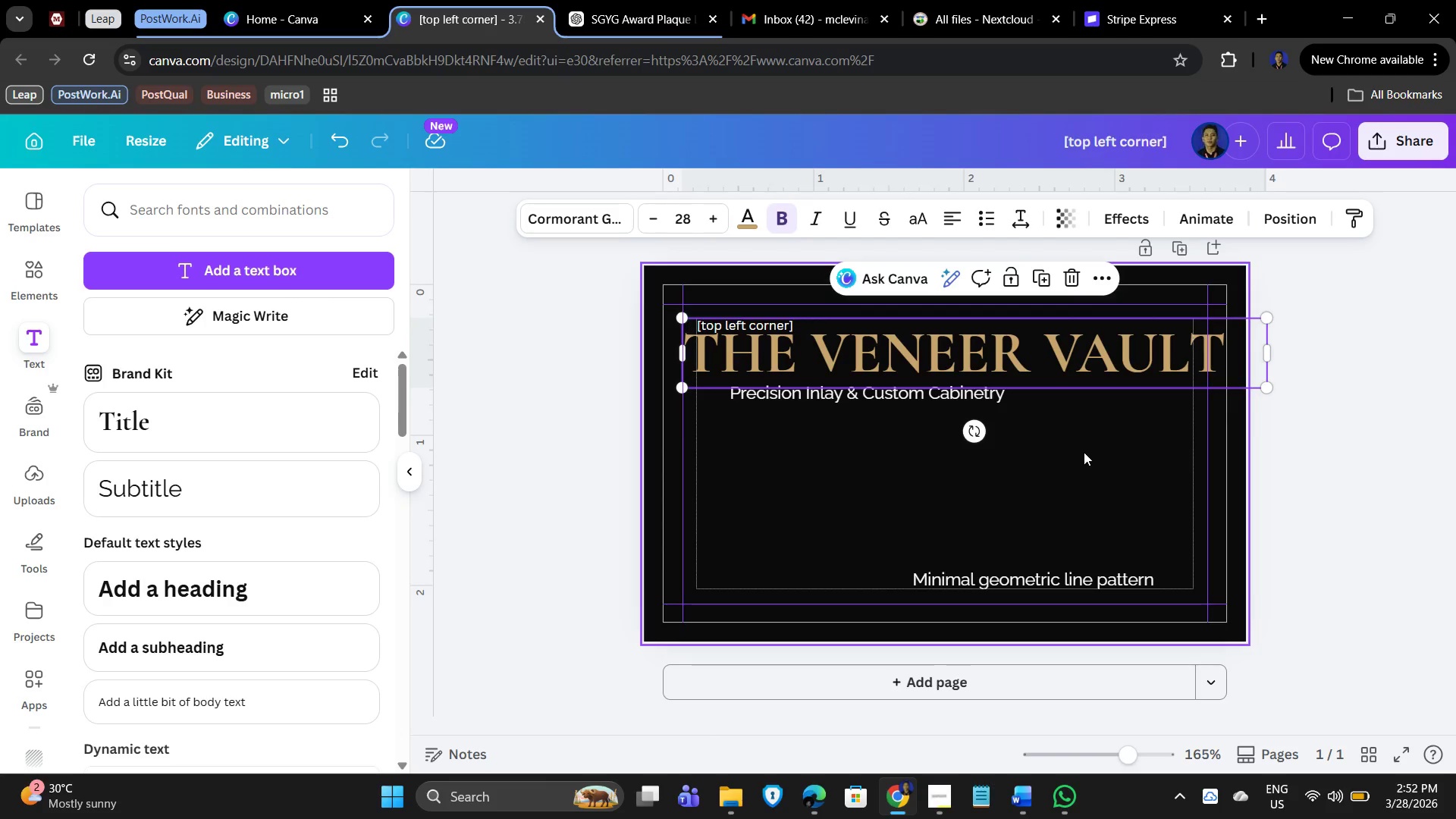 
left_click([1084, 452])
 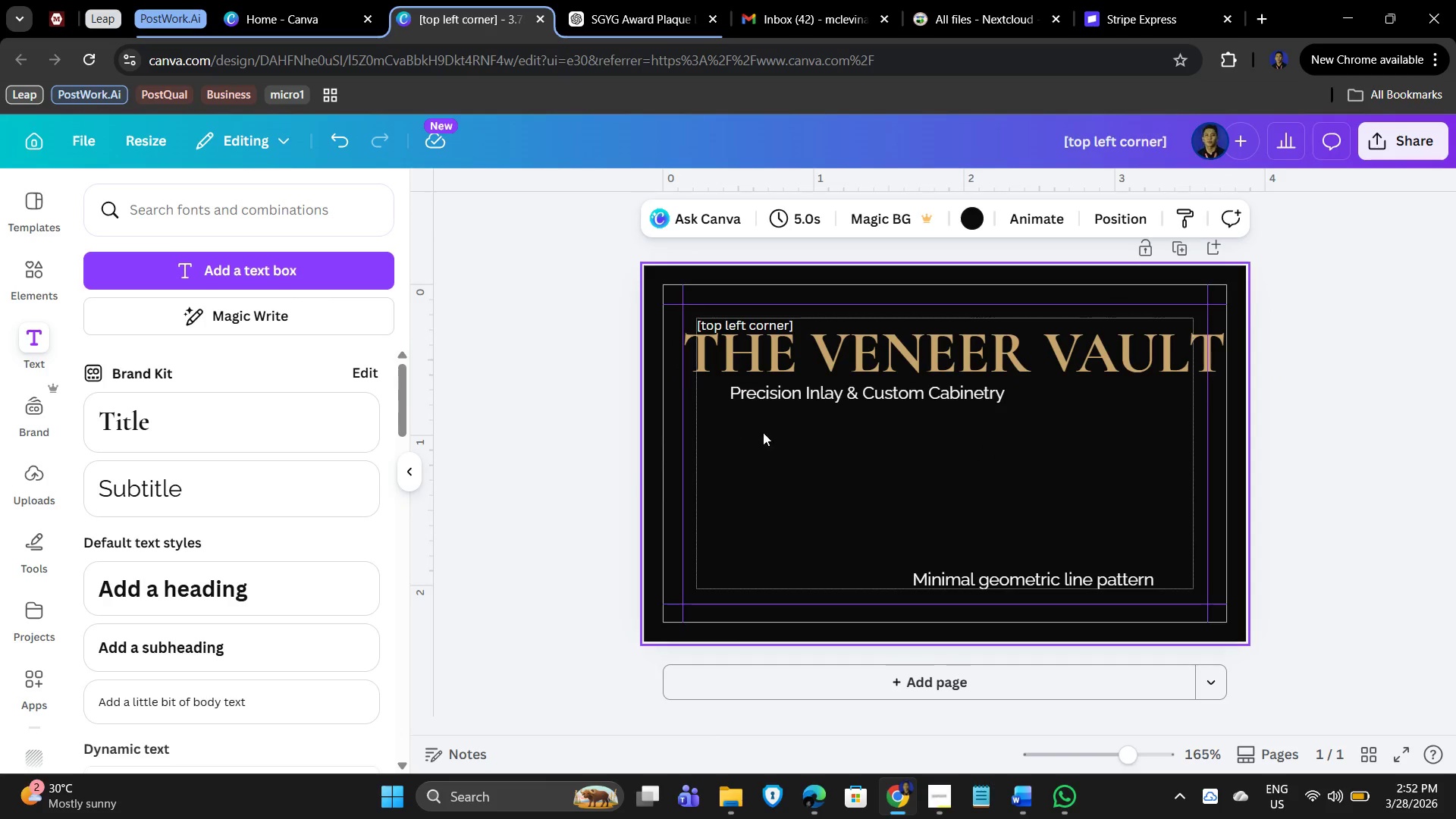 
left_click([793, 488])
 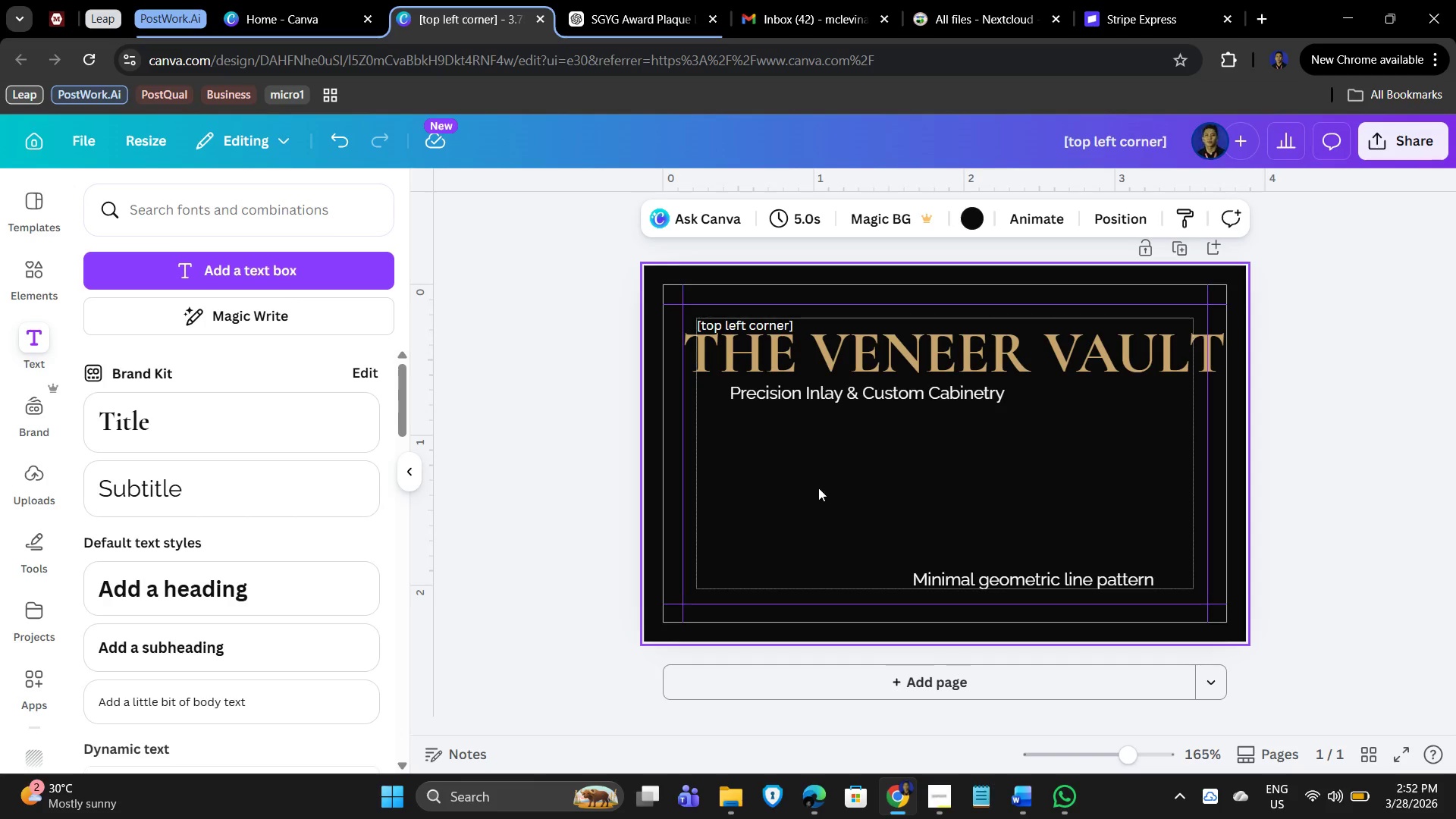 
left_click([934, 366])
 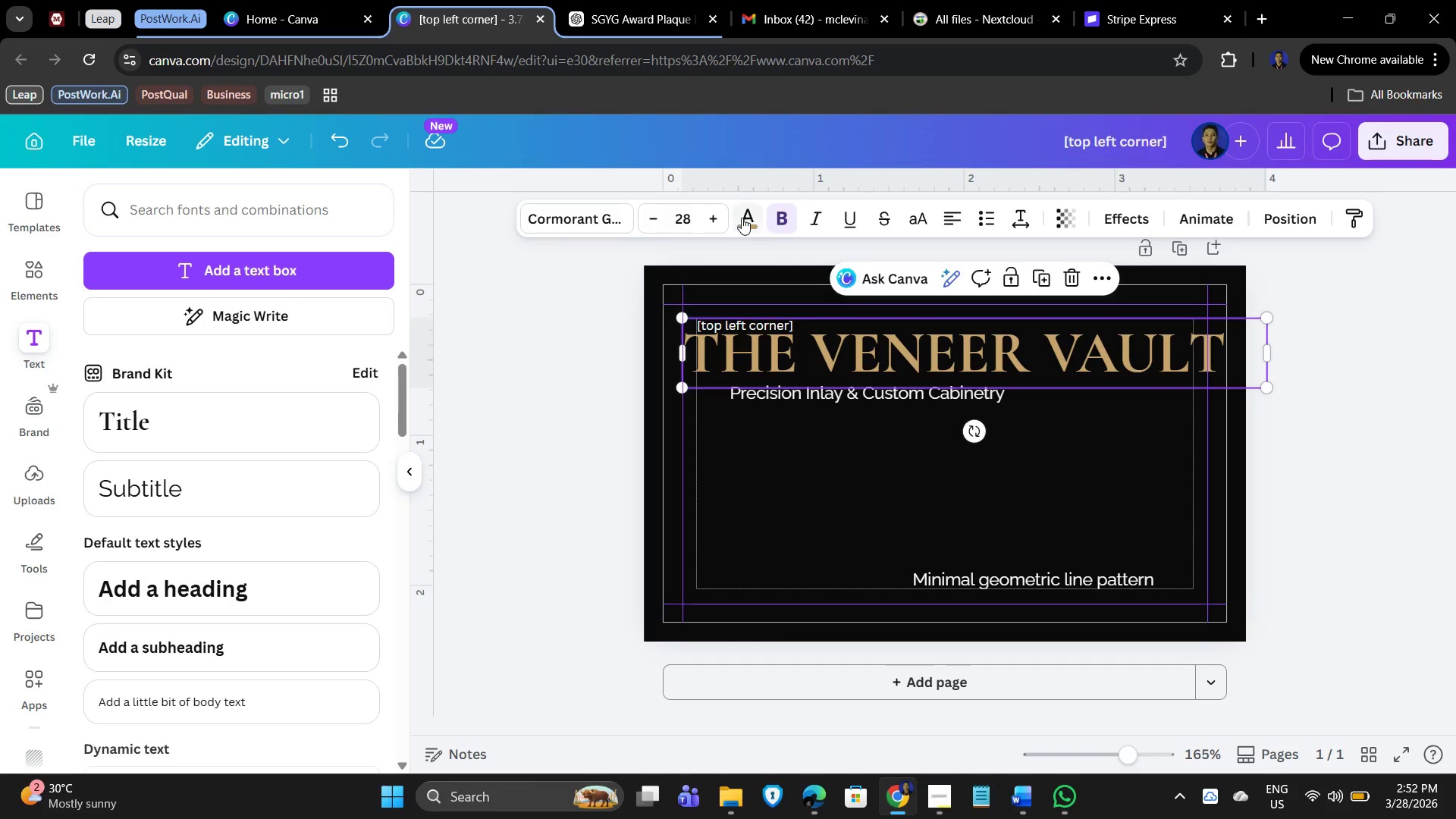 
left_click([757, 218])
 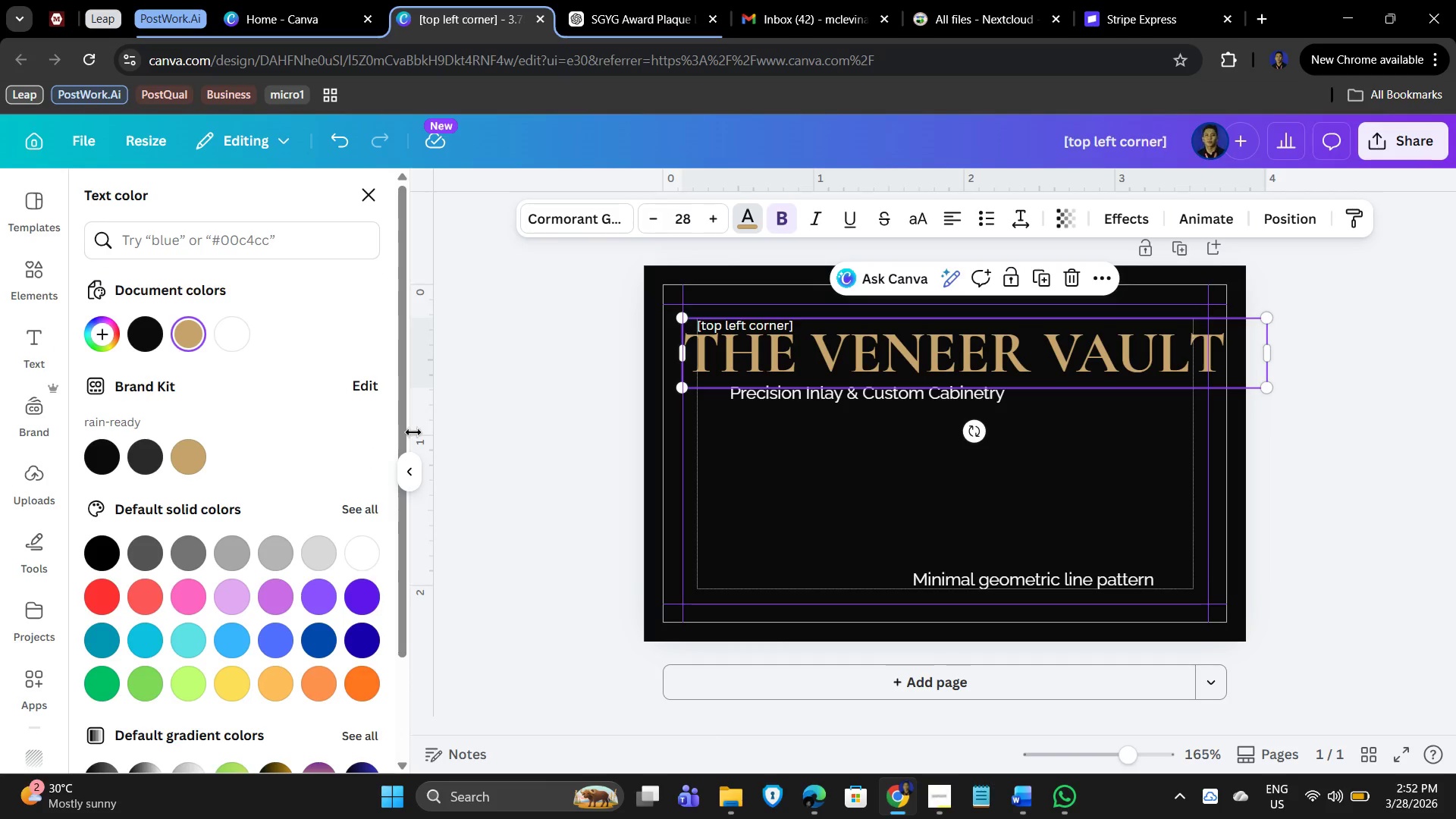 
mouse_move([187, 458])
 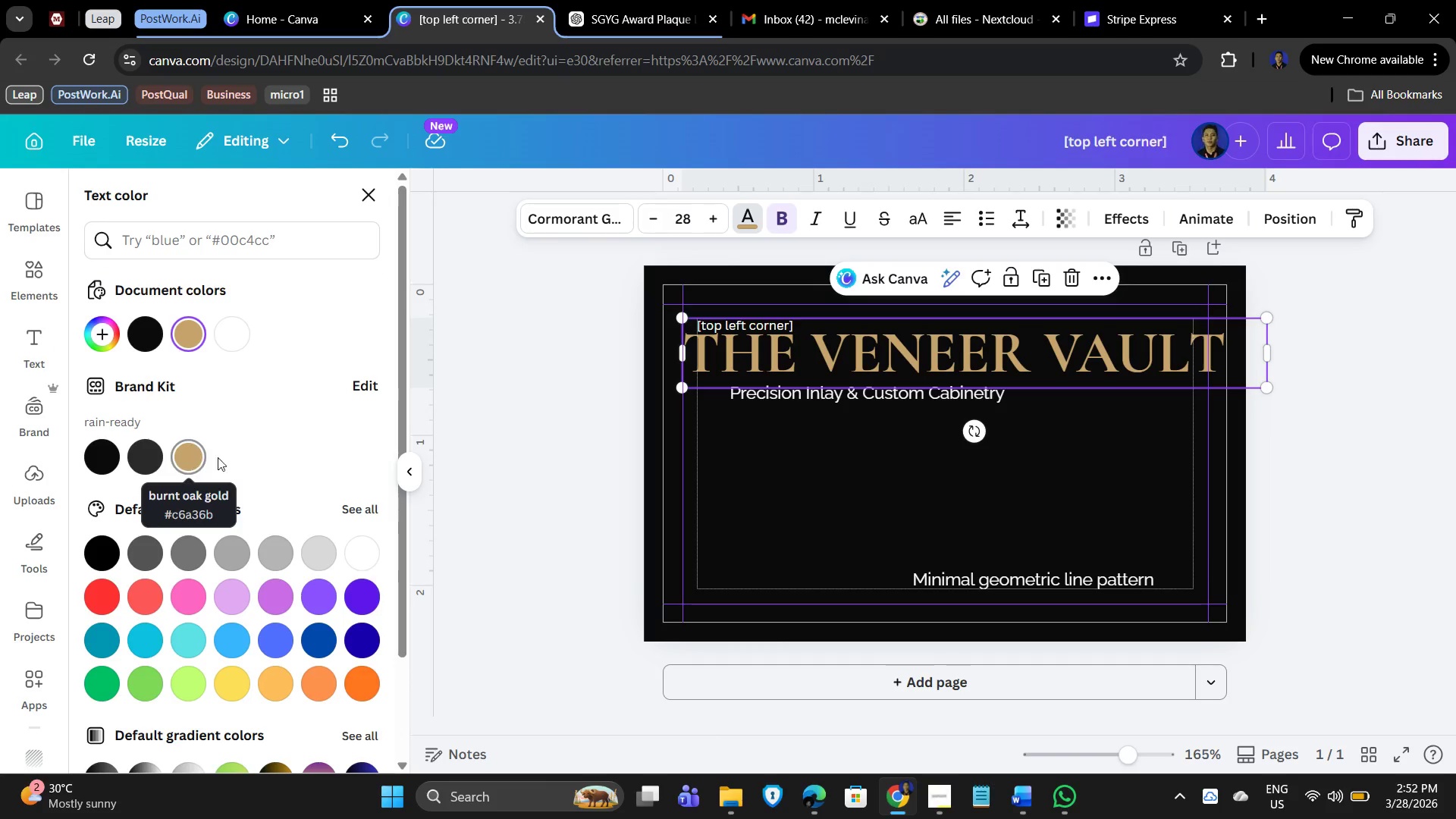 
left_click([960, 532])
 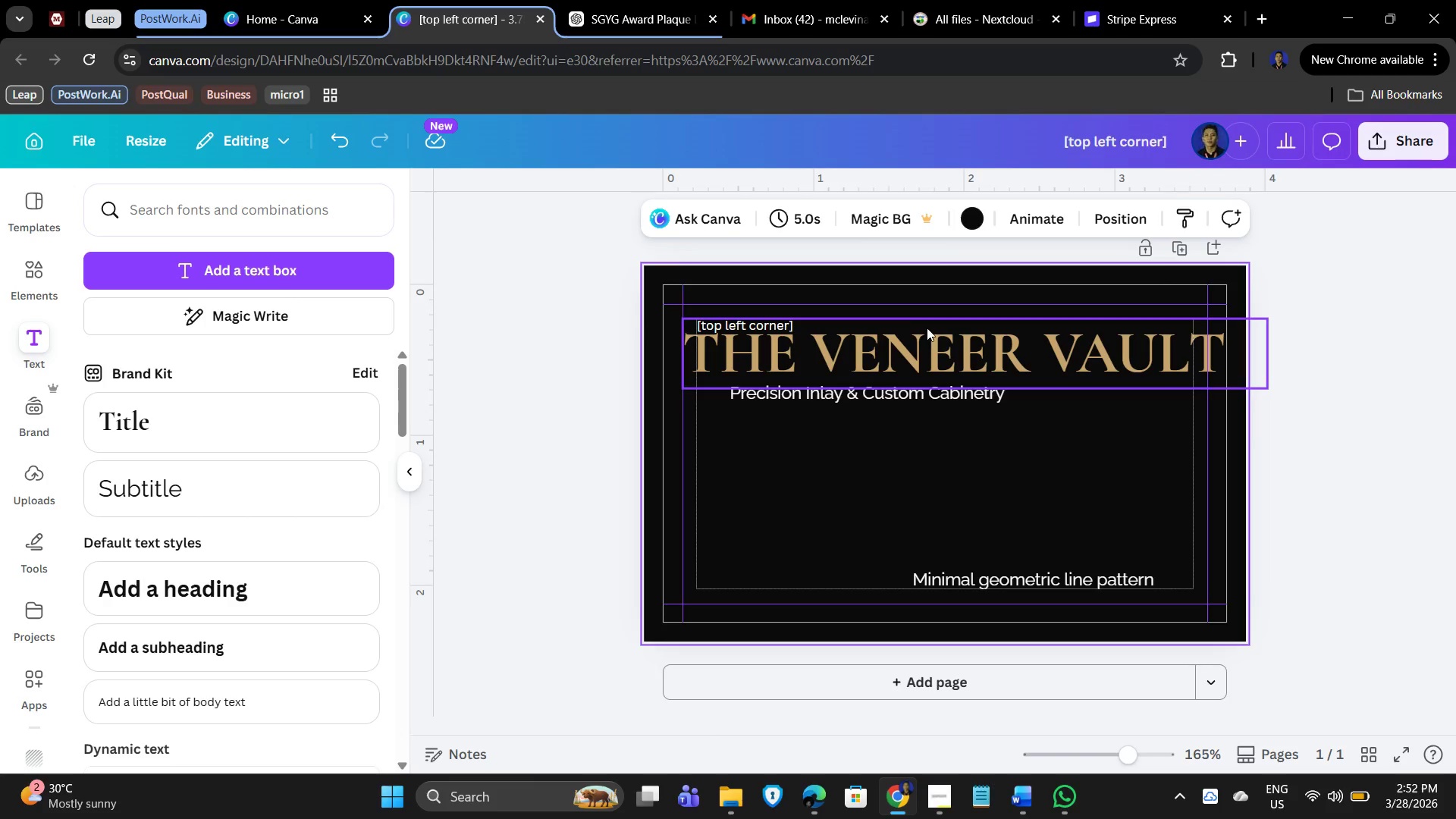 
left_click([1030, 207])
 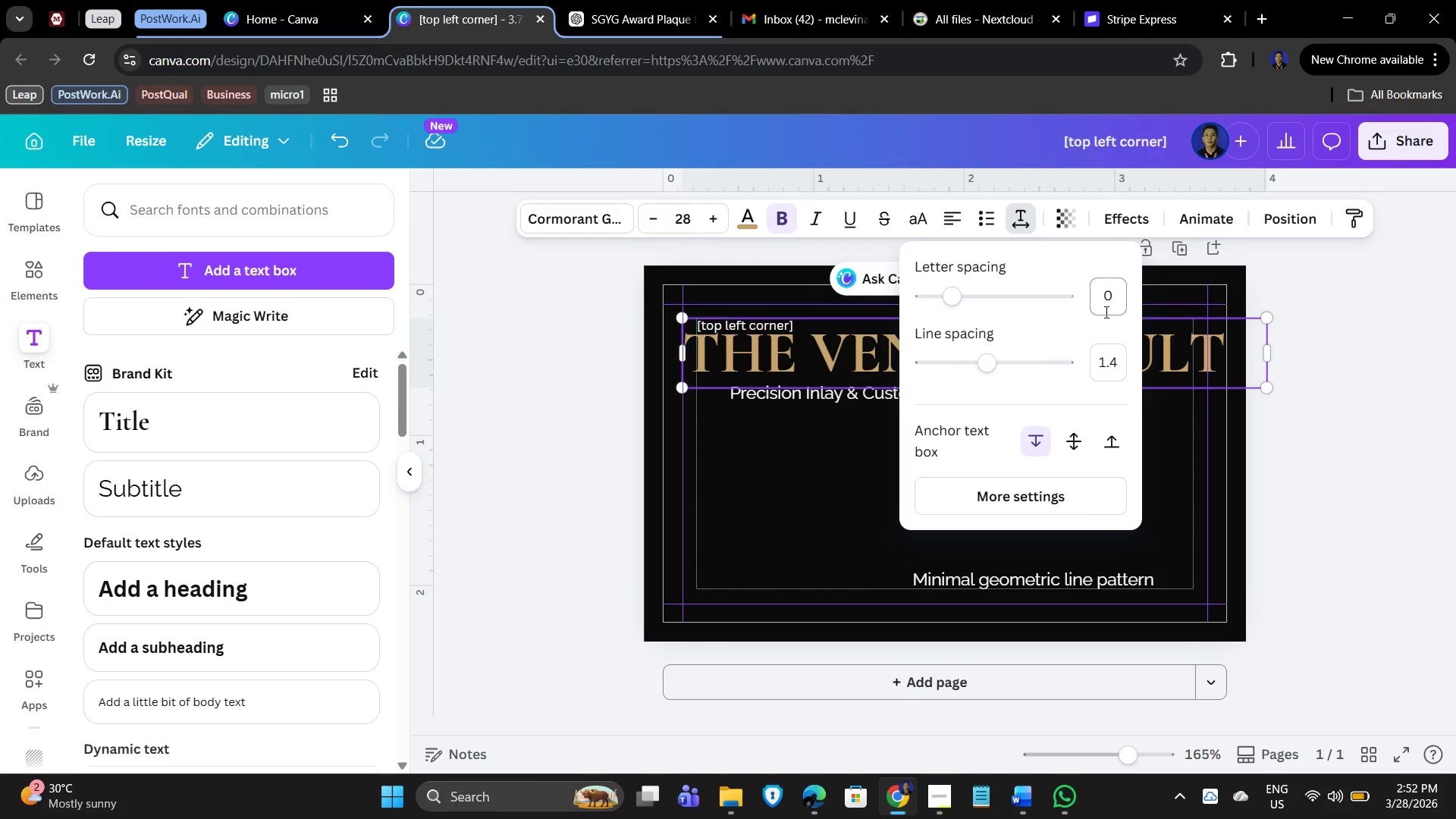 
left_click([1106, 305])
 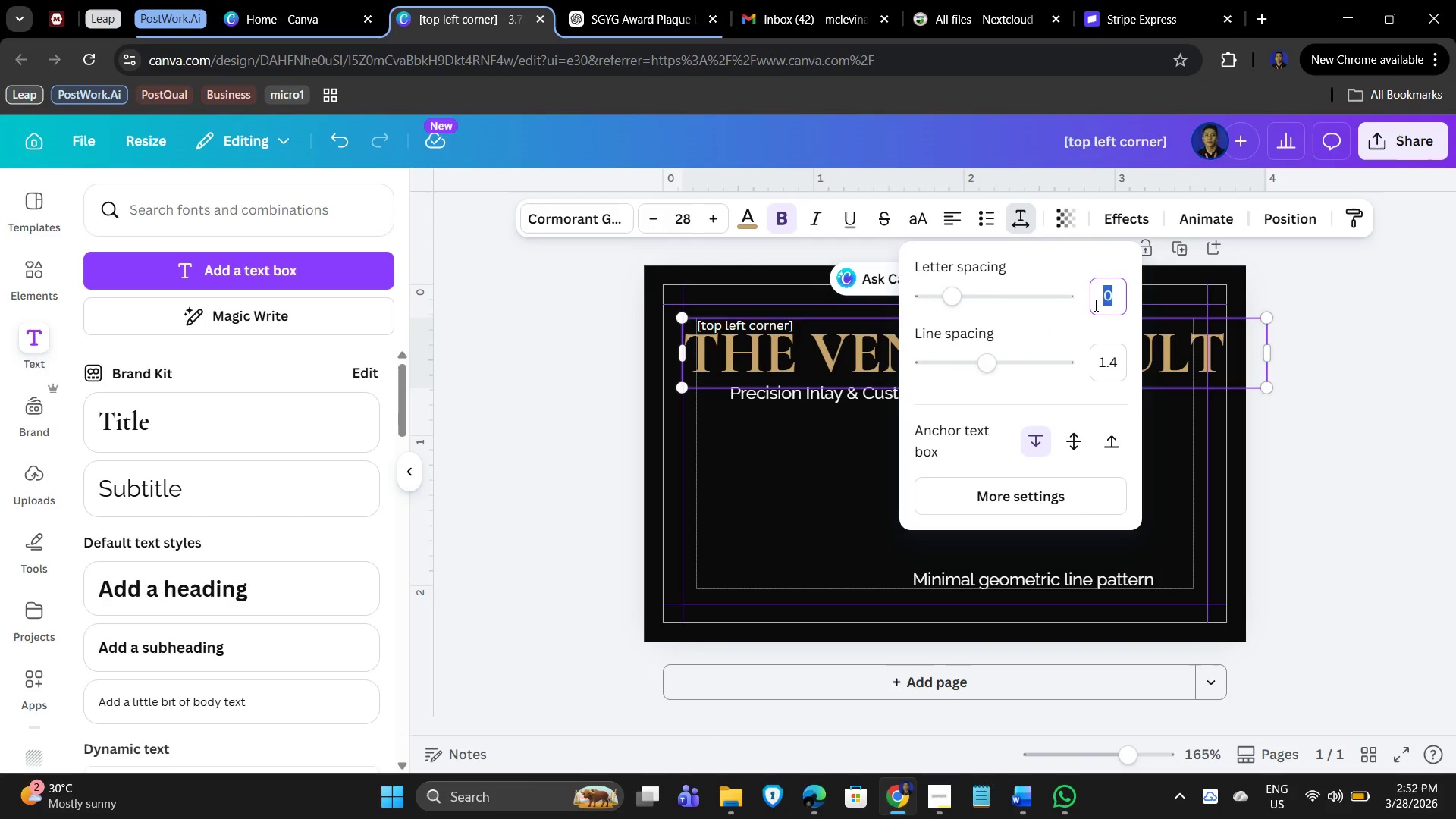 
key(Numpad5)
 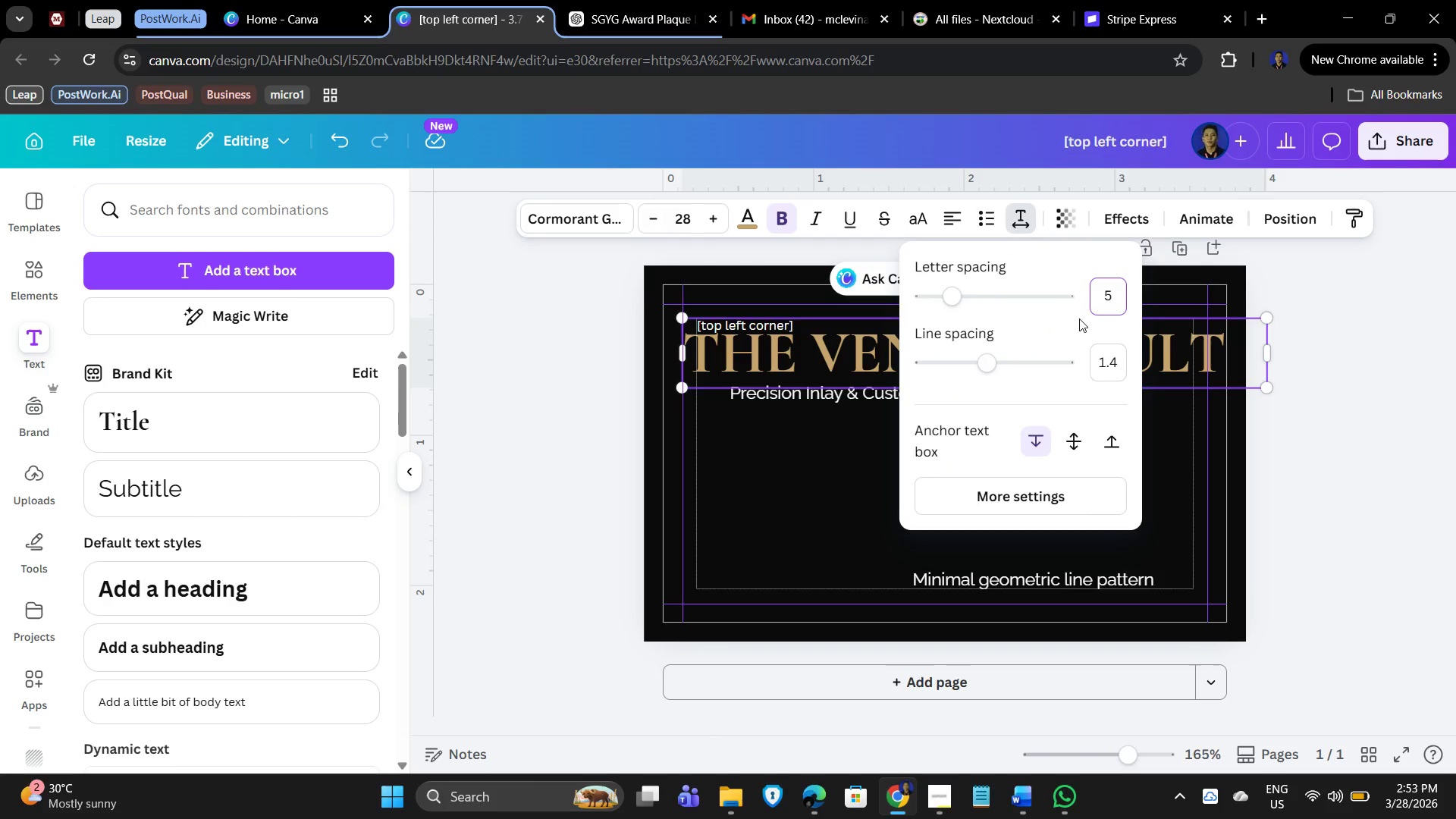 
left_click([1078, 320])
 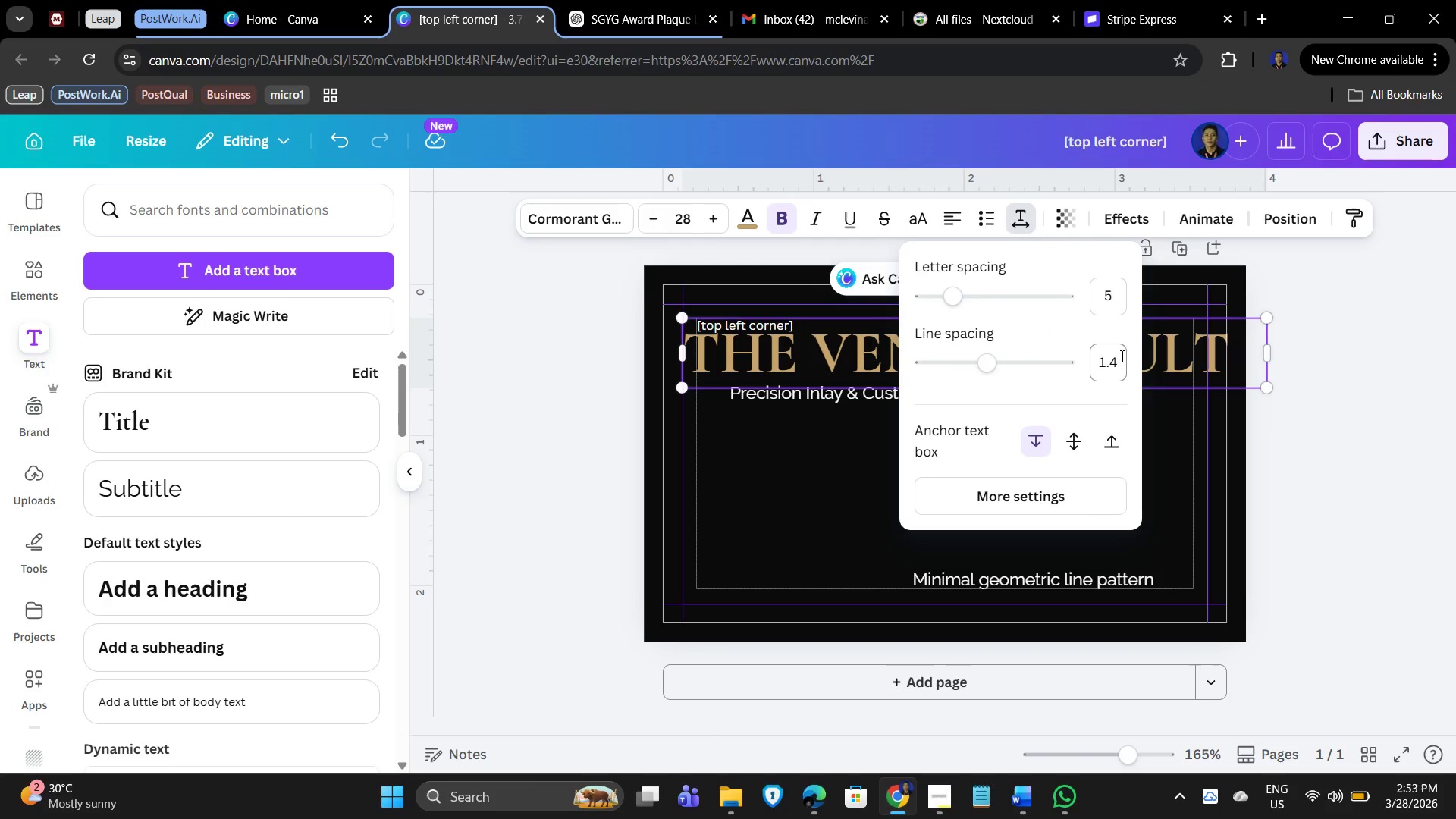 
left_click([1118, 356])
 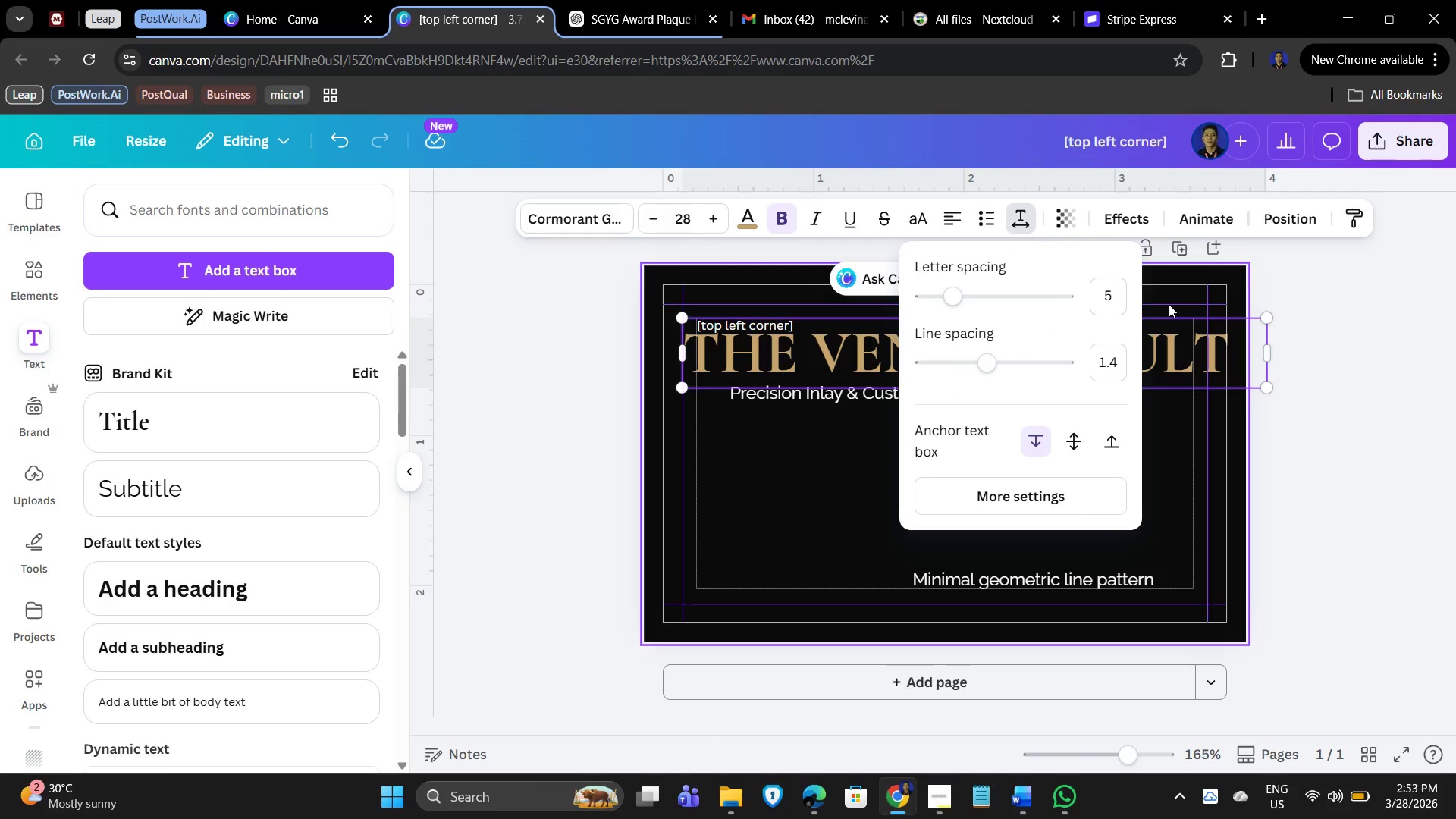 
wait(6.72)
 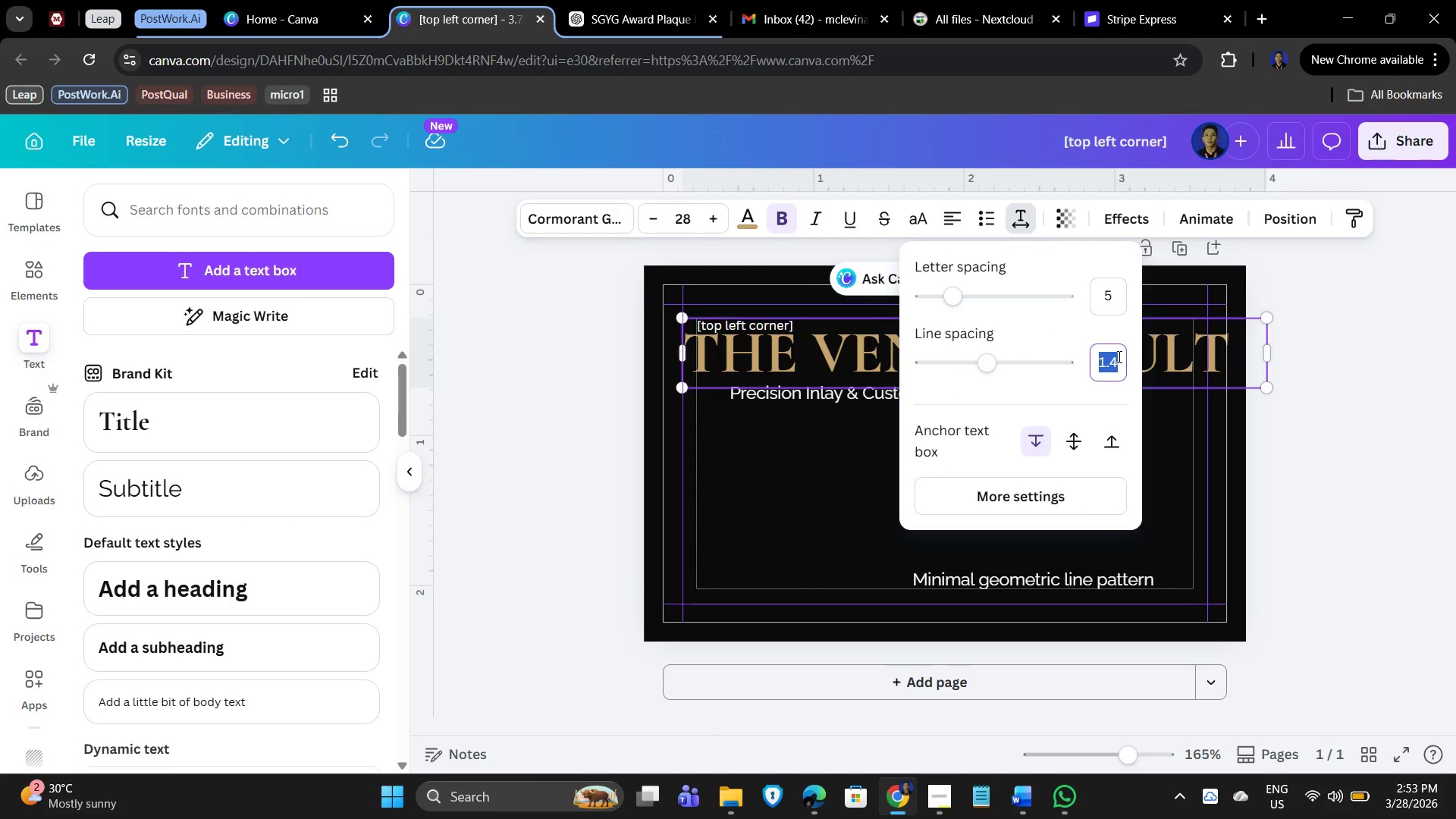 
key(Numpad1)
 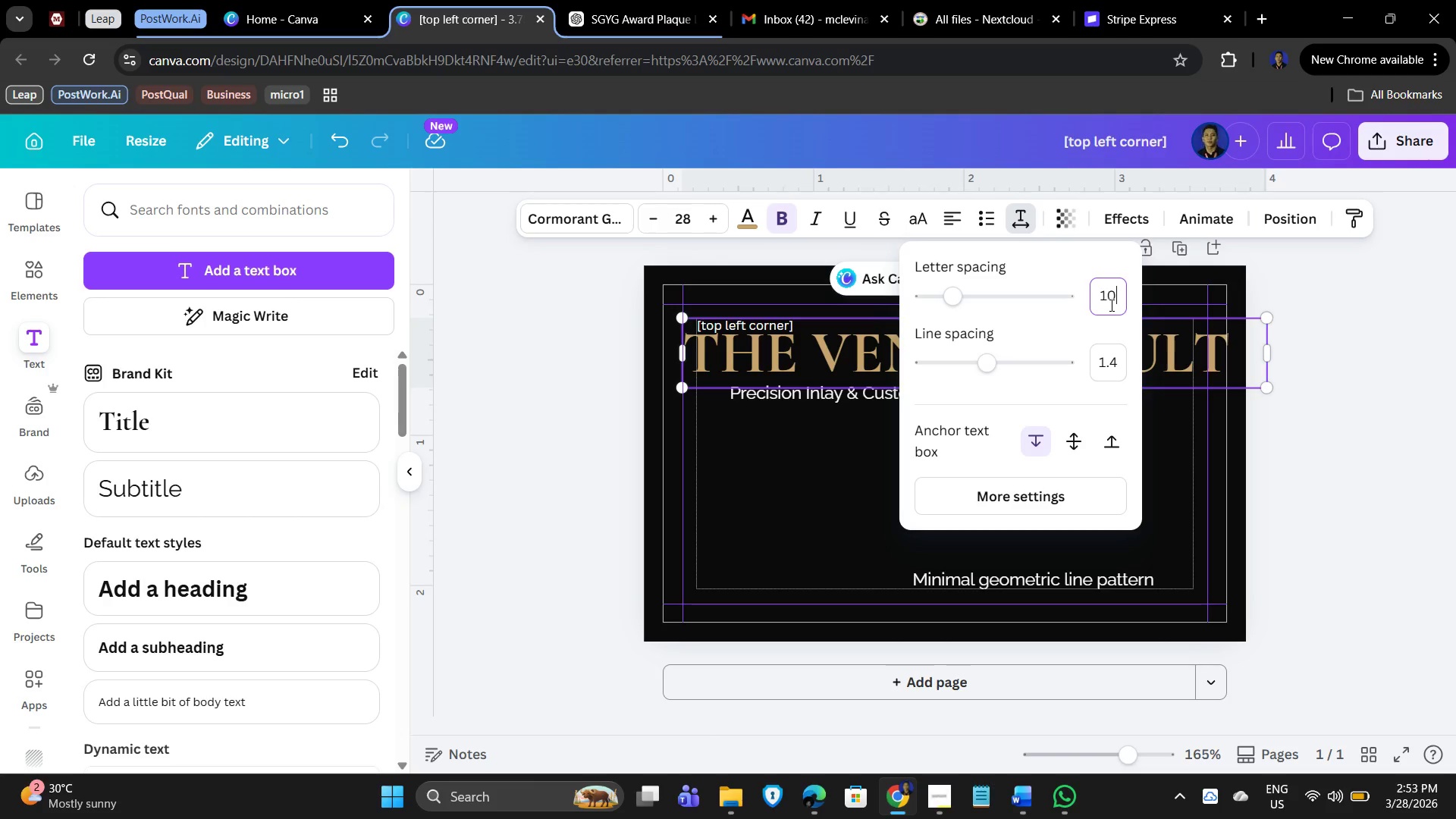 
key(Numpad0)
 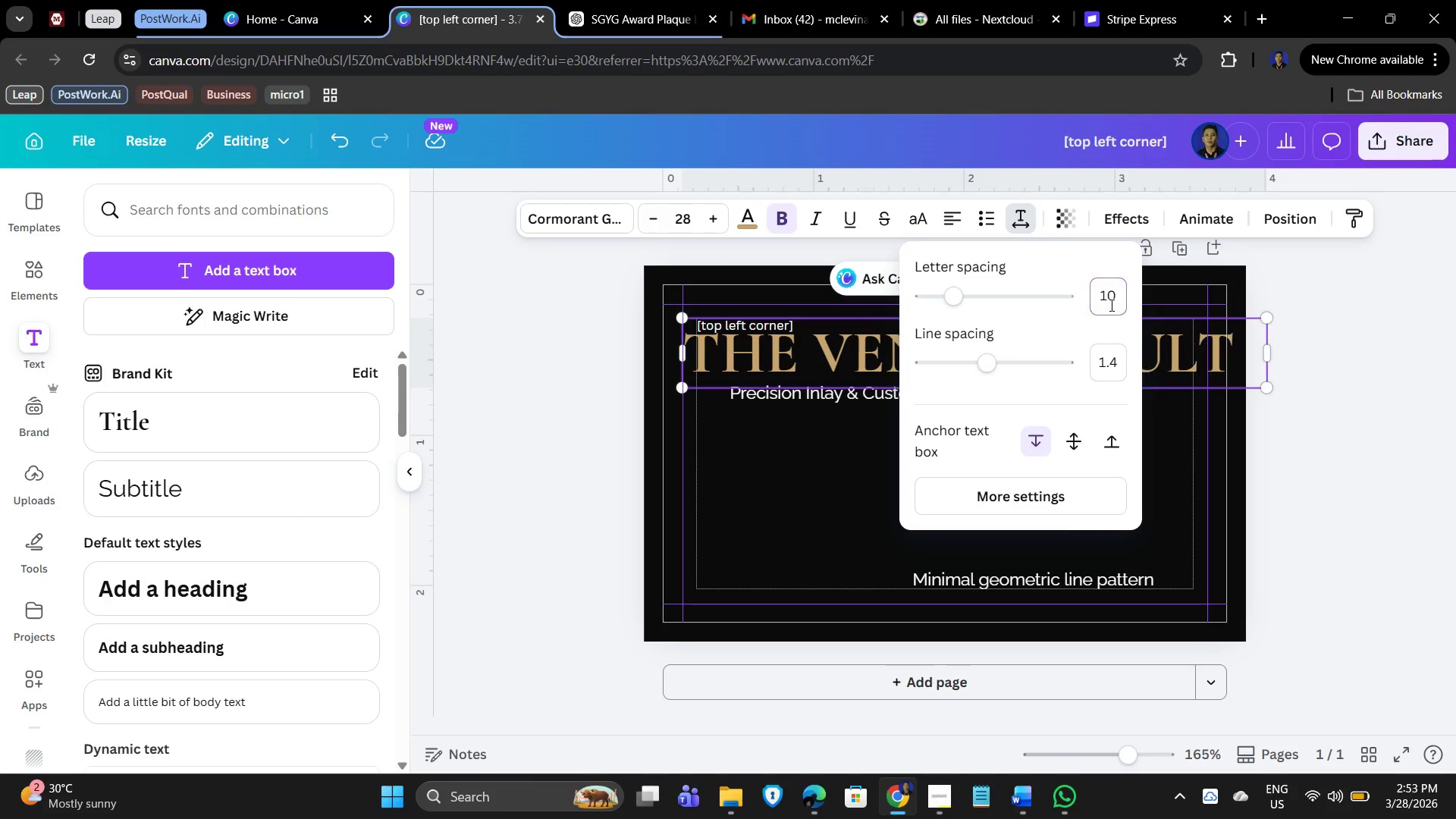 
key(NumpadEnter)
 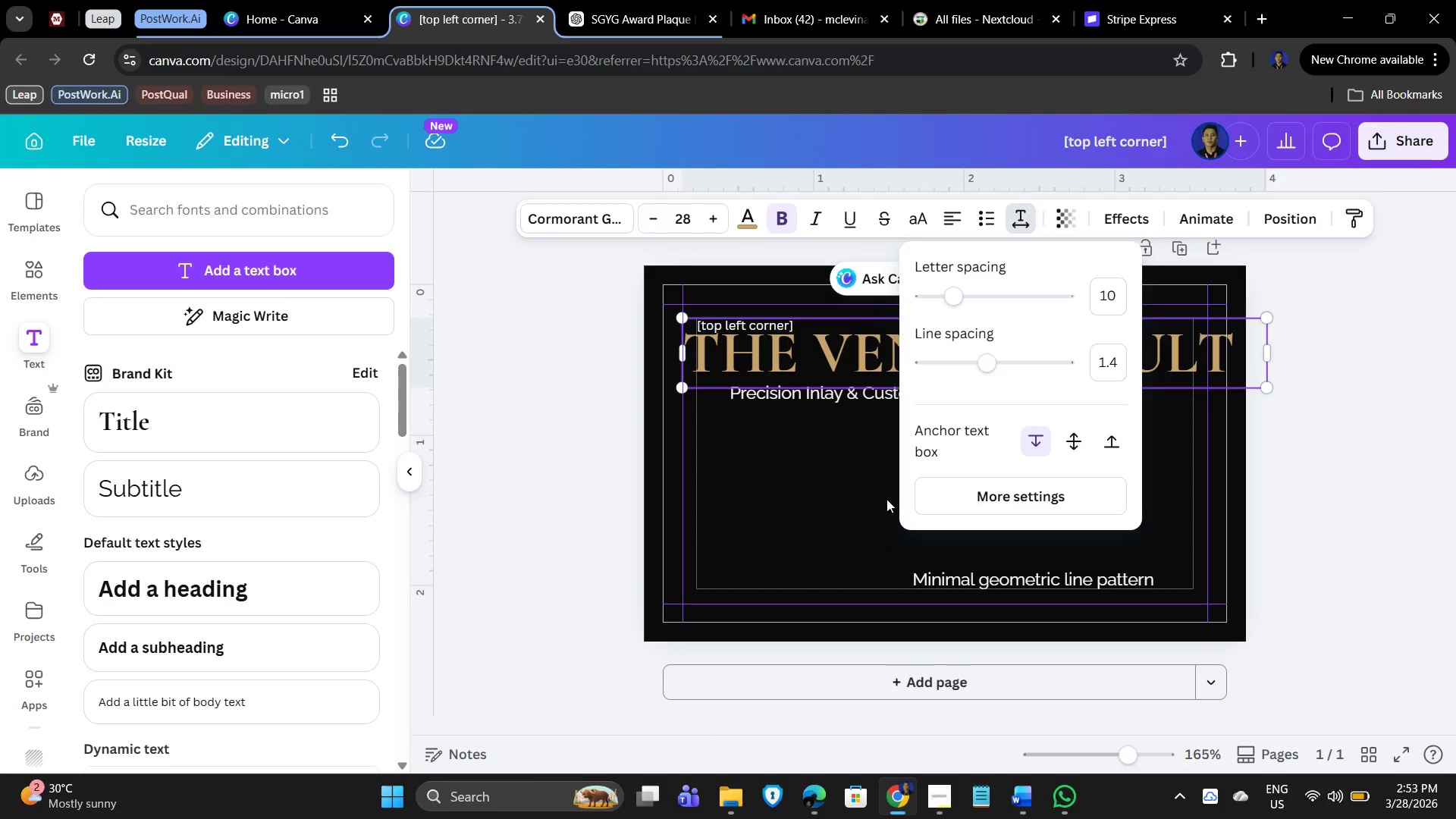 
left_click_drag(start_coordinate=[871, 534], to_coordinate=[871, 530])
 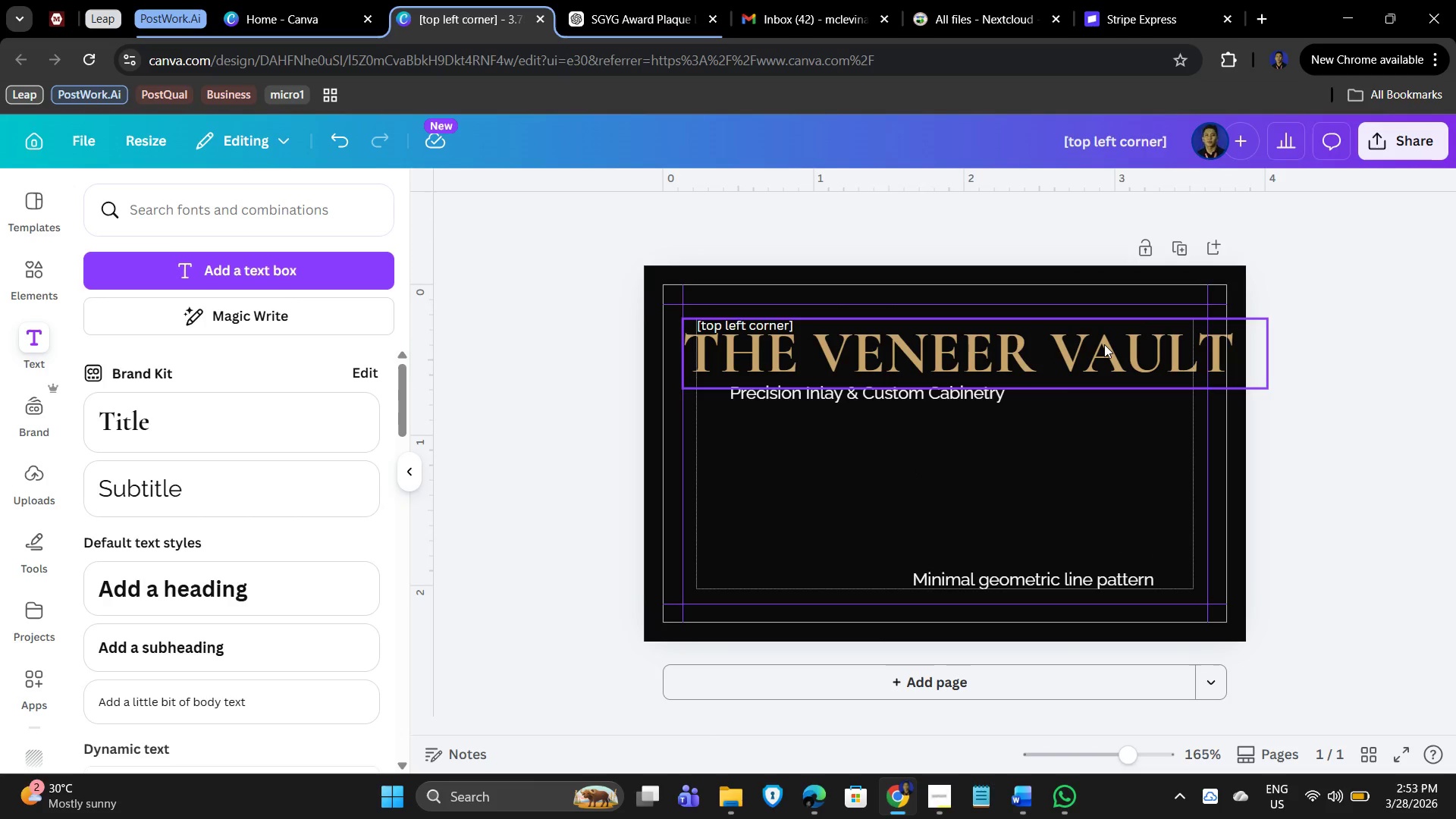 
left_click([1104, 344])
 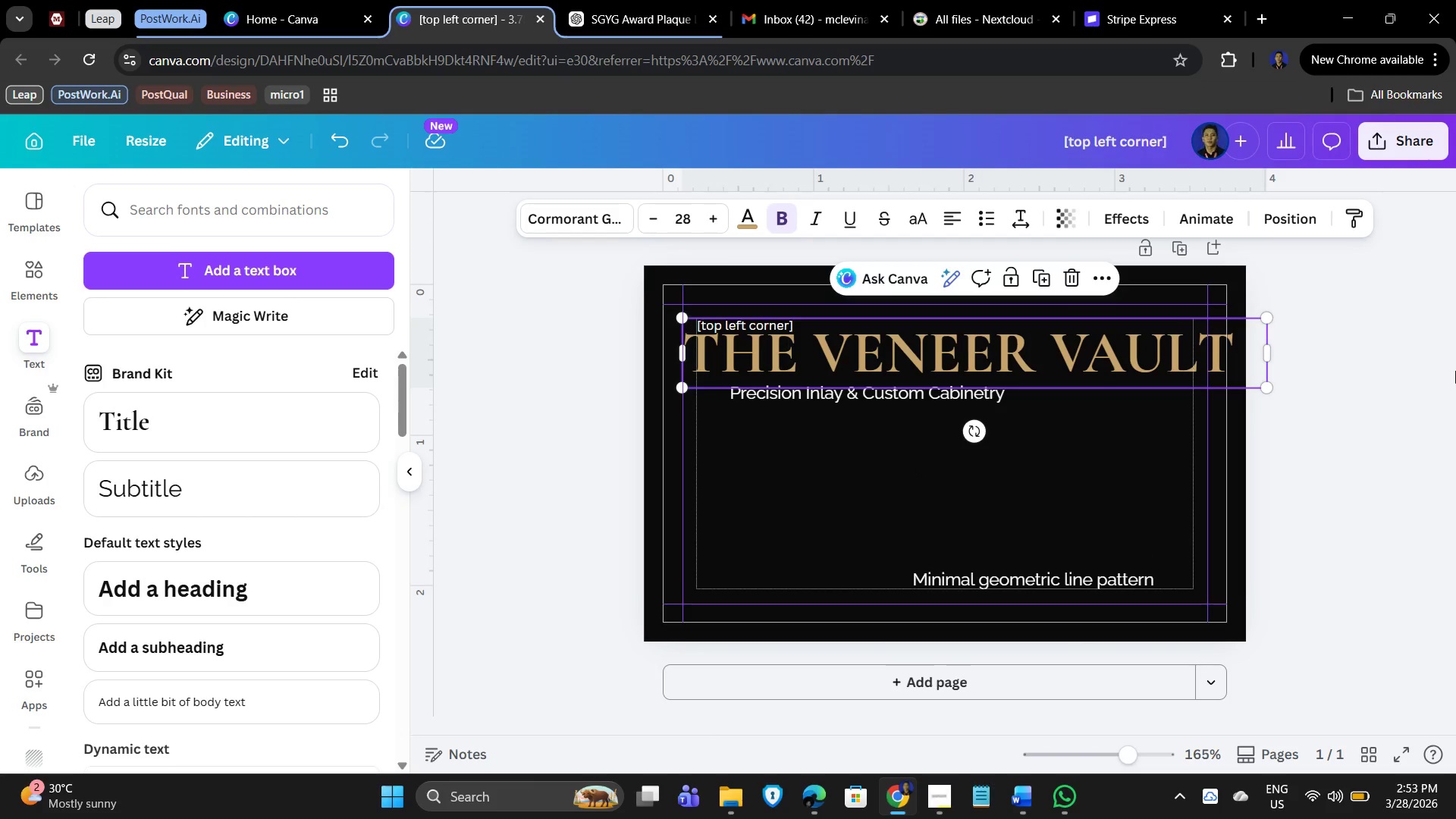 
left_click([1455, 371])
 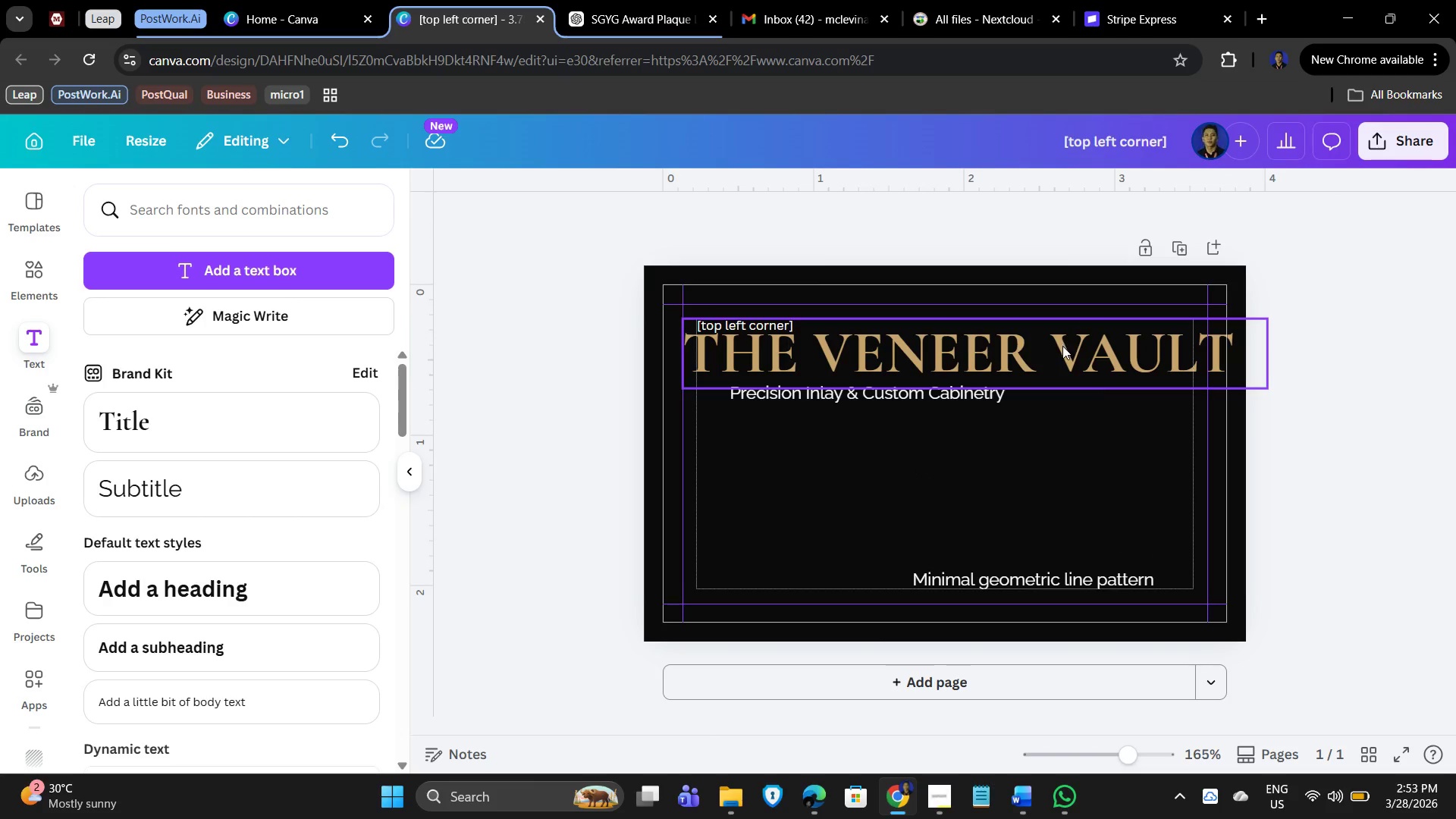 
left_click_drag(start_coordinate=[1062, 346], to_coordinate=[1052, 348])
 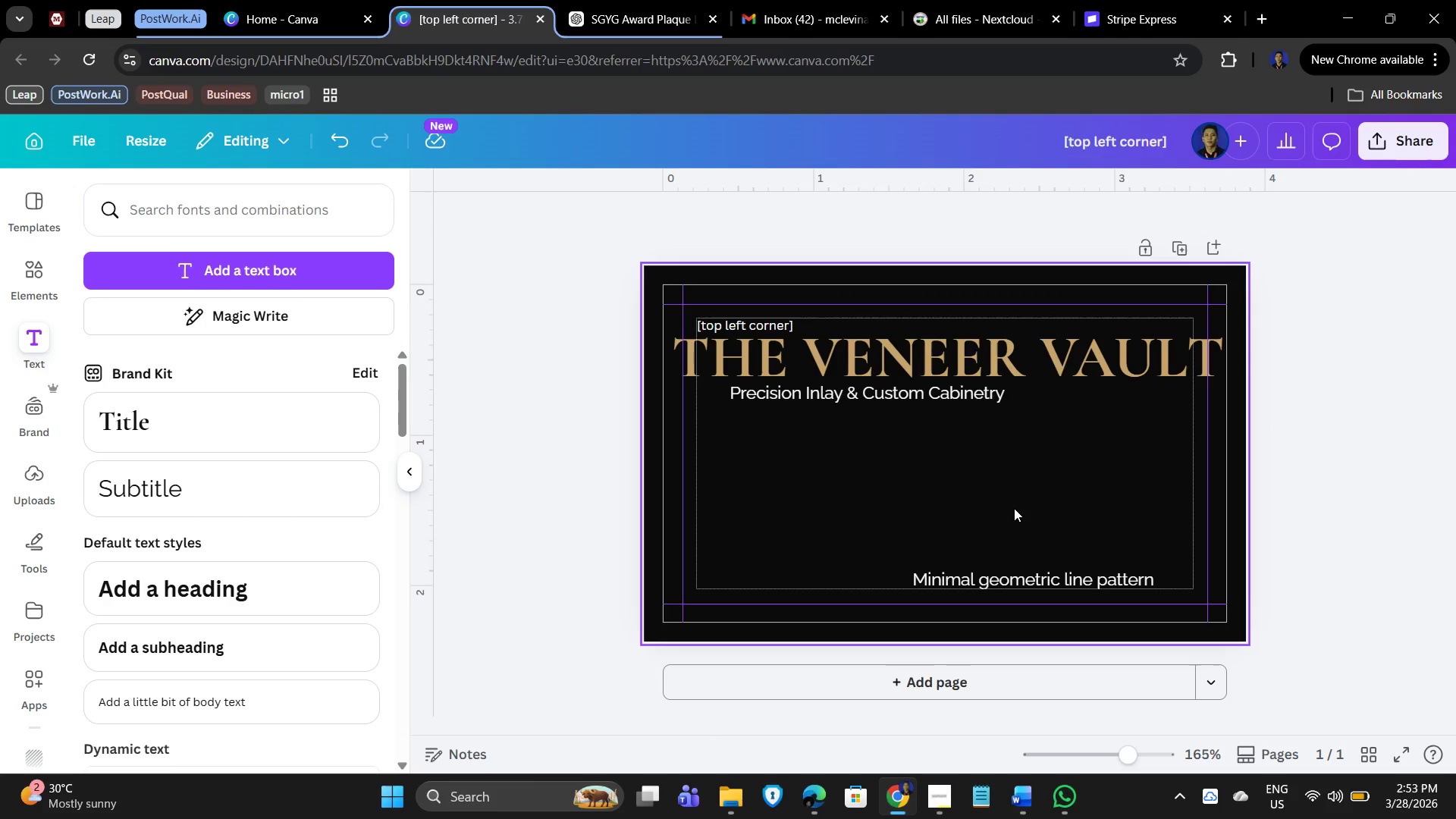 
left_click([1005, 507])
 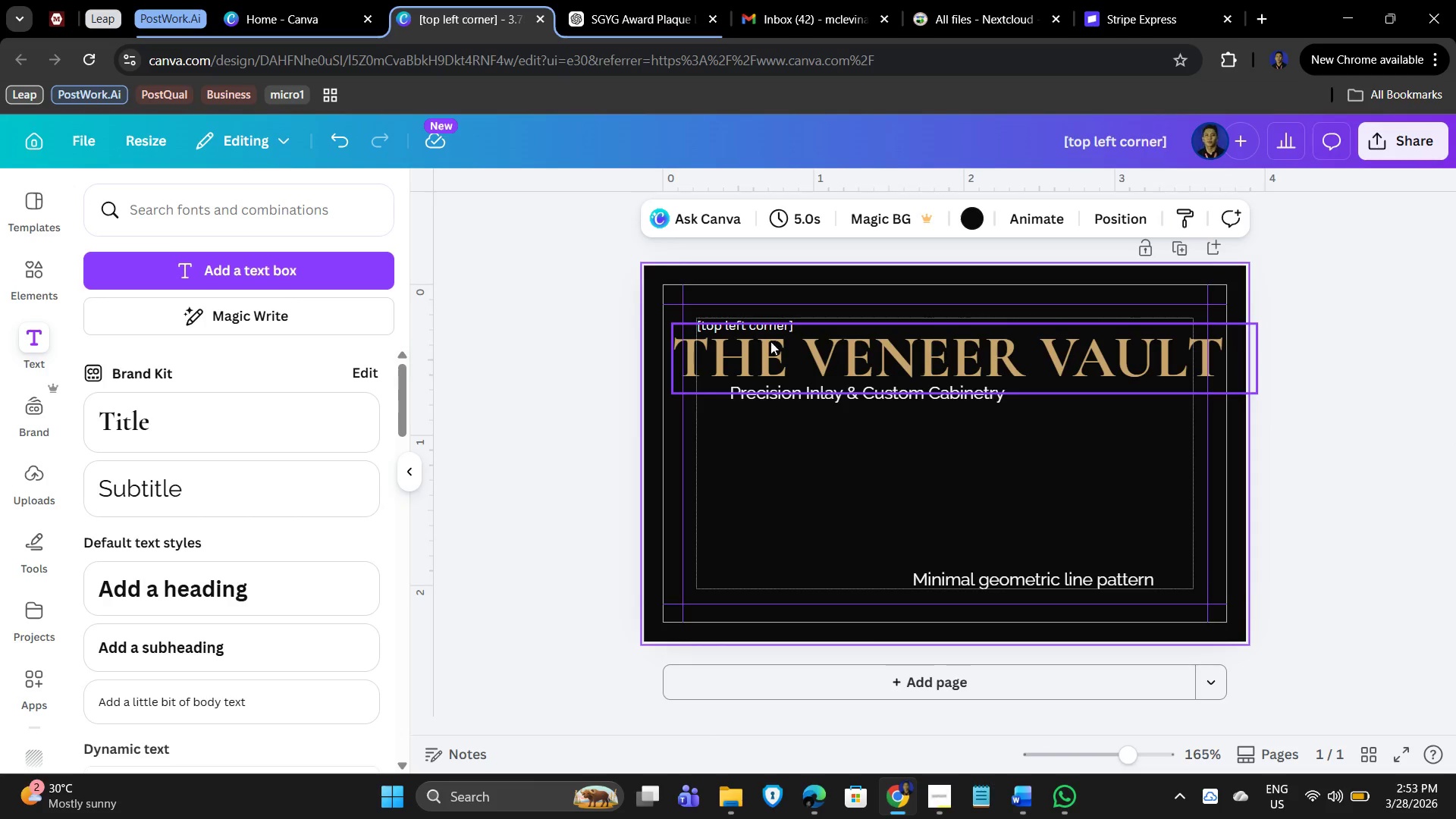 
key(ArrowDown)
 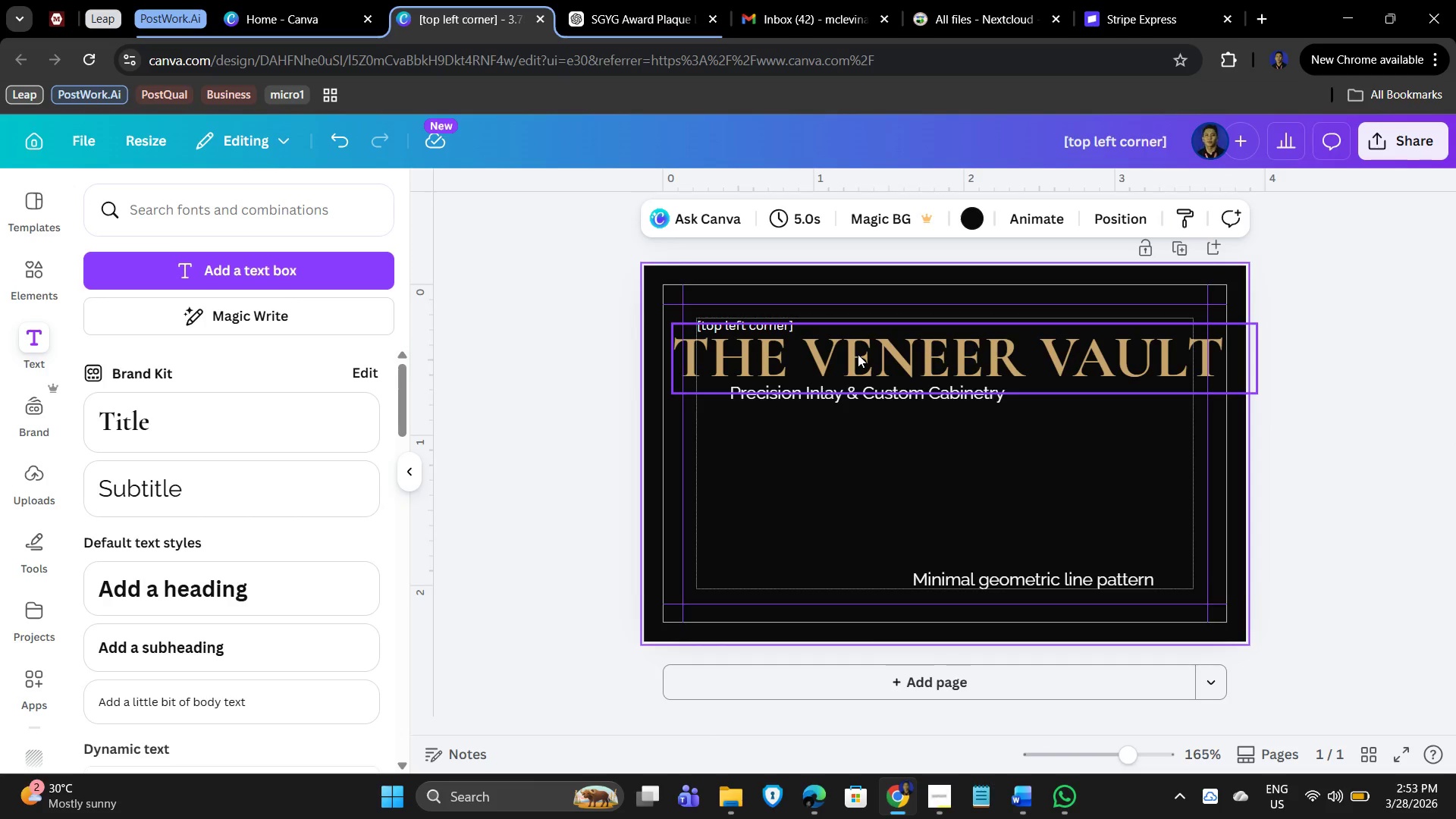 
key(ArrowDown)
 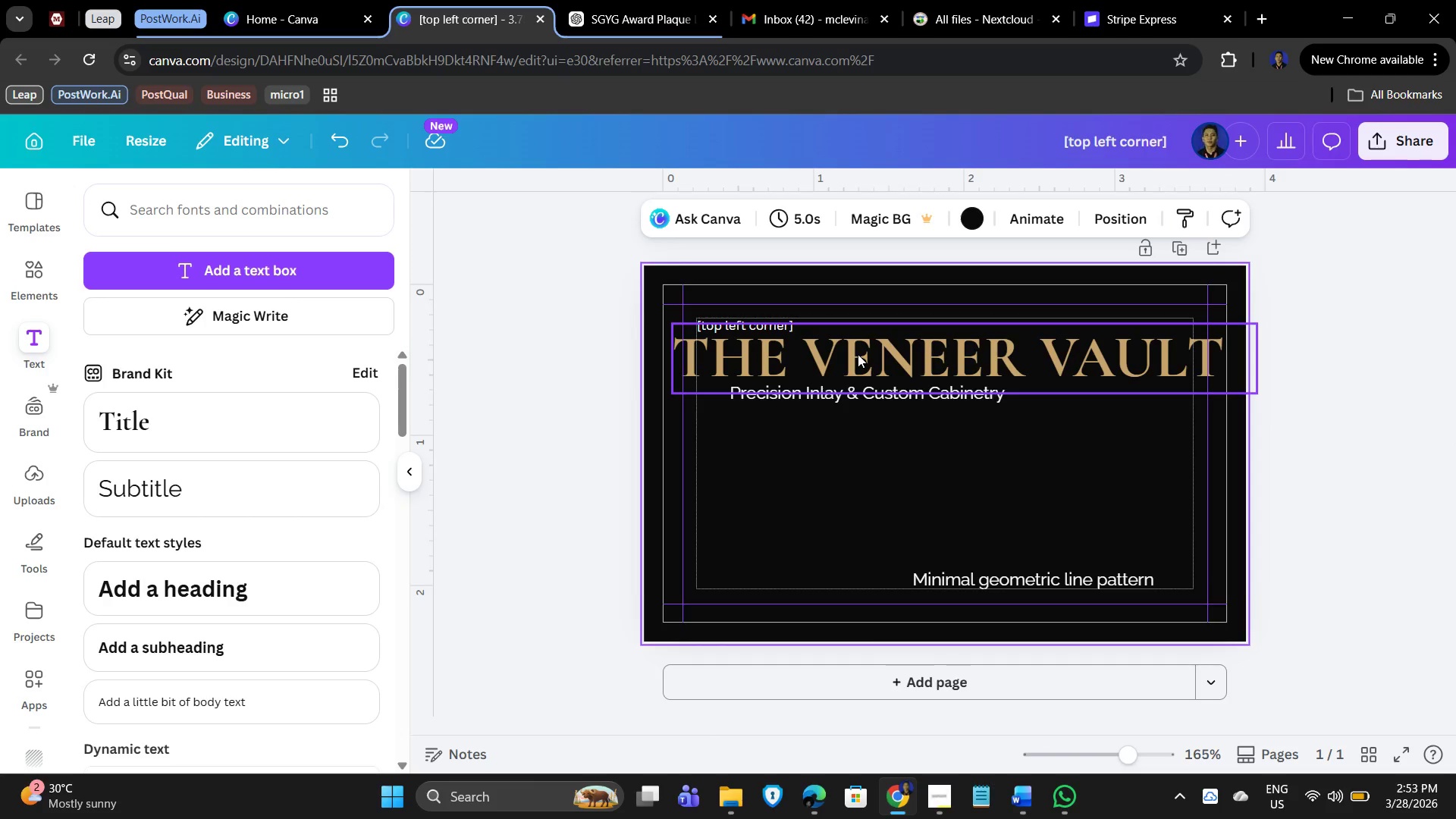 
key(ArrowDown)
 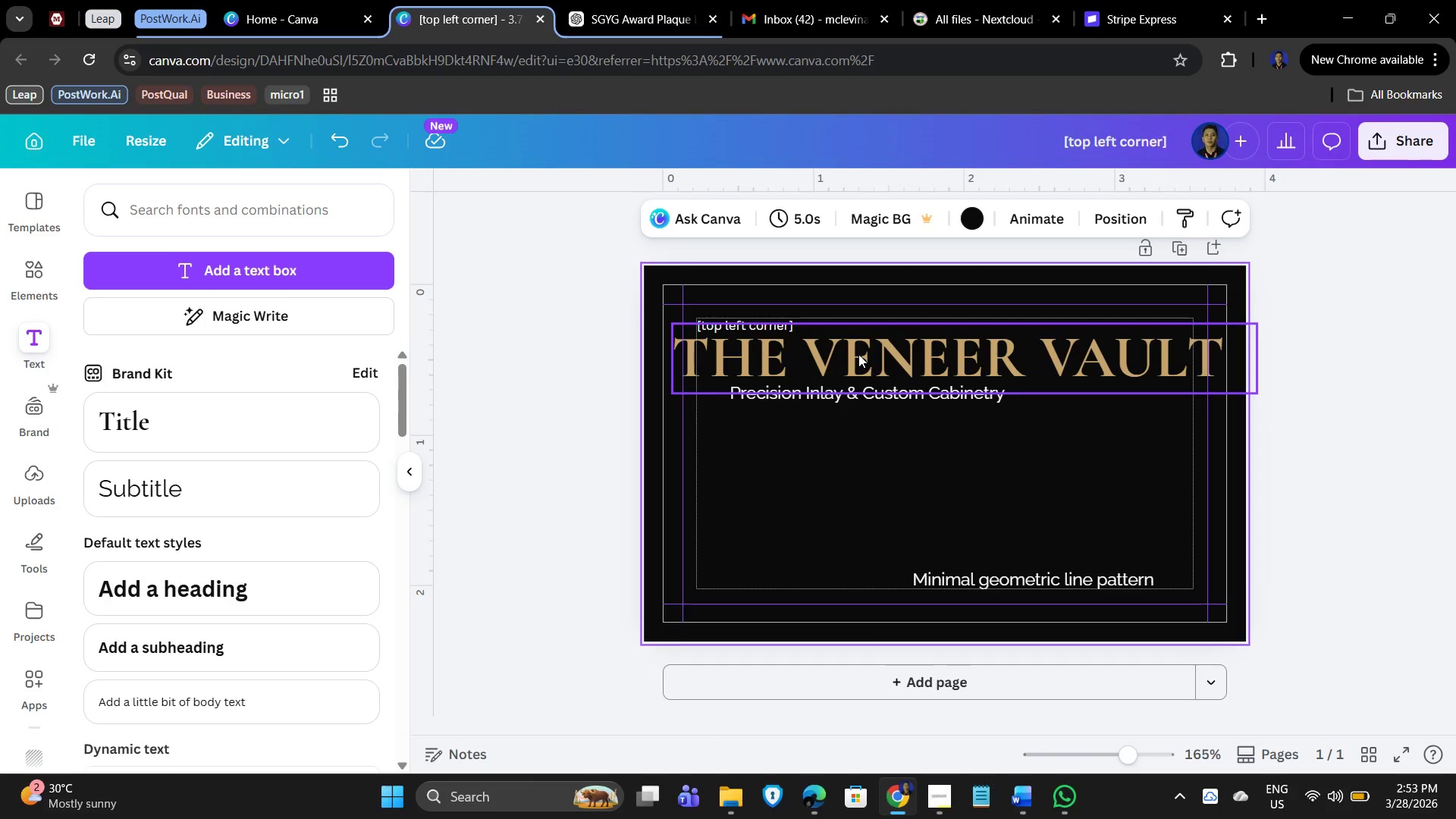 
left_click([858, 354])
 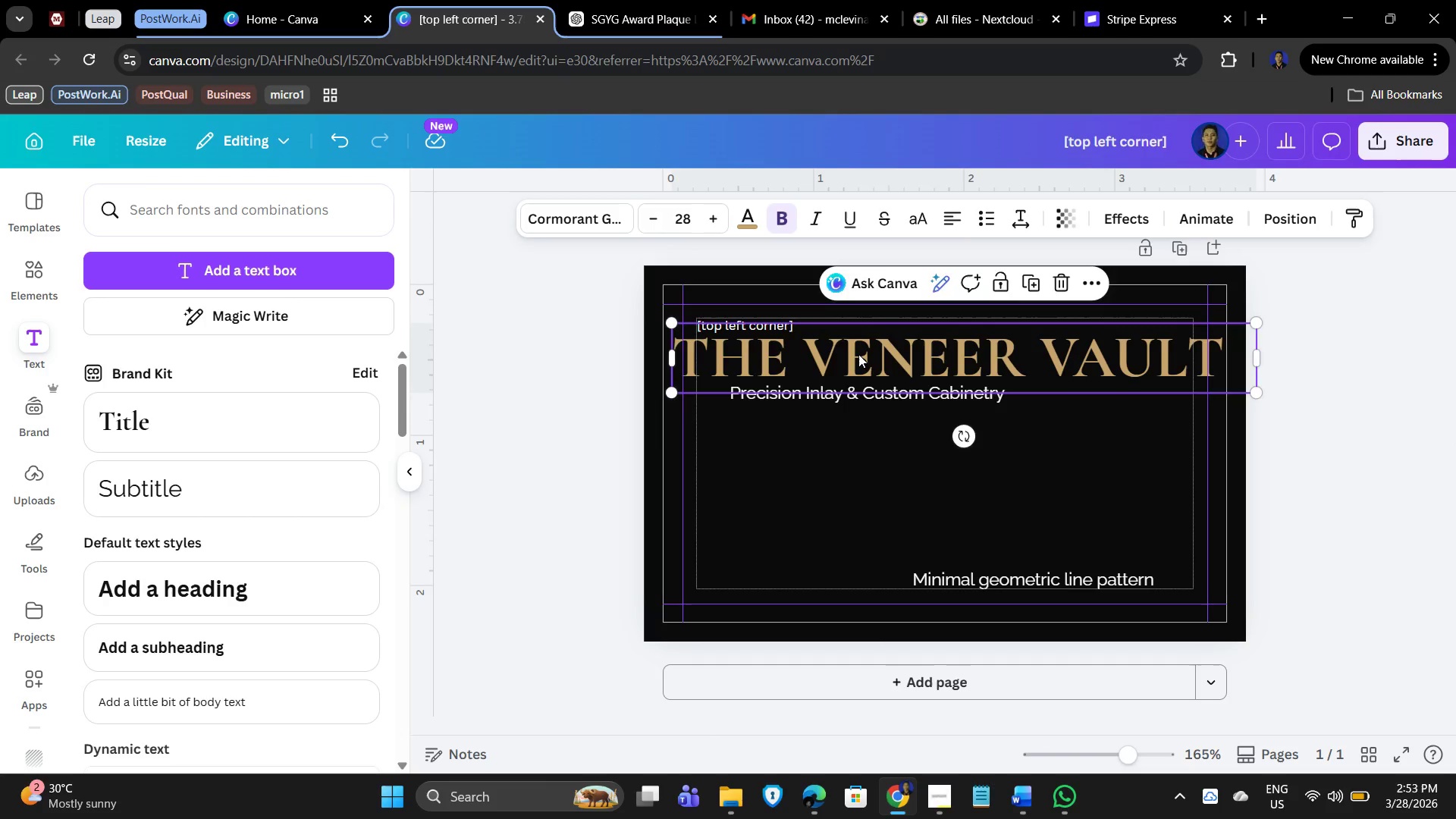 
key(ArrowDown)
 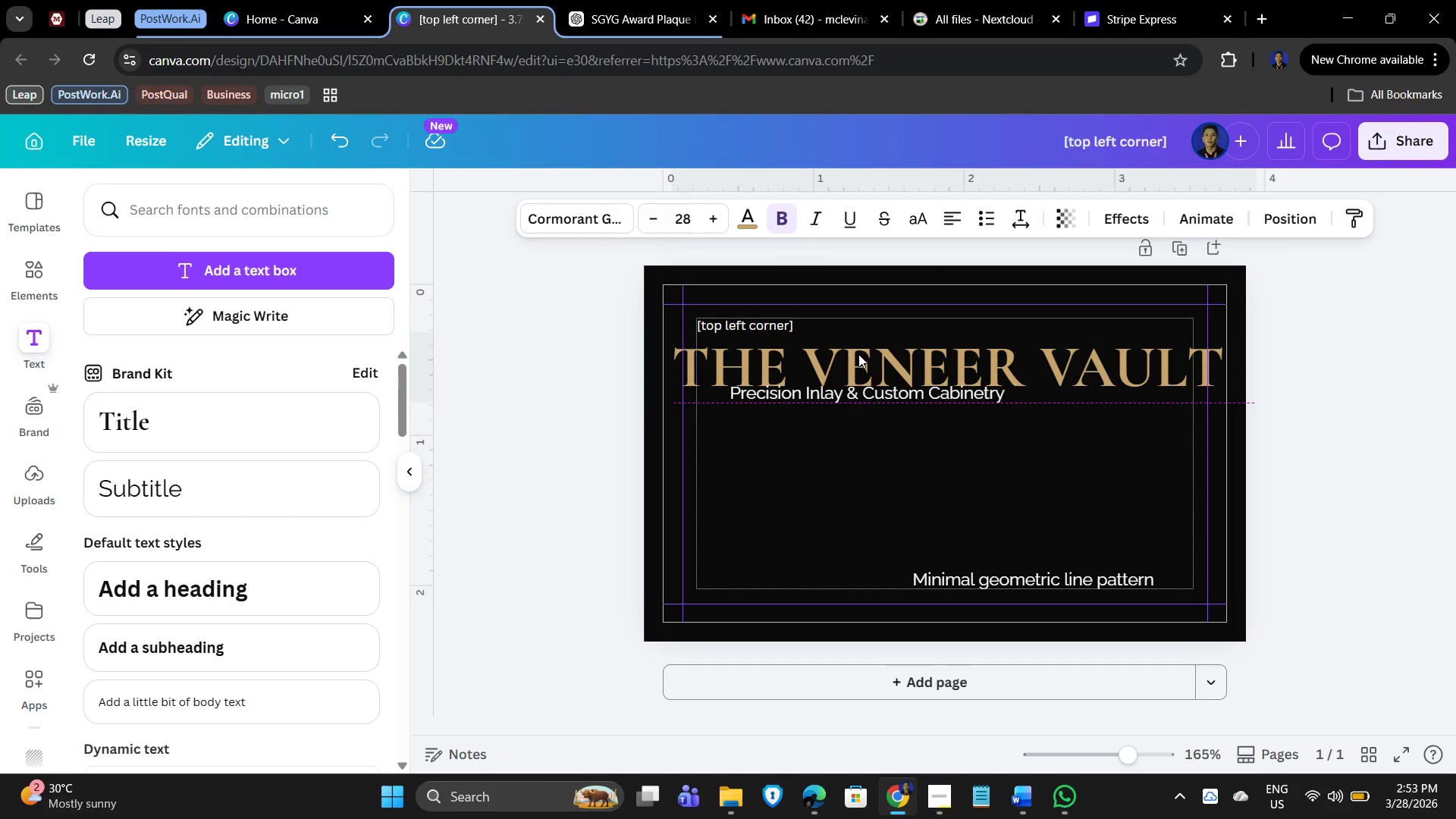 
key(ArrowDown)
 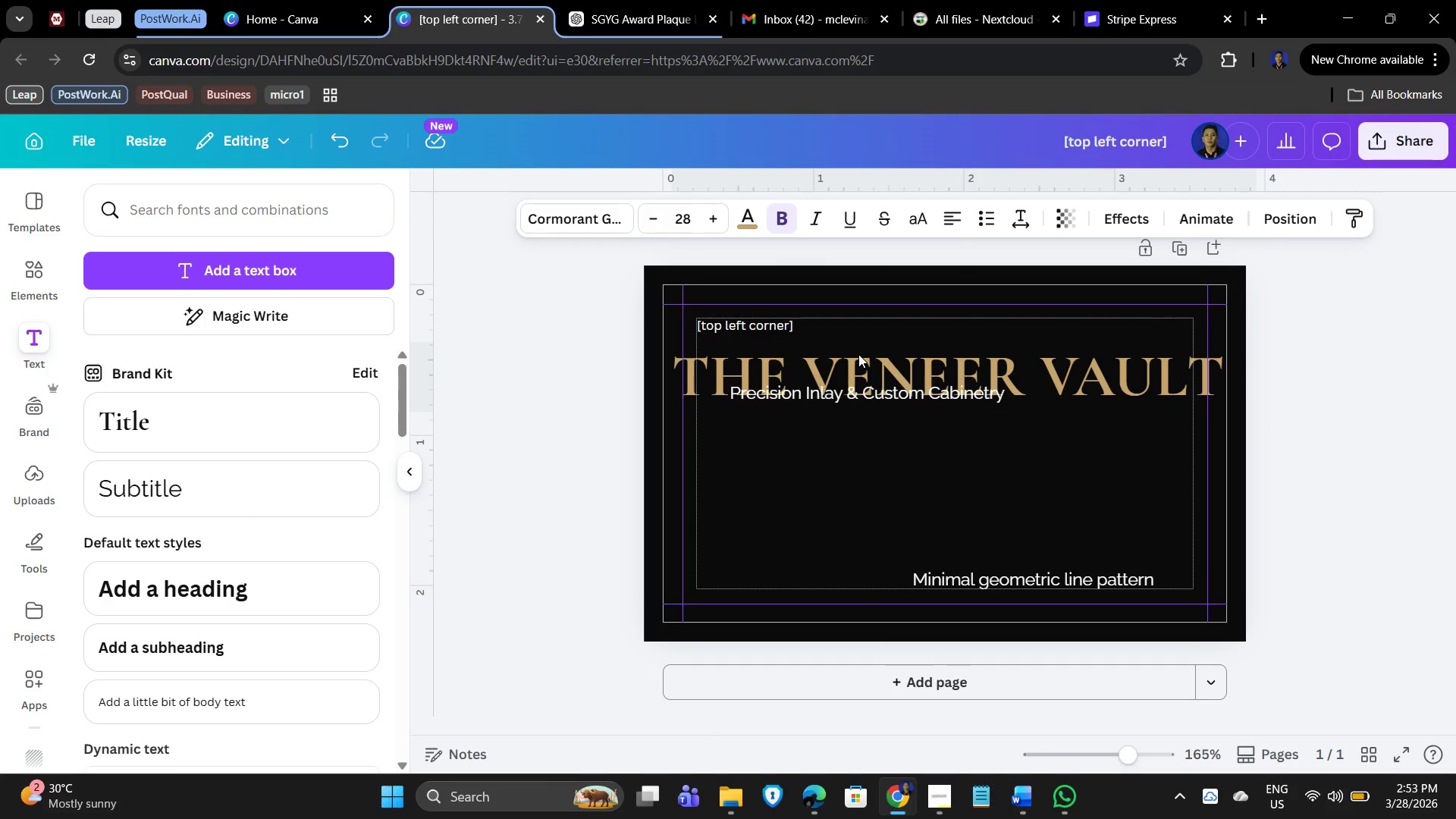 
key(ArrowDown)
 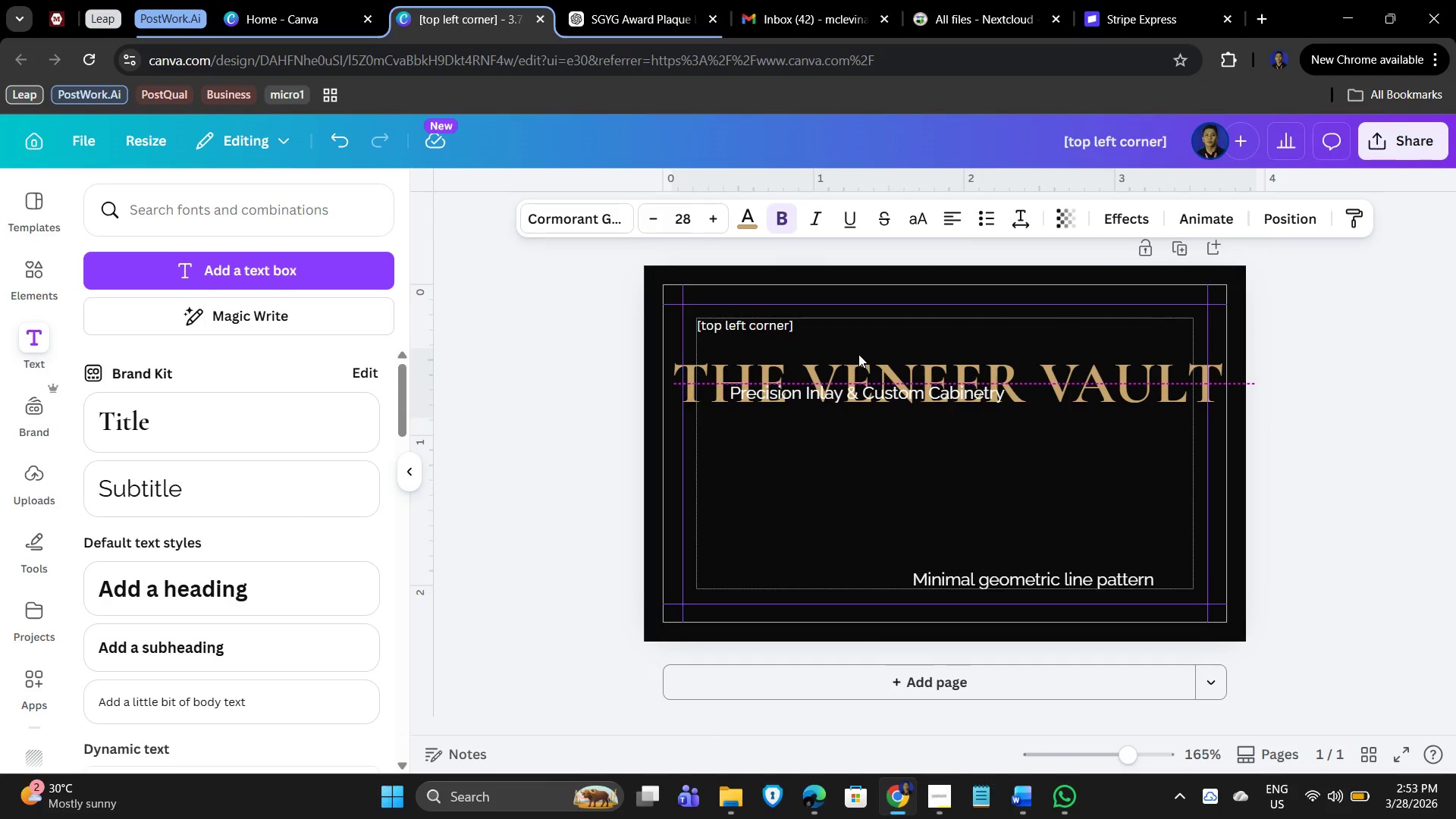 
key(ArrowDown)
 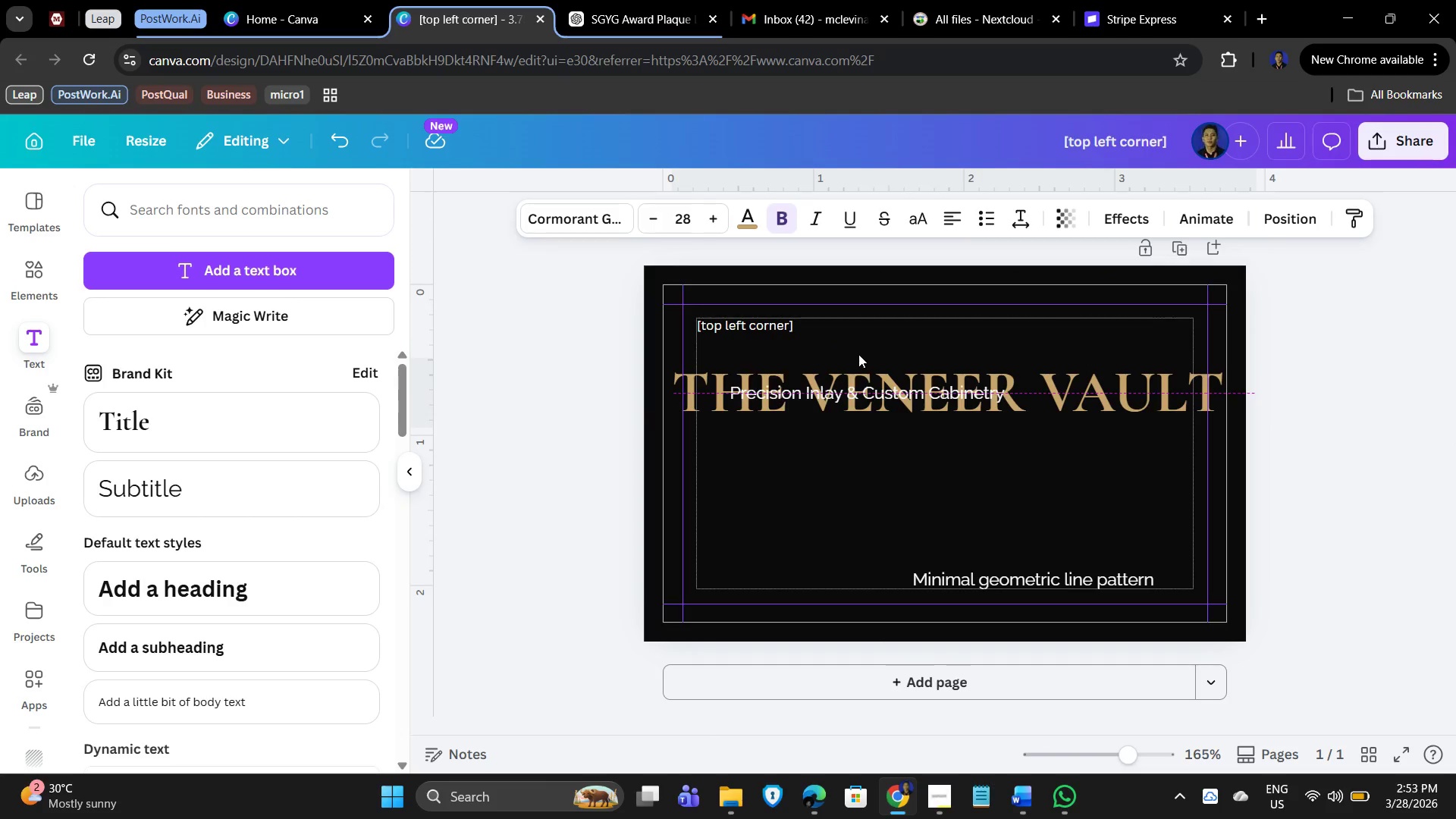 
key(ArrowDown)
 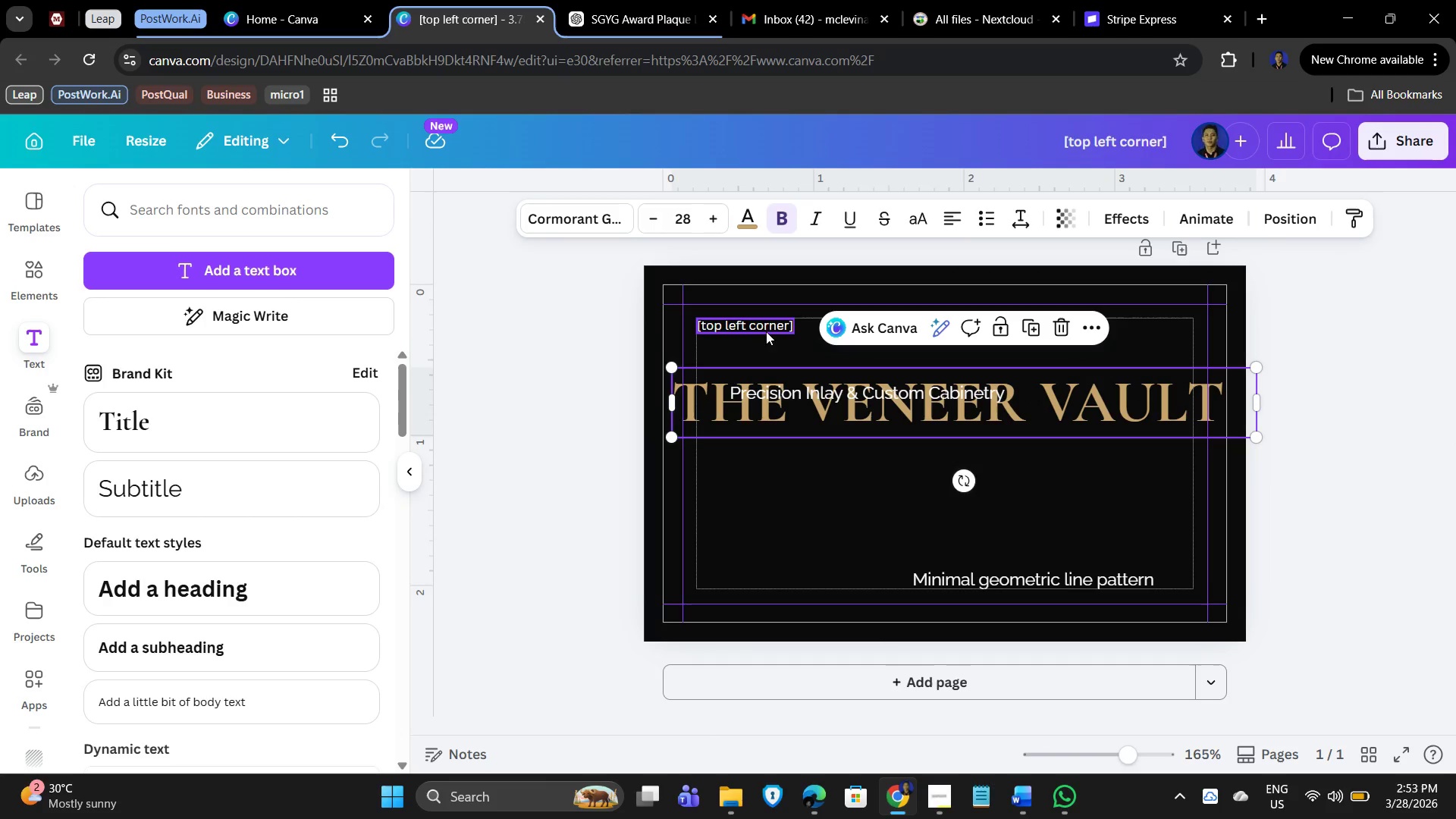 
left_click([757, 322])
 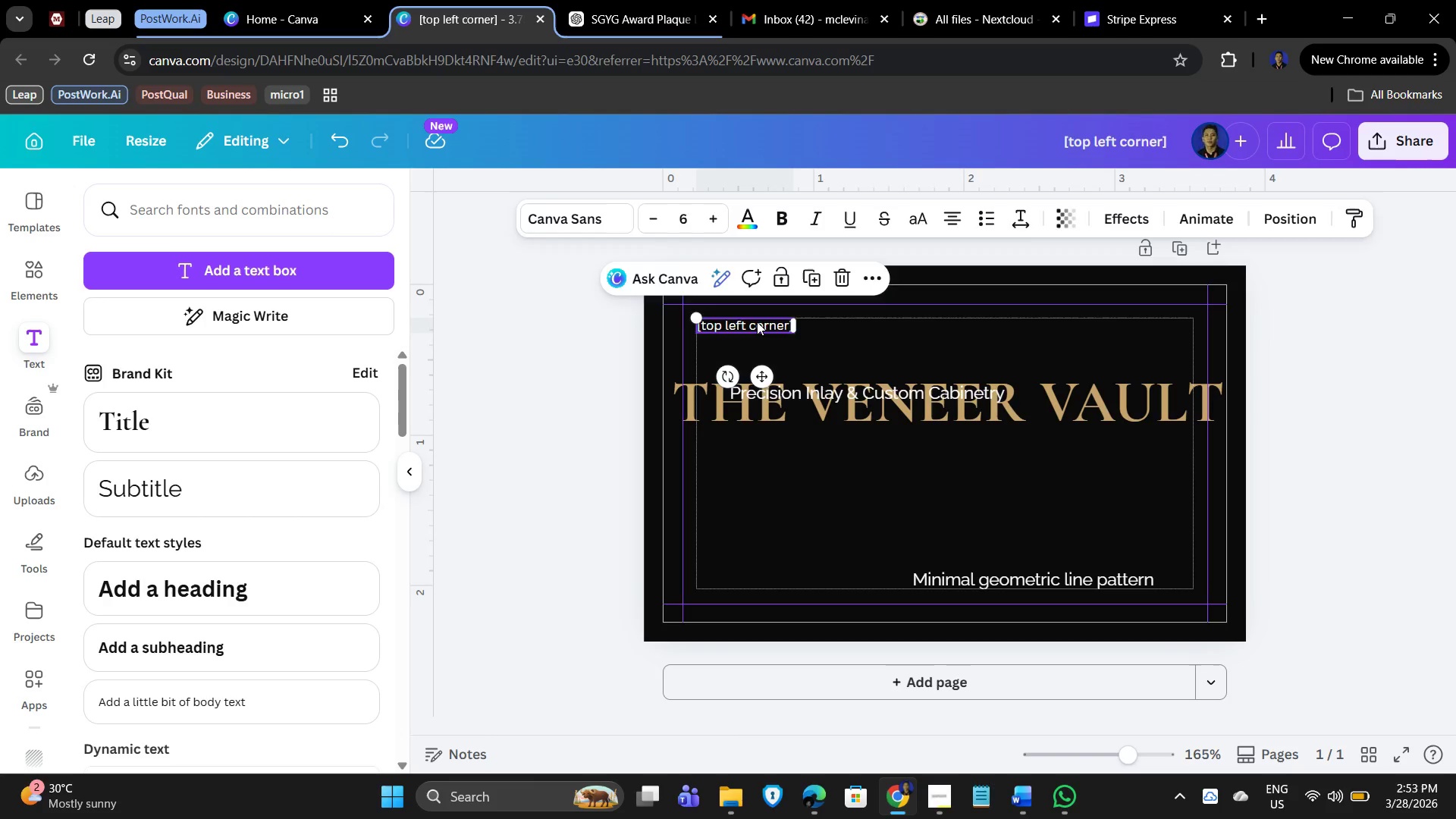 
key(Delete)
 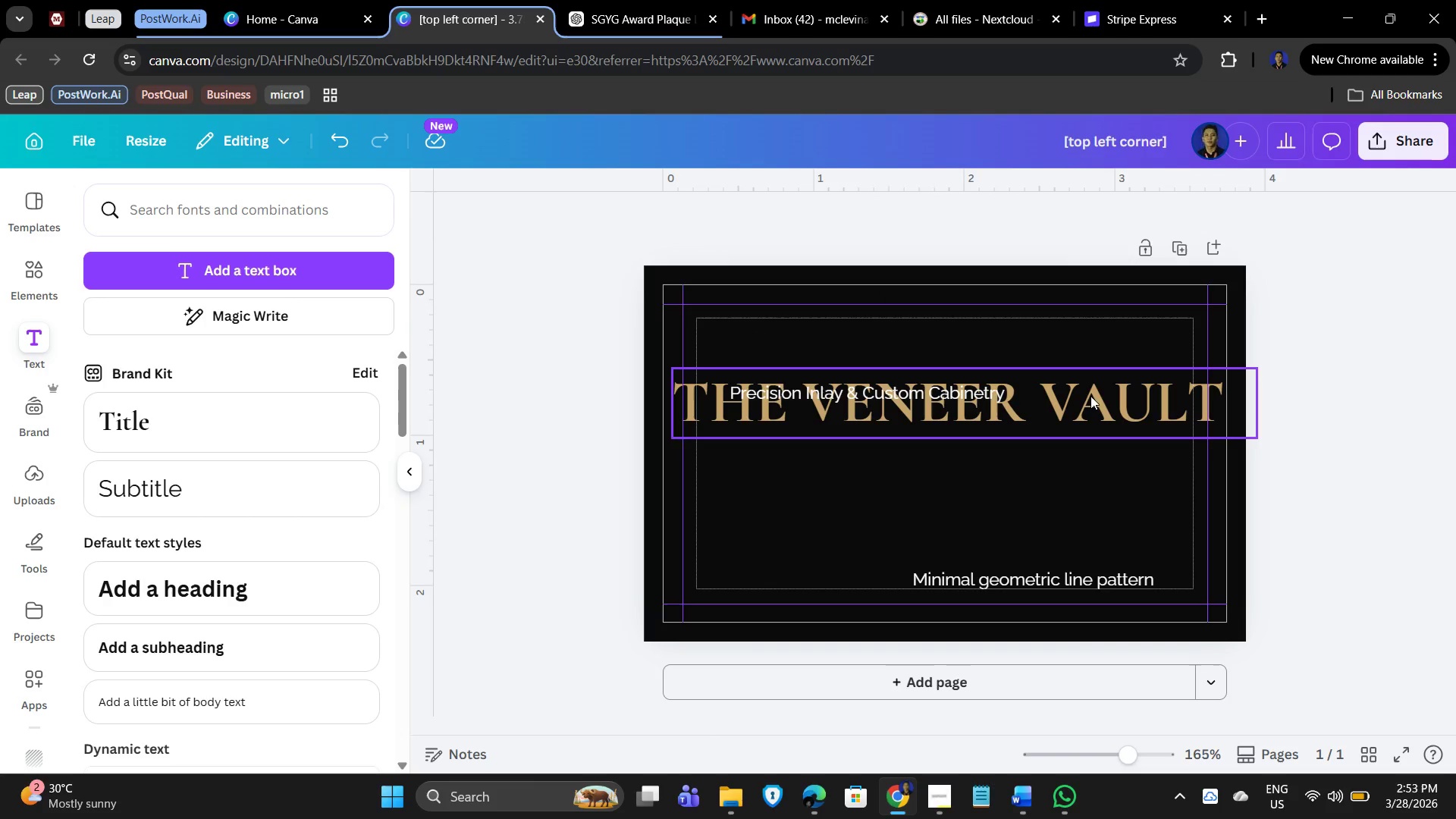 
left_click([1115, 399])
 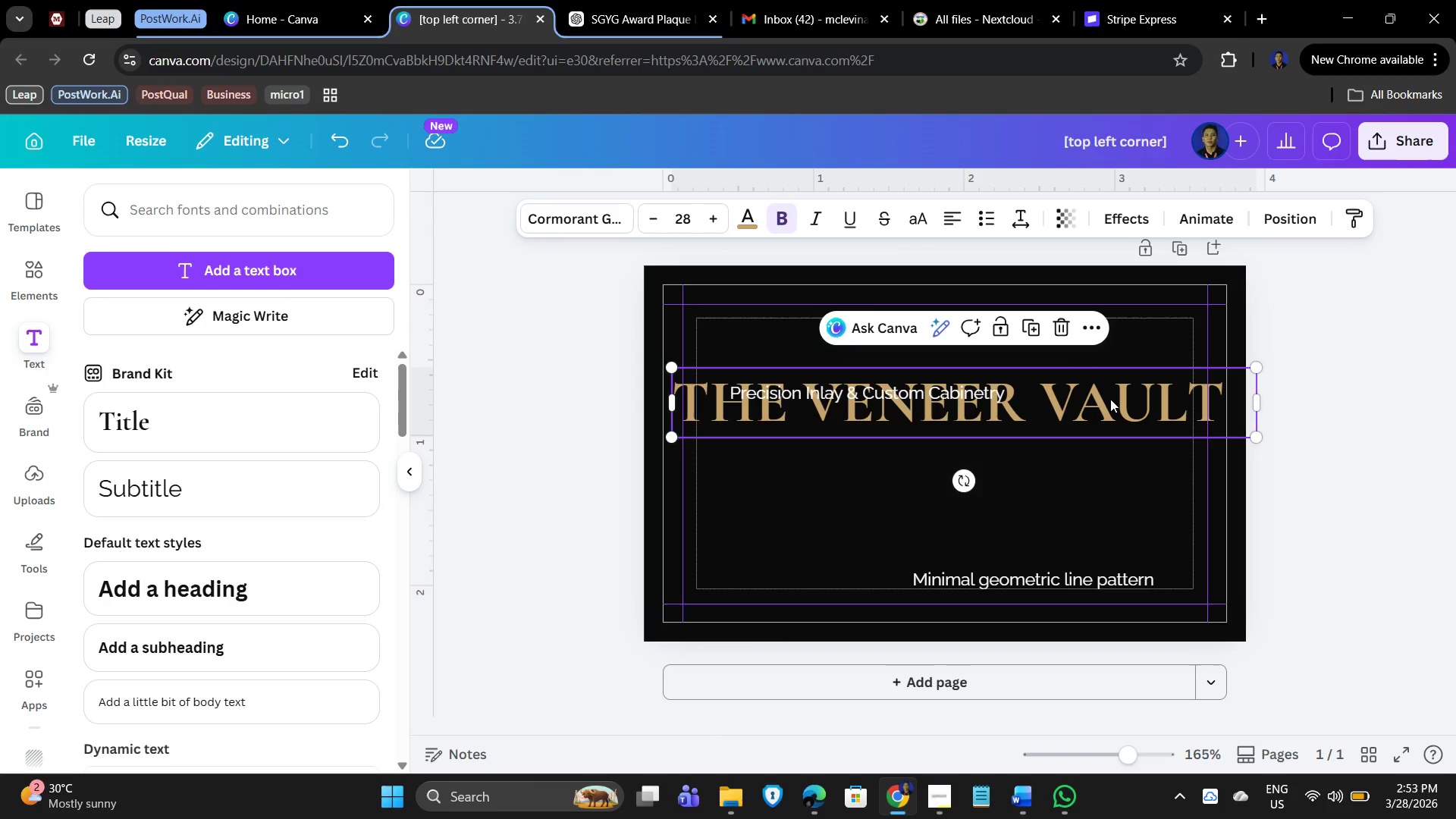 
key(ArrowUp)
 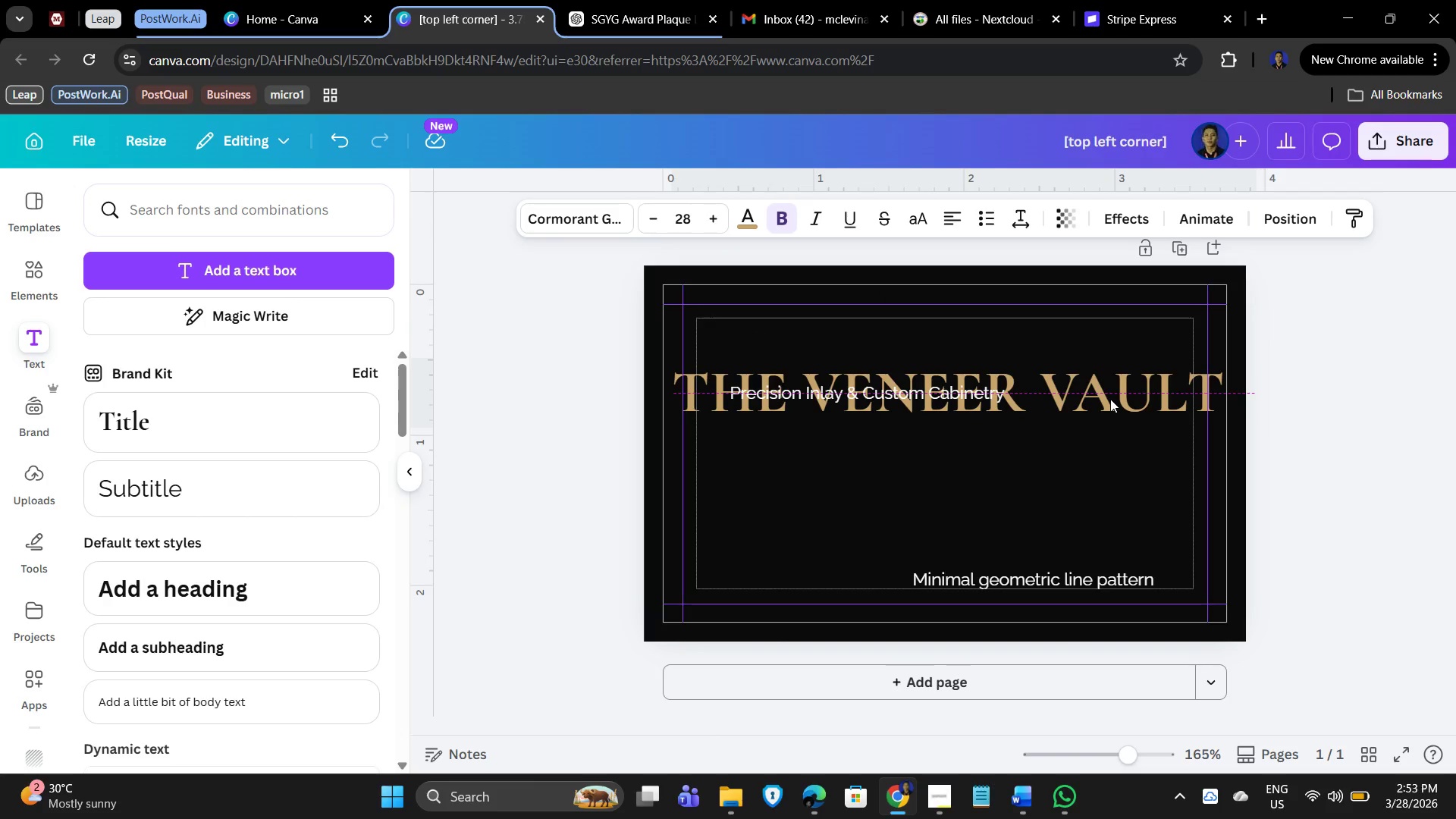 
key(ArrowUp)
 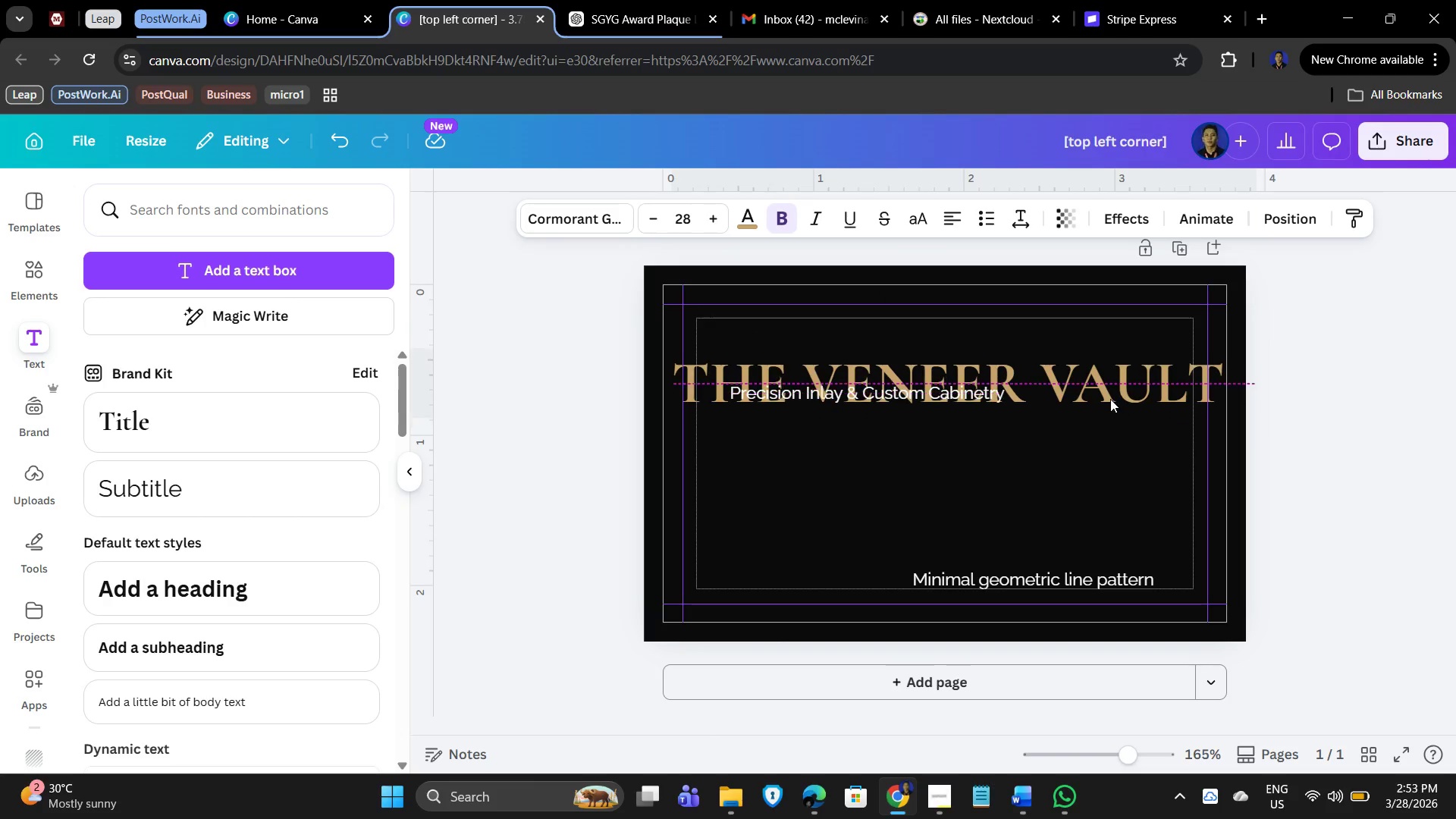 
key(ArrowUp)
 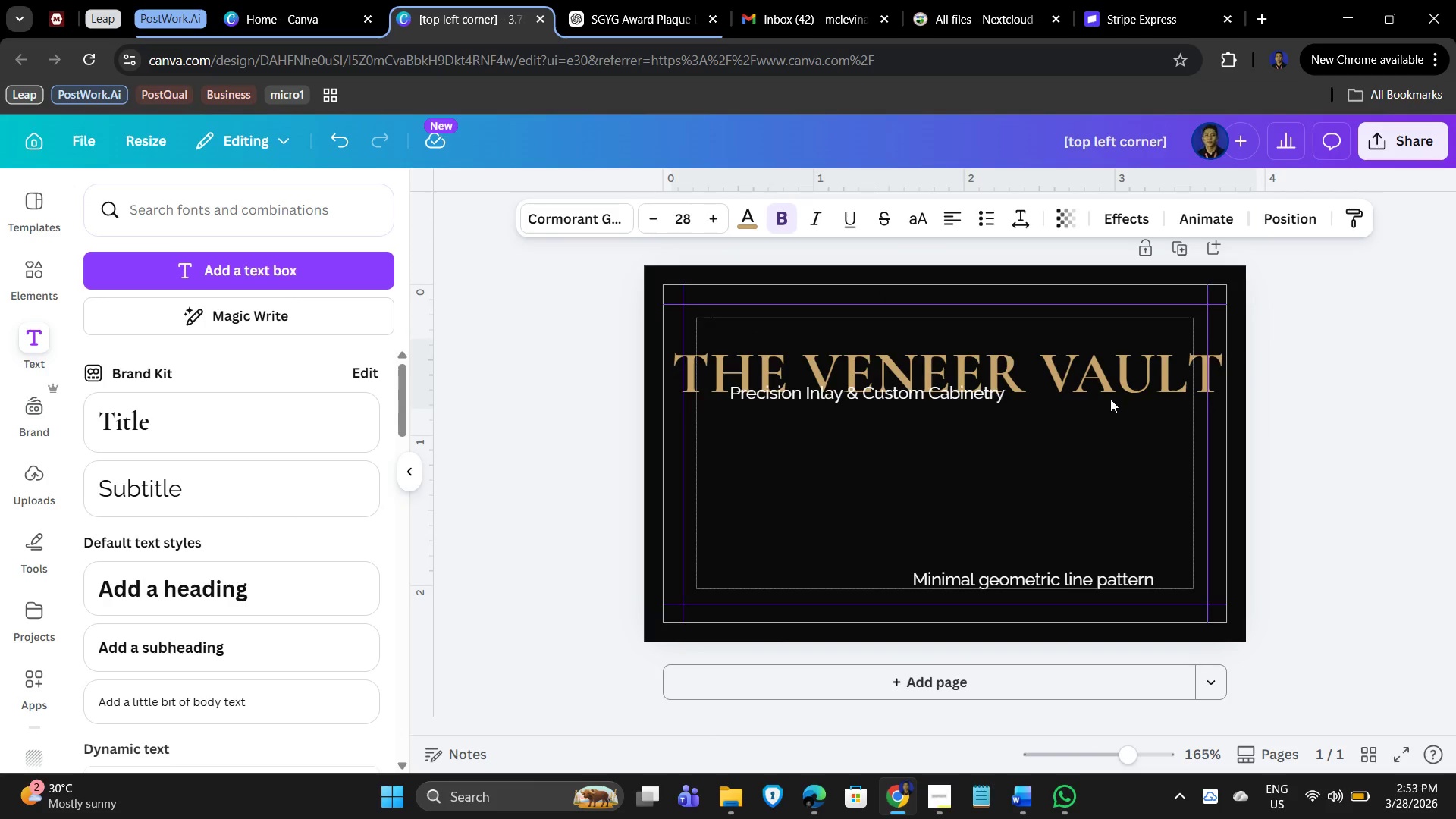 
key(ArrowUp)
 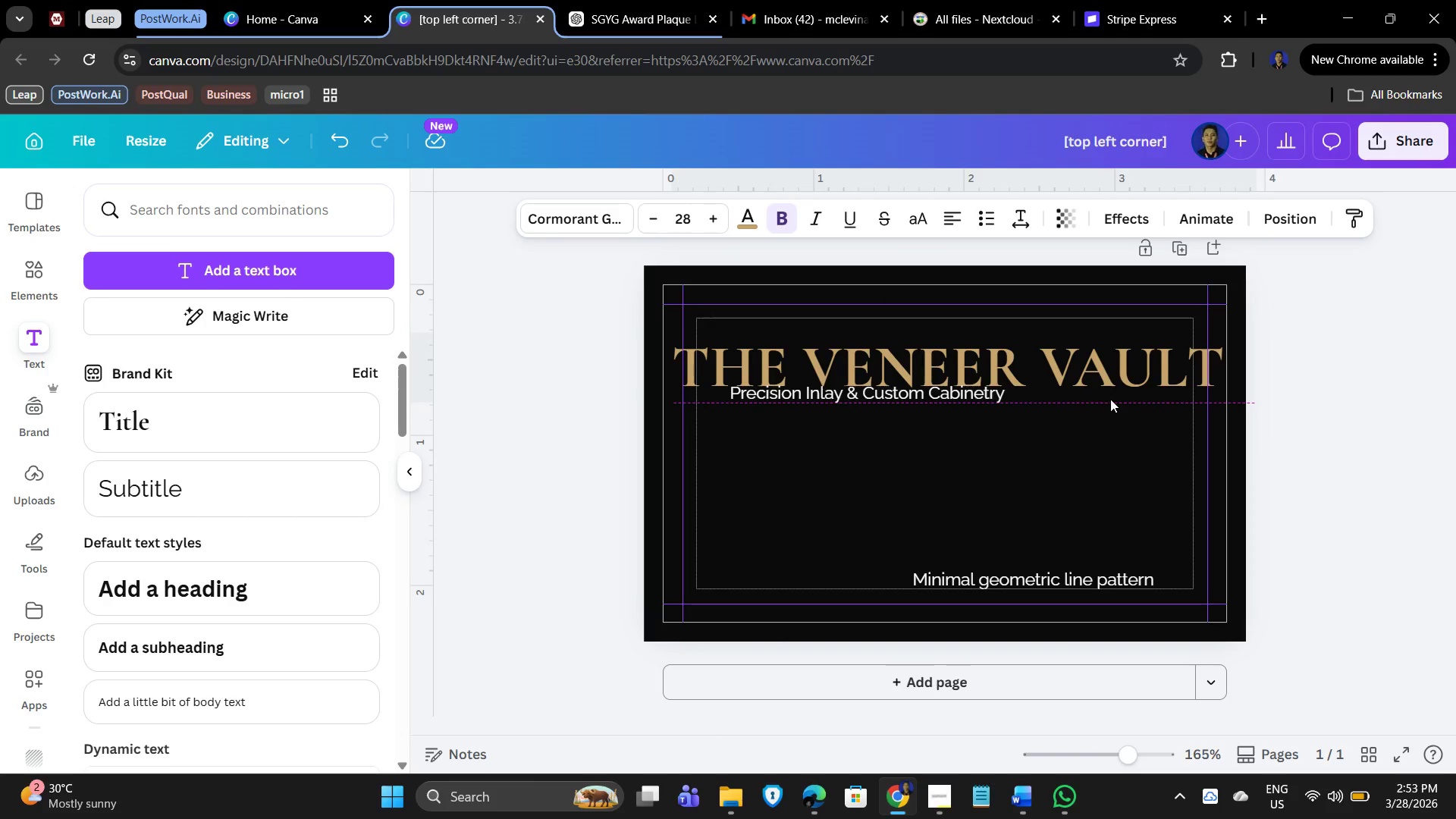 
key(ArrowUp)
 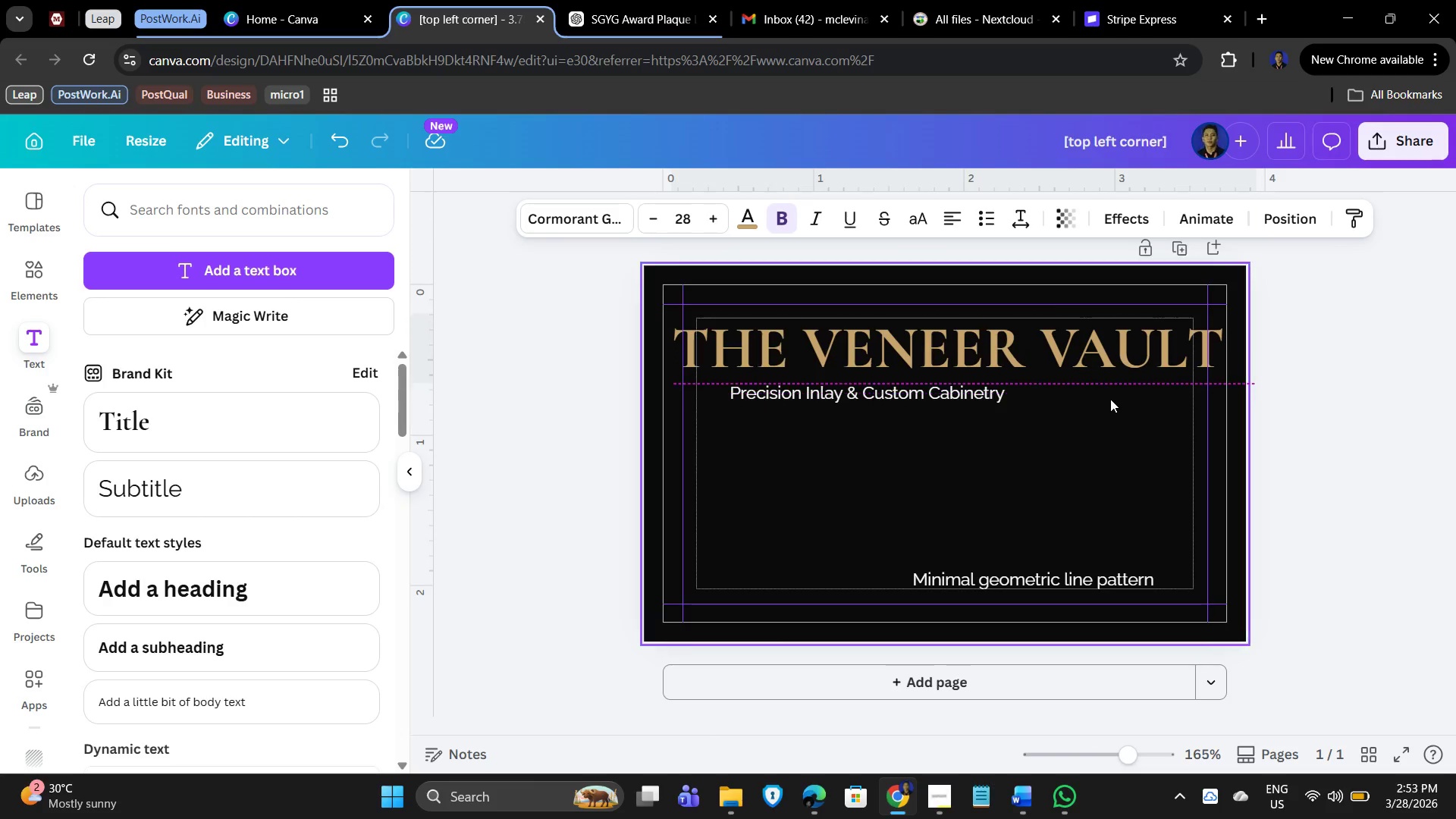 
key(ArrowUp)
 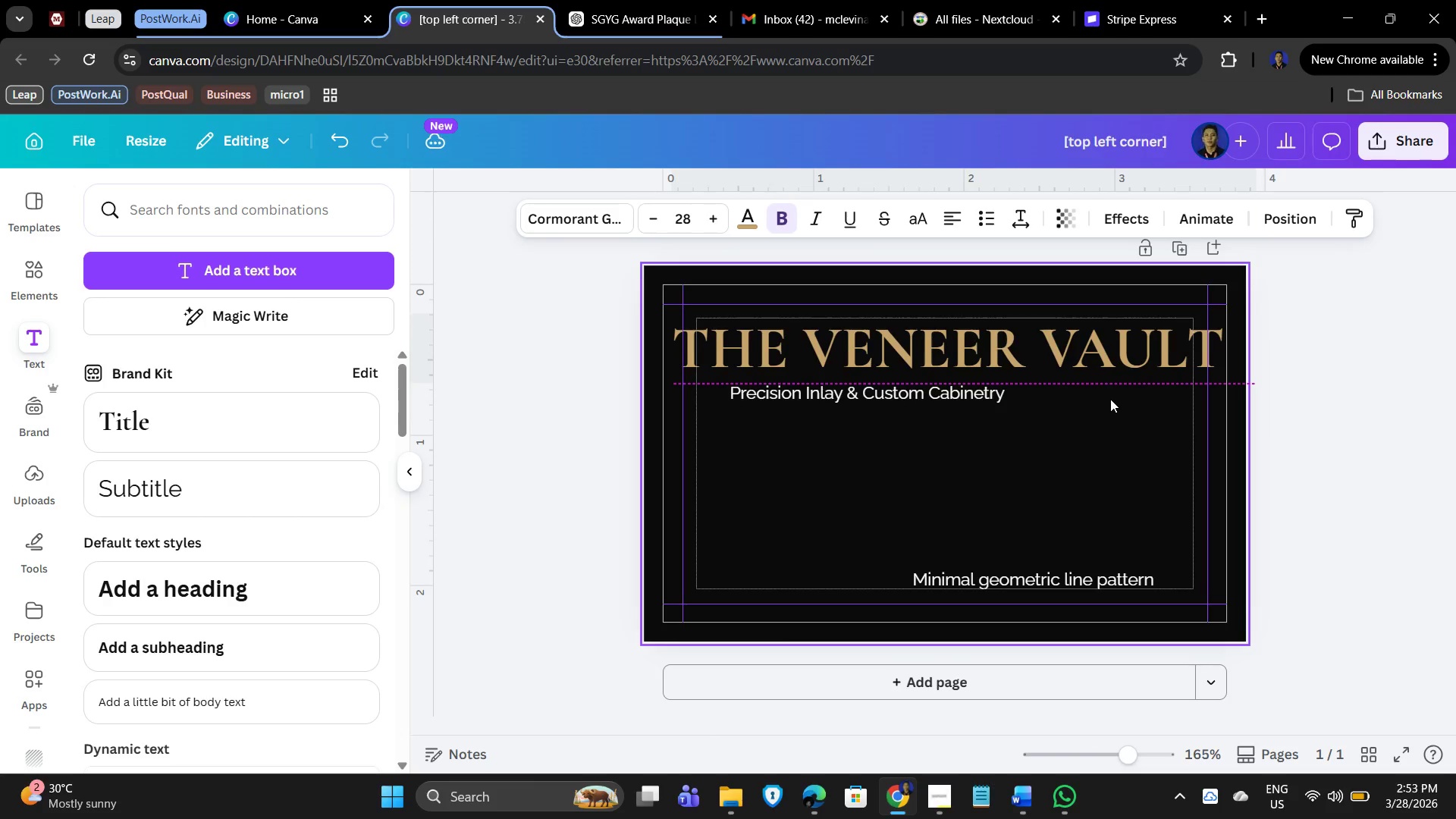 
key(ArrowUp)
 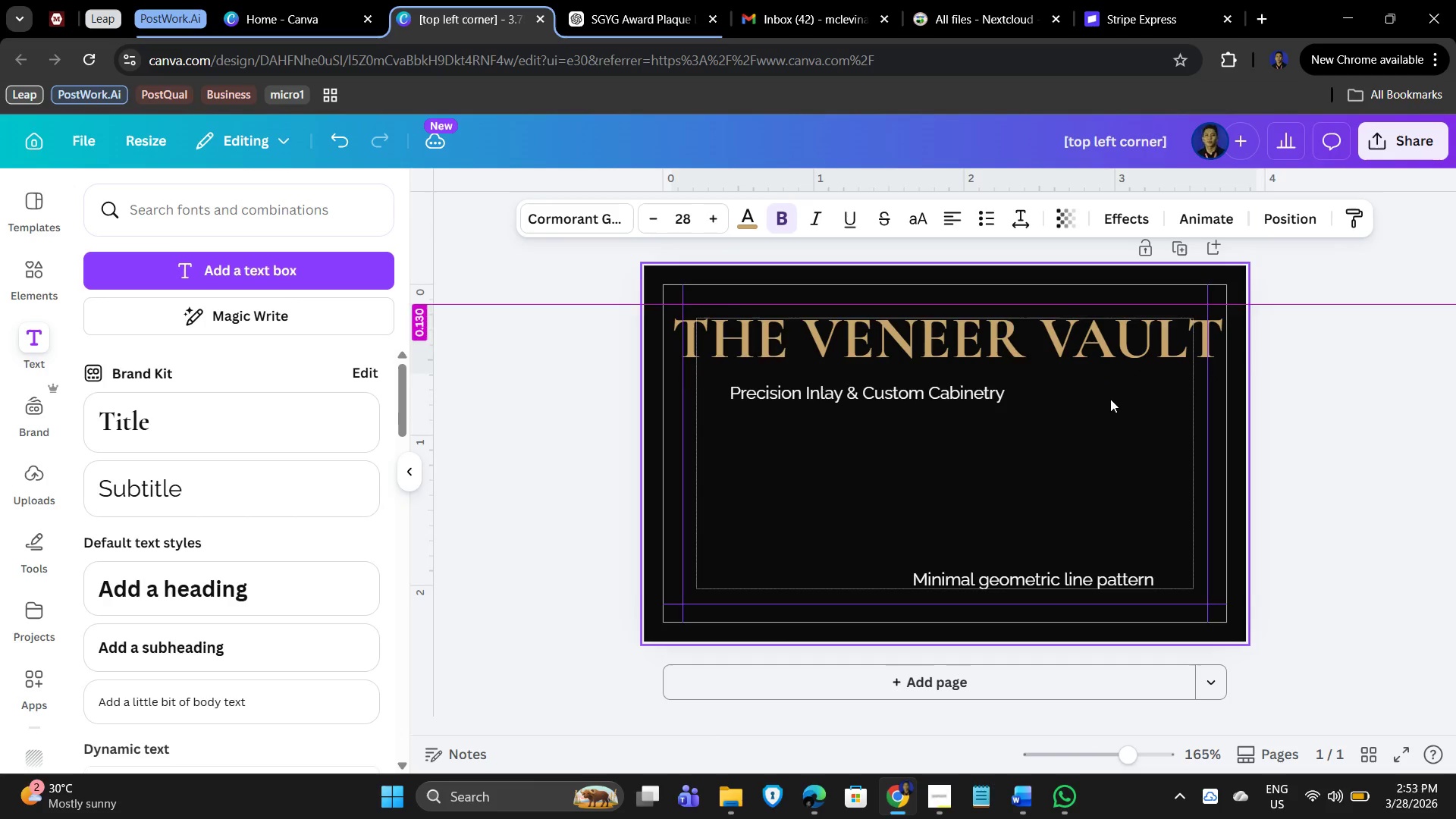 
key(ArrowUp)
 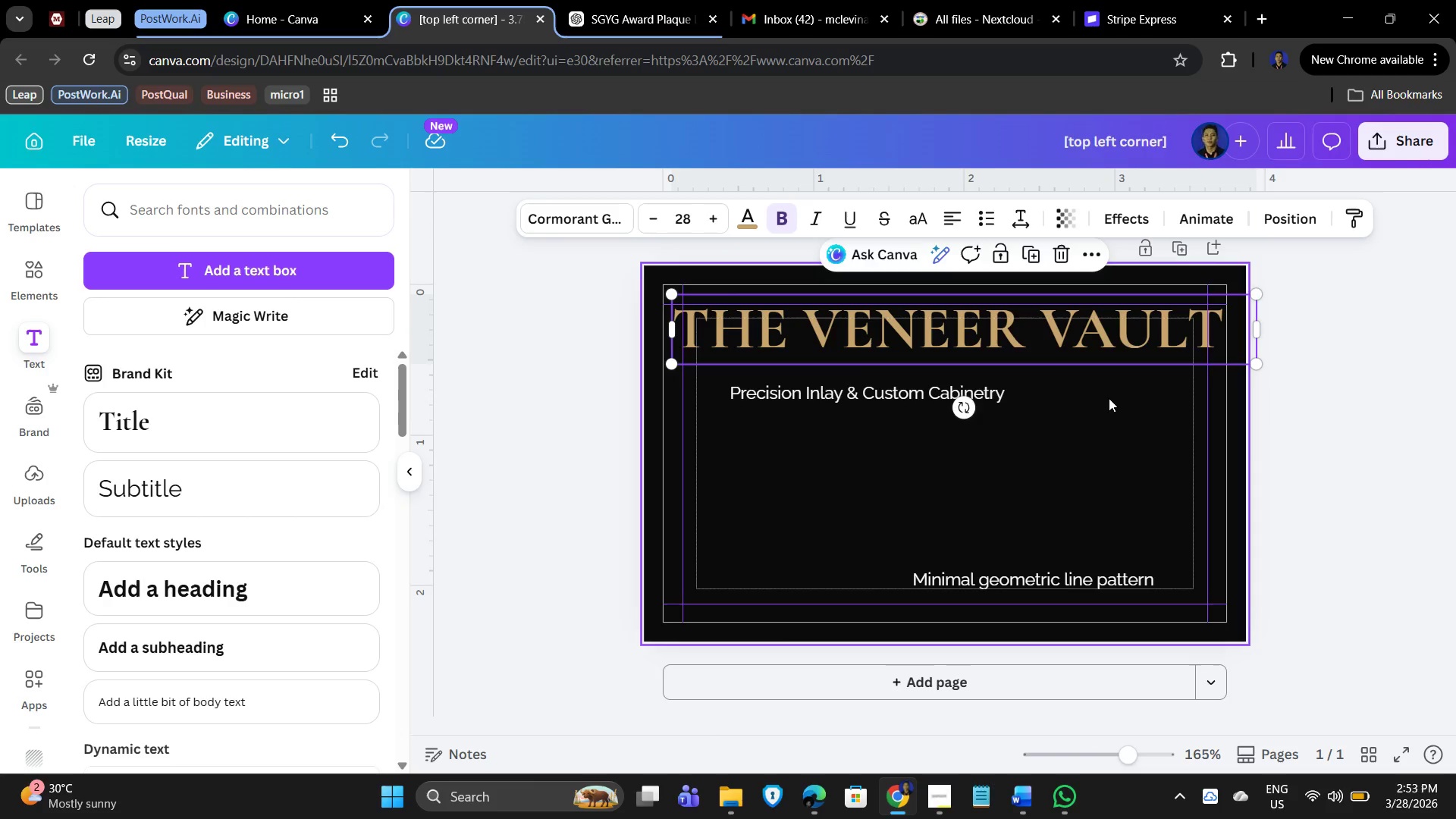 
left_click([1445, 398])
 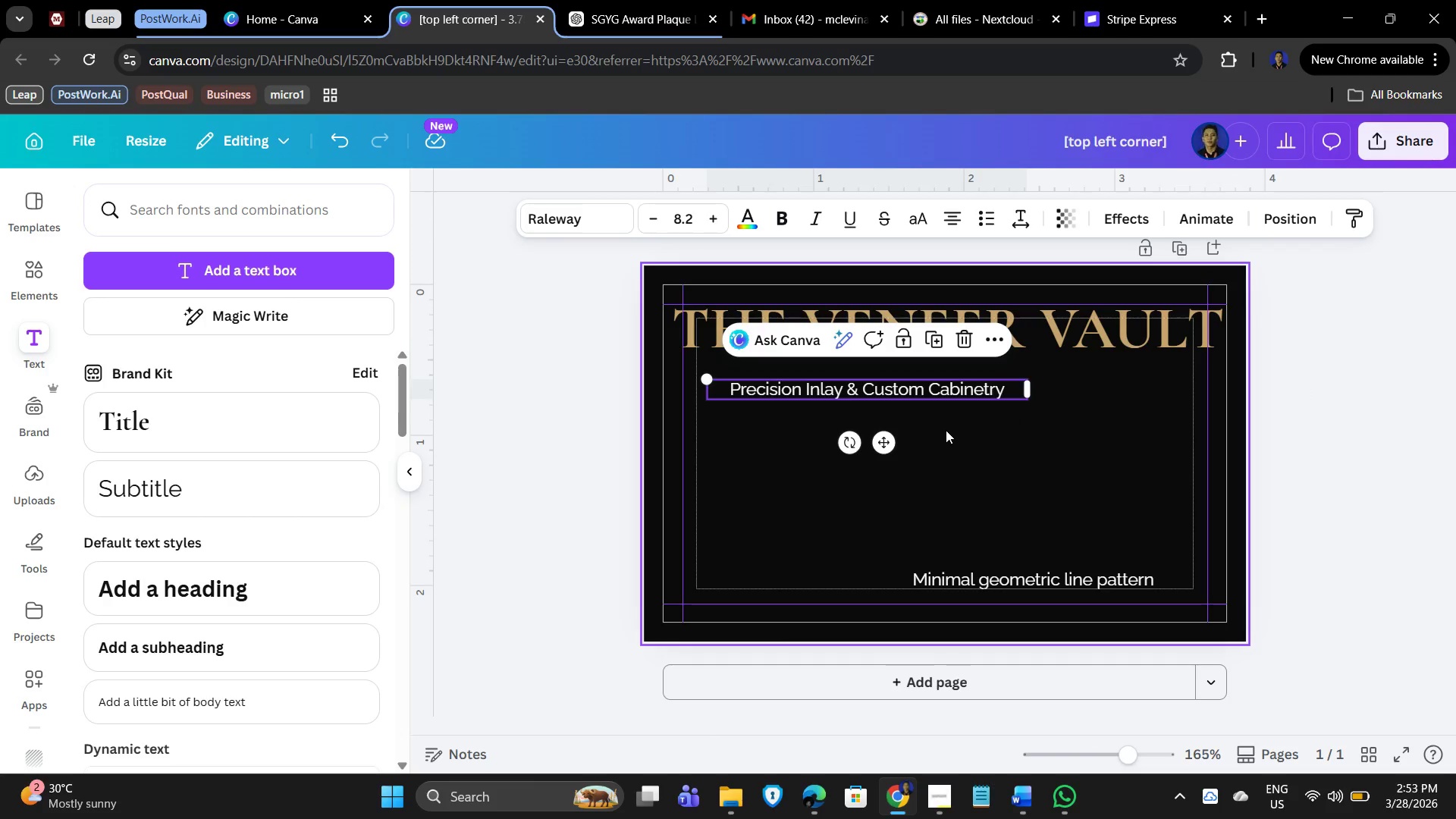 
wait(6.25)
 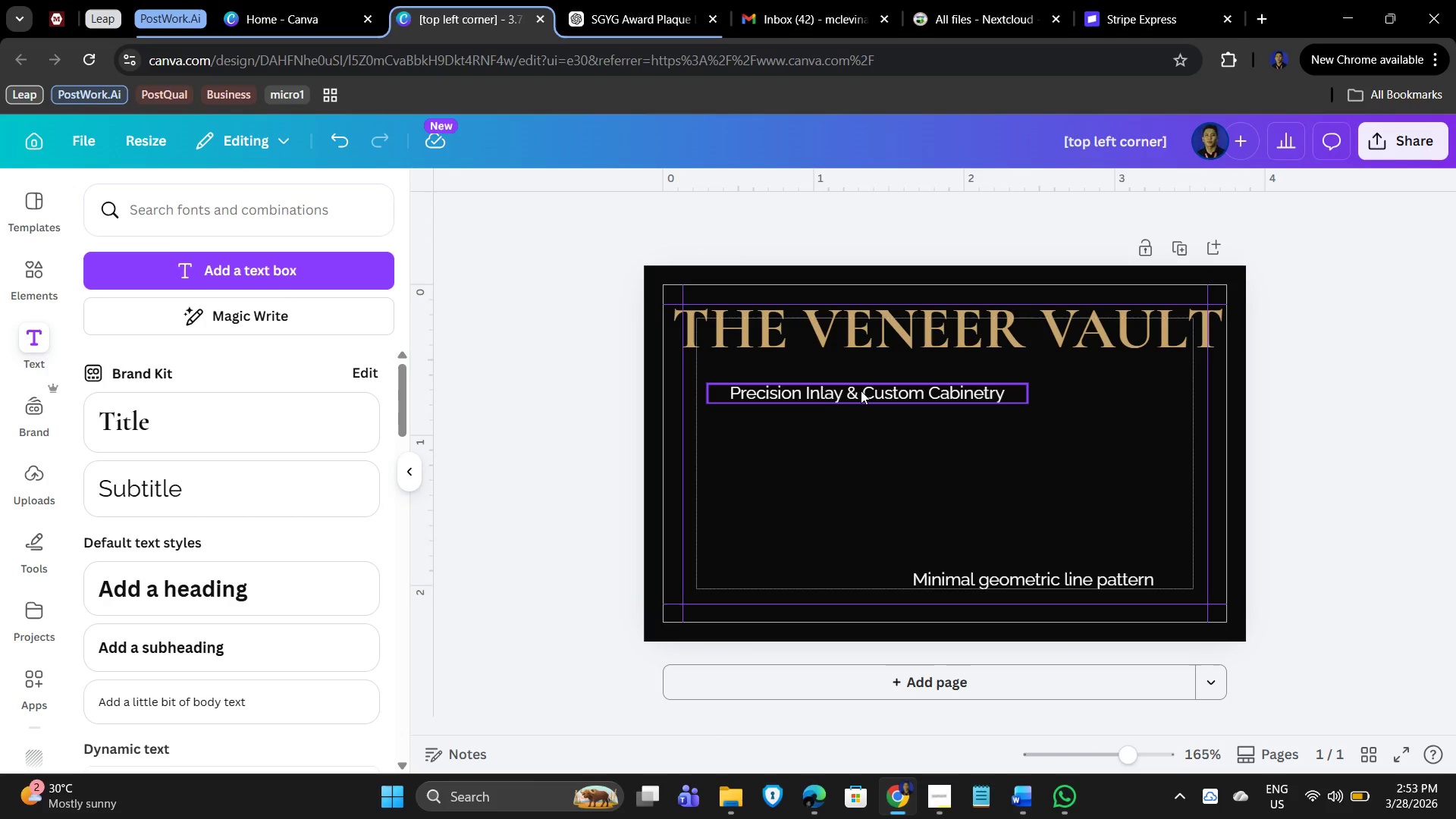 
left_click([1065, 341])
 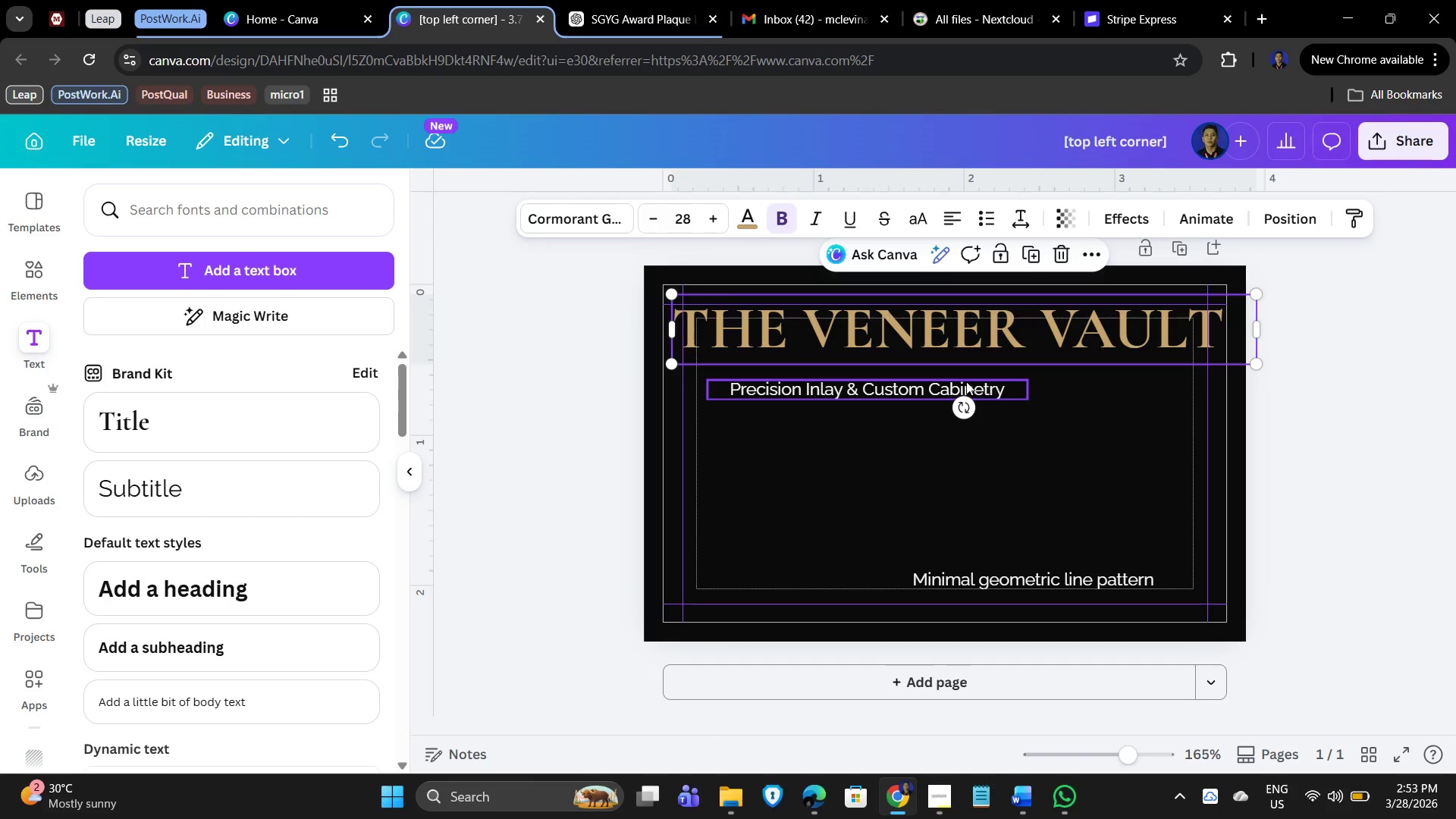 
left_click_drag(start_coordinate=[856, 389], to_coordinate=[835, 364])
 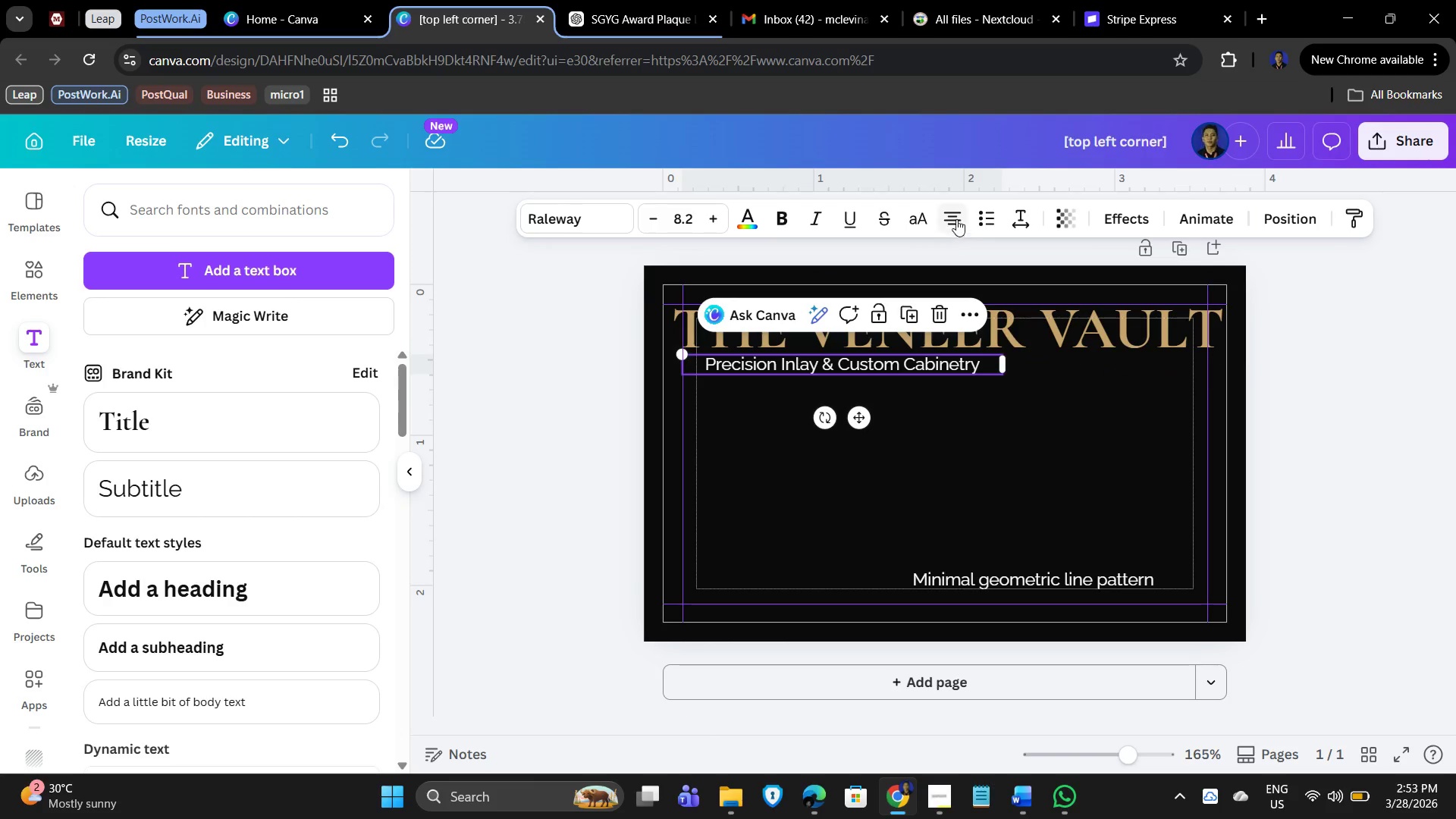 
left_click([954, 202])
 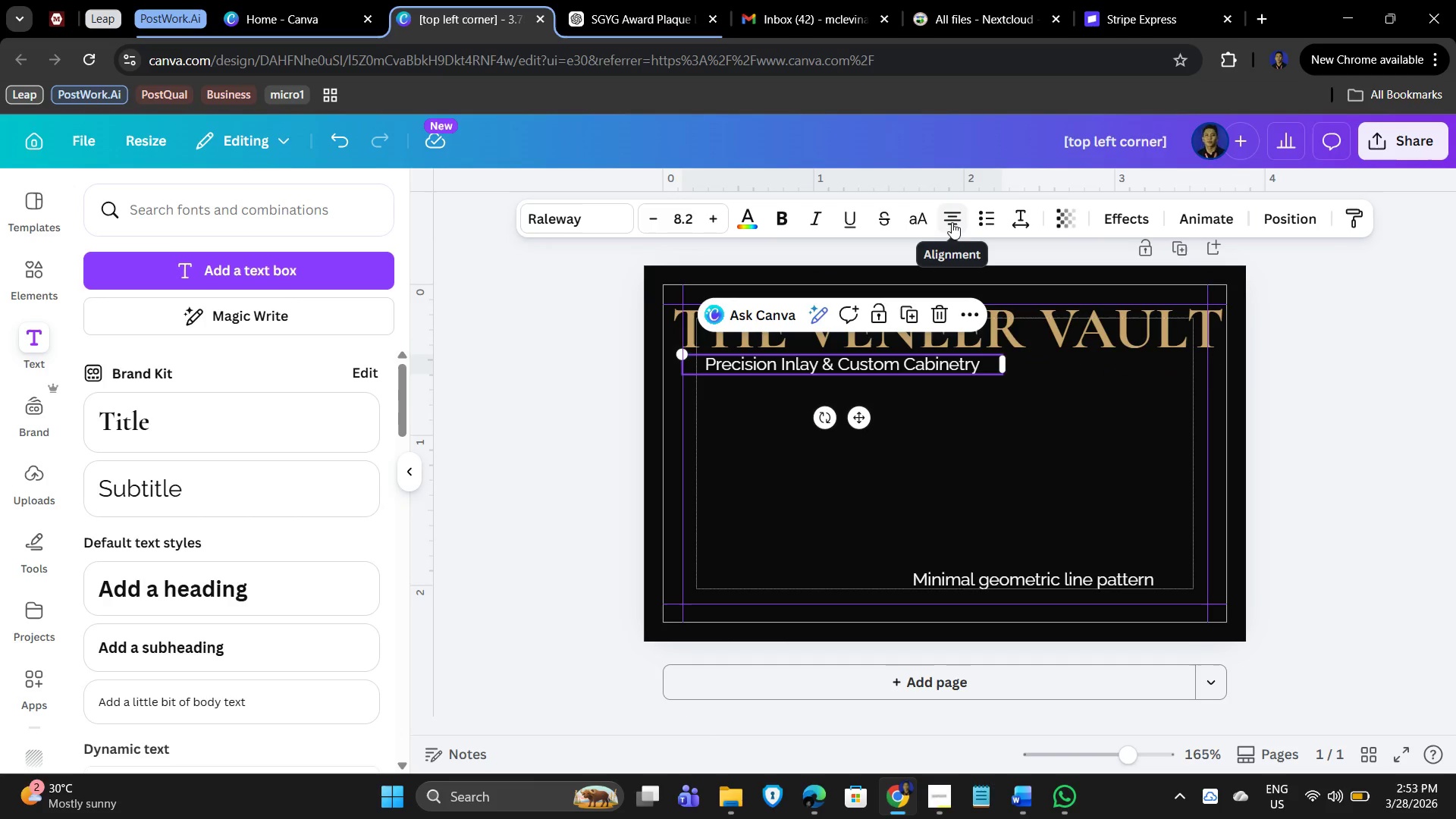 
left_click([949, 215])
 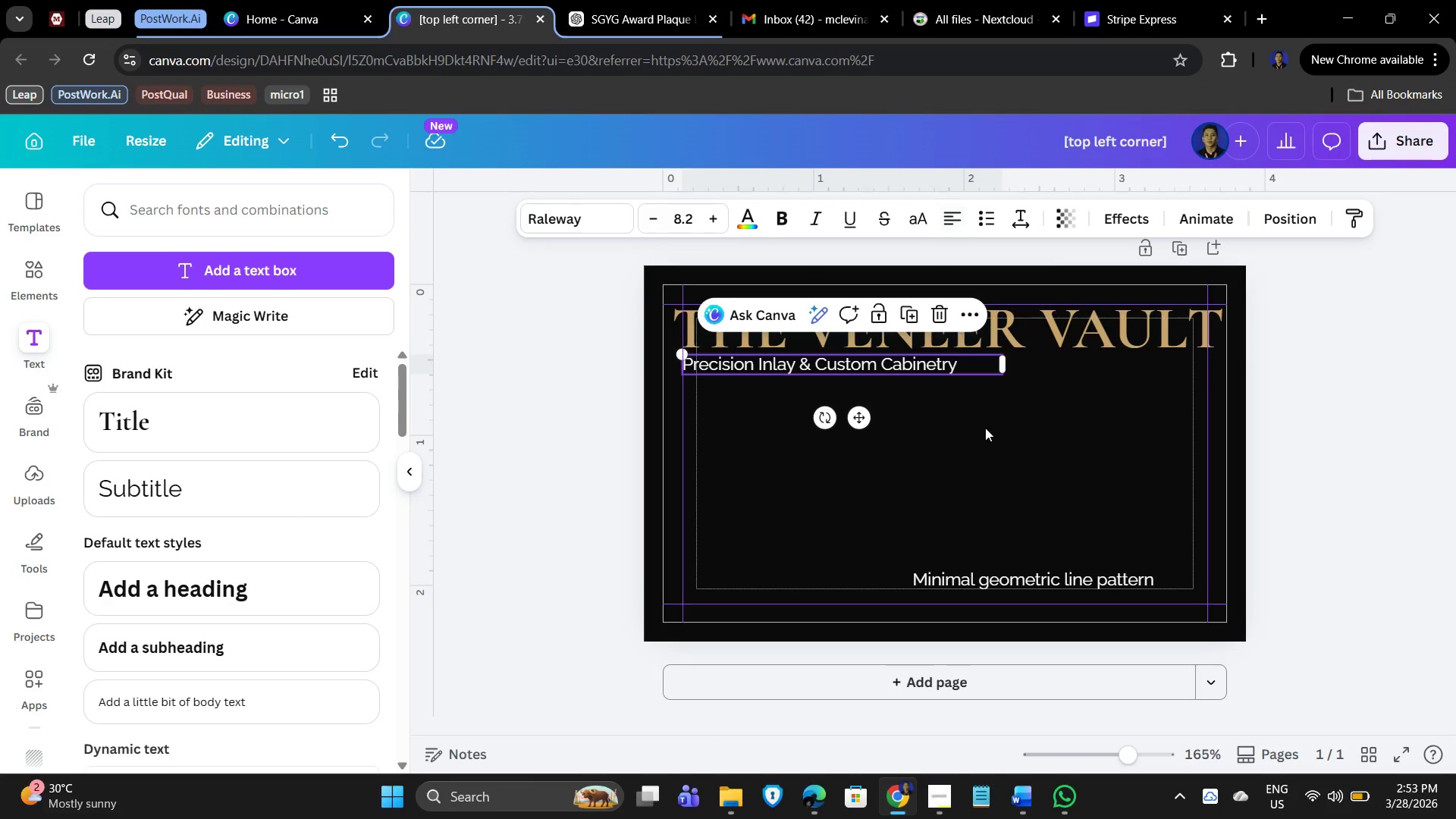 
left_click([1010, 463])
 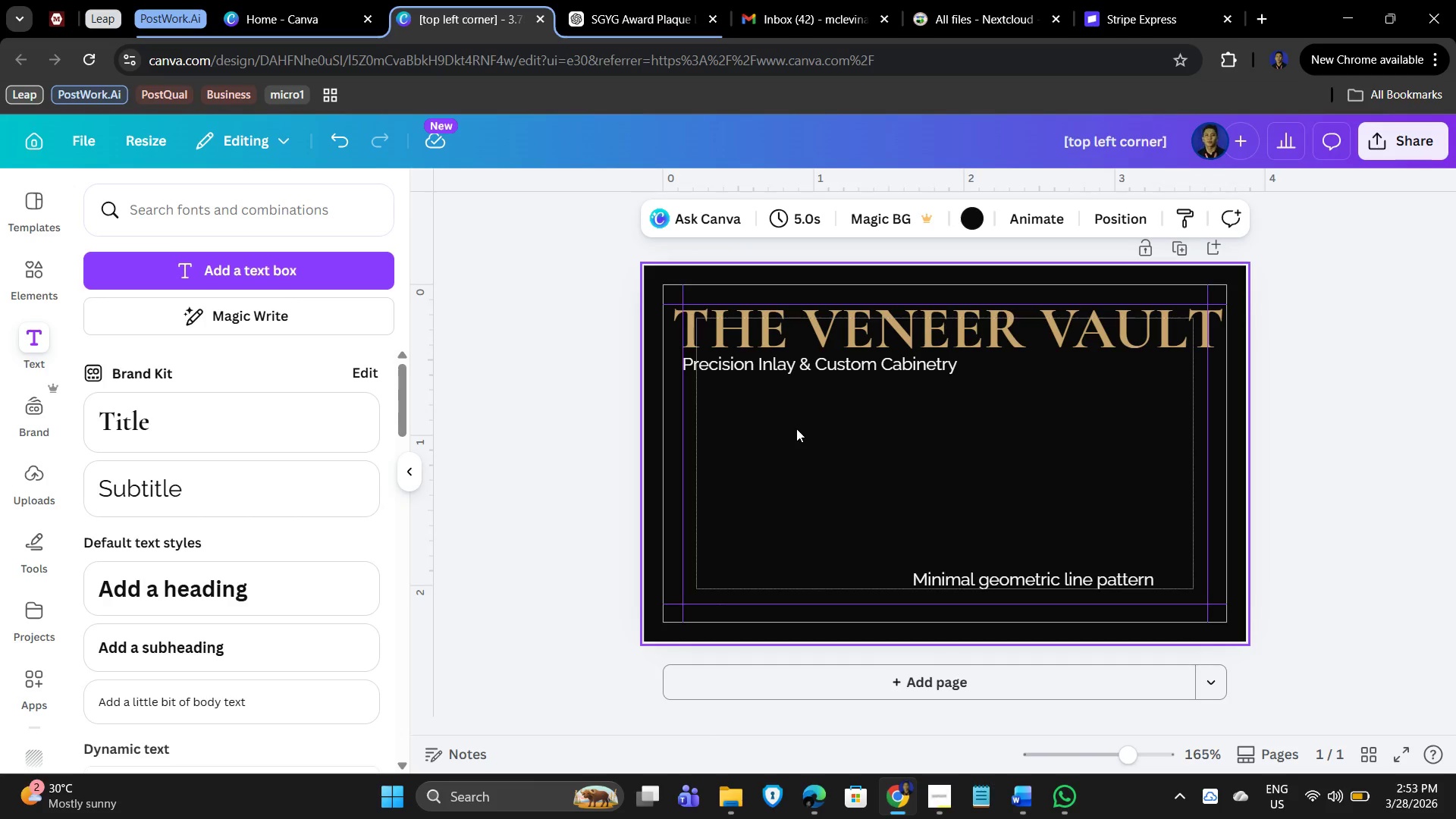 
left_click([796, 428])
 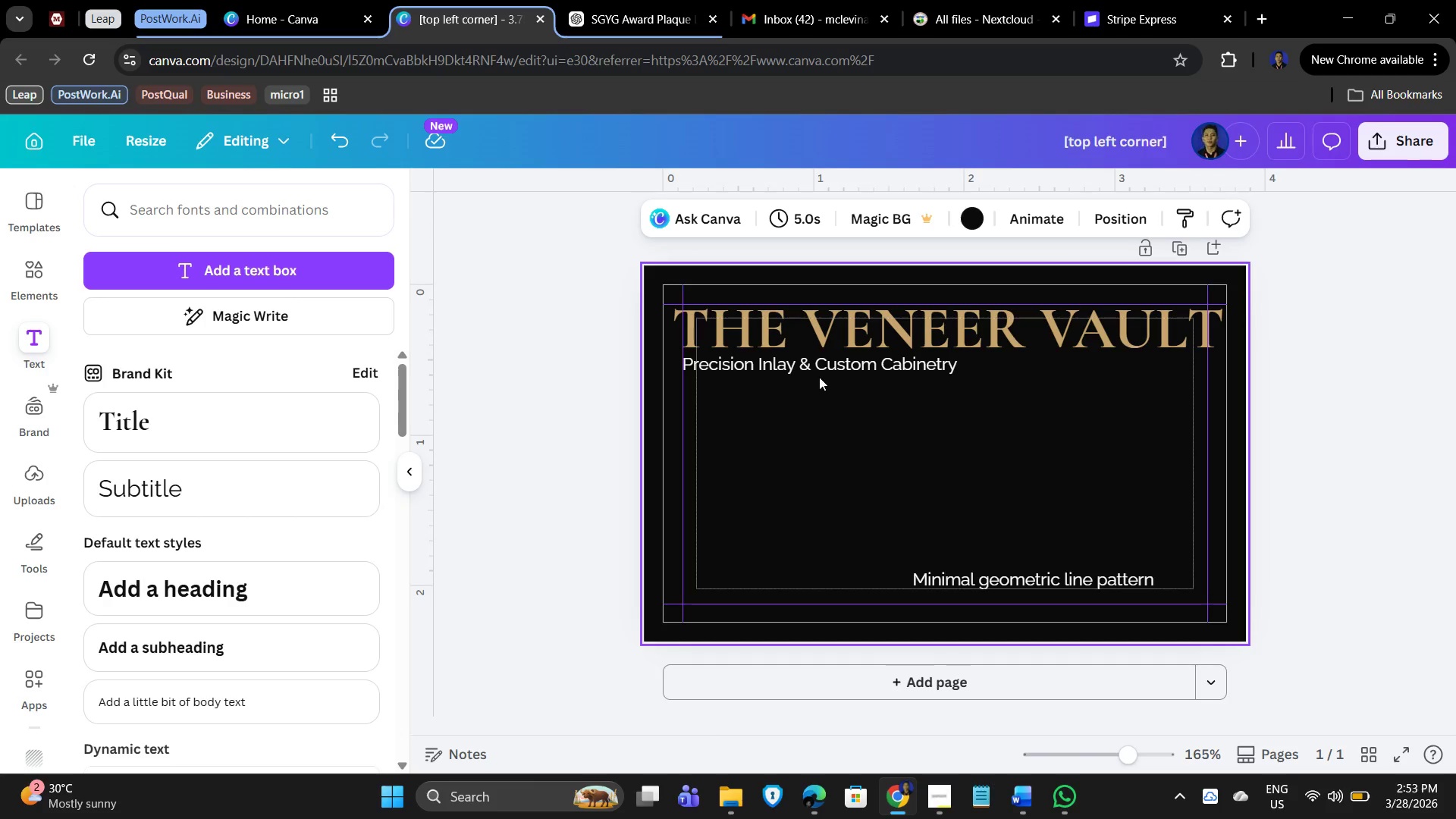 
left_click([802, 421])
 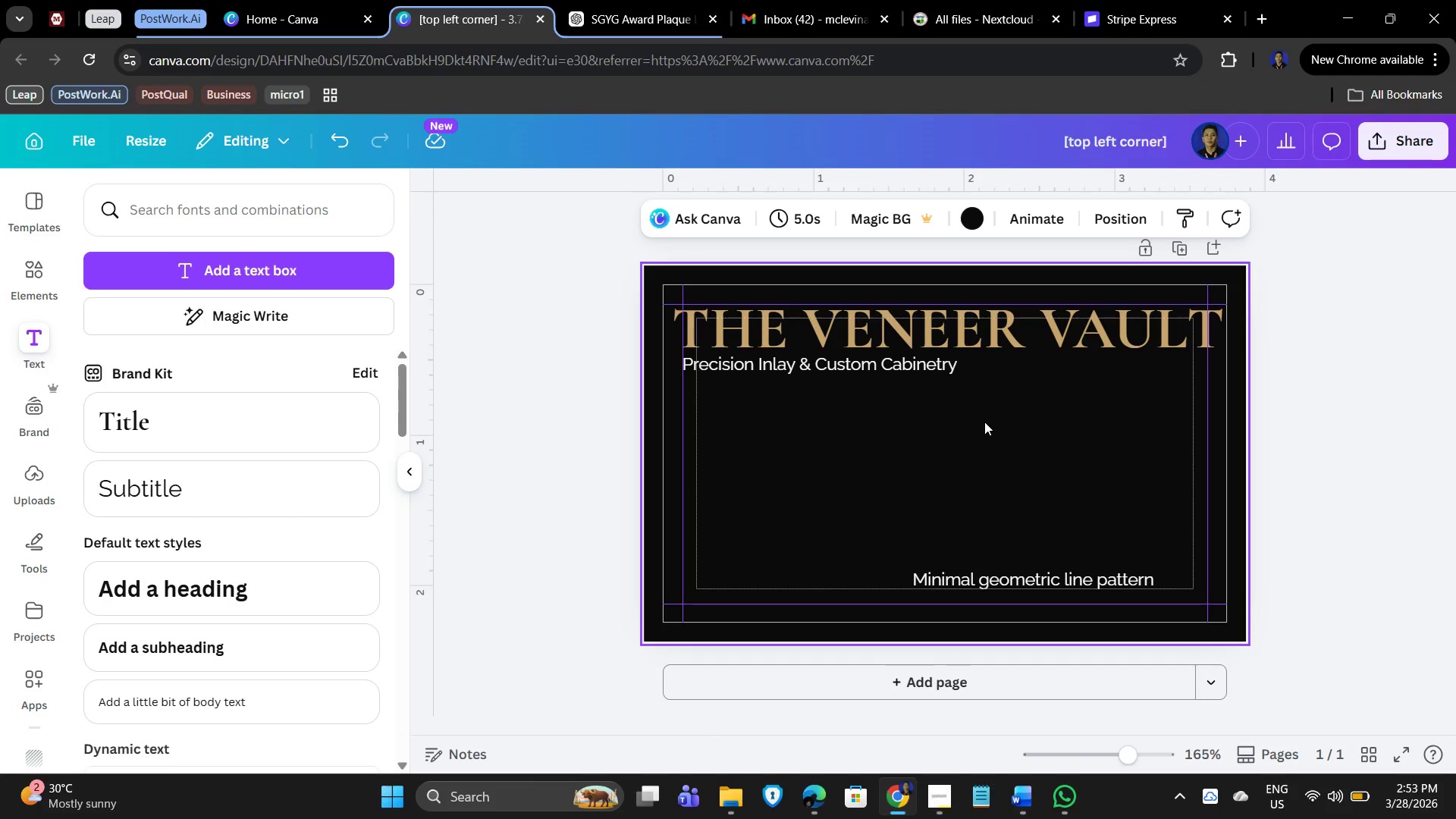 
left_click([813, 435])
 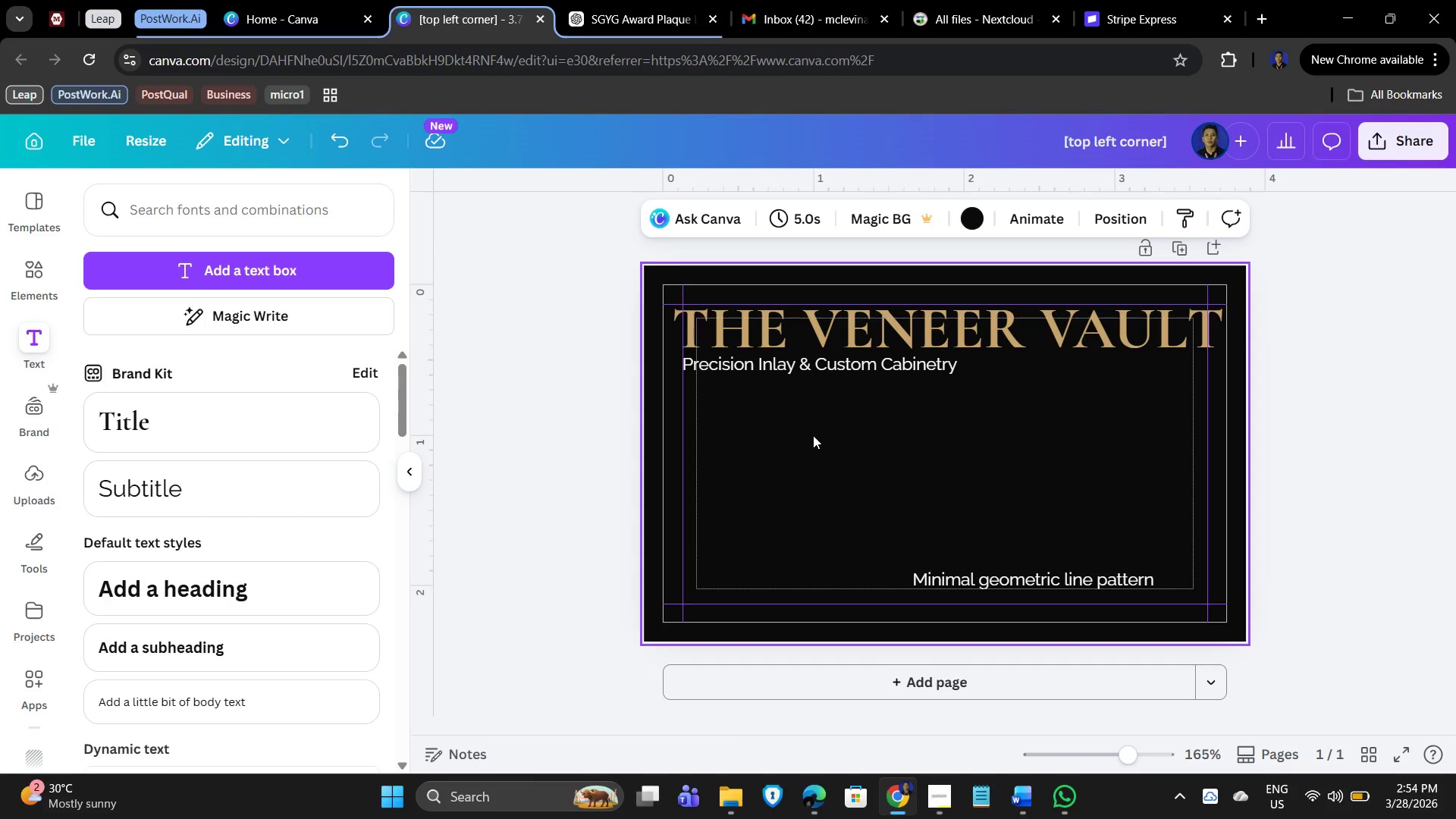 
wait(5.78)
 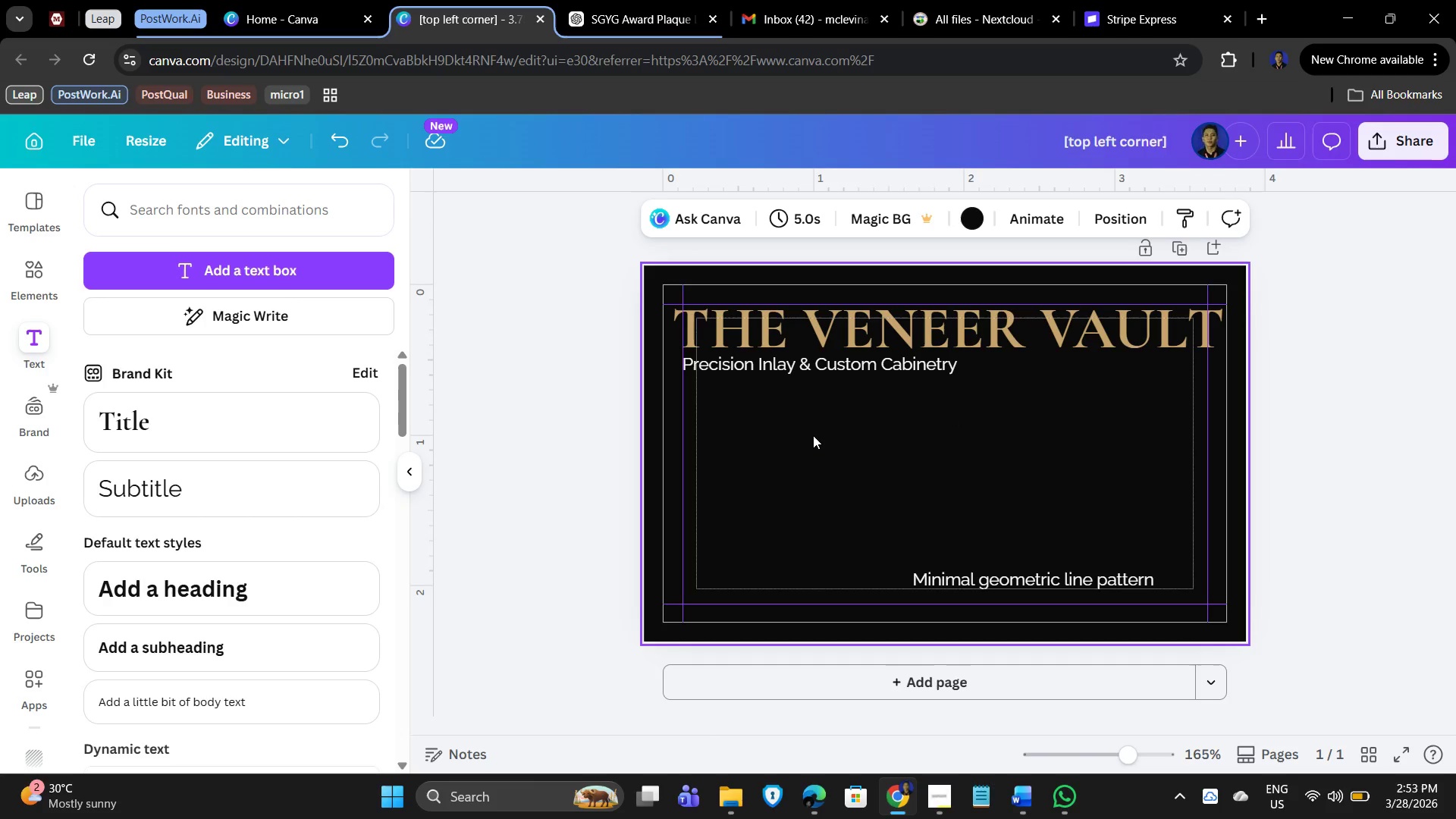 
left_click([806, 432])
 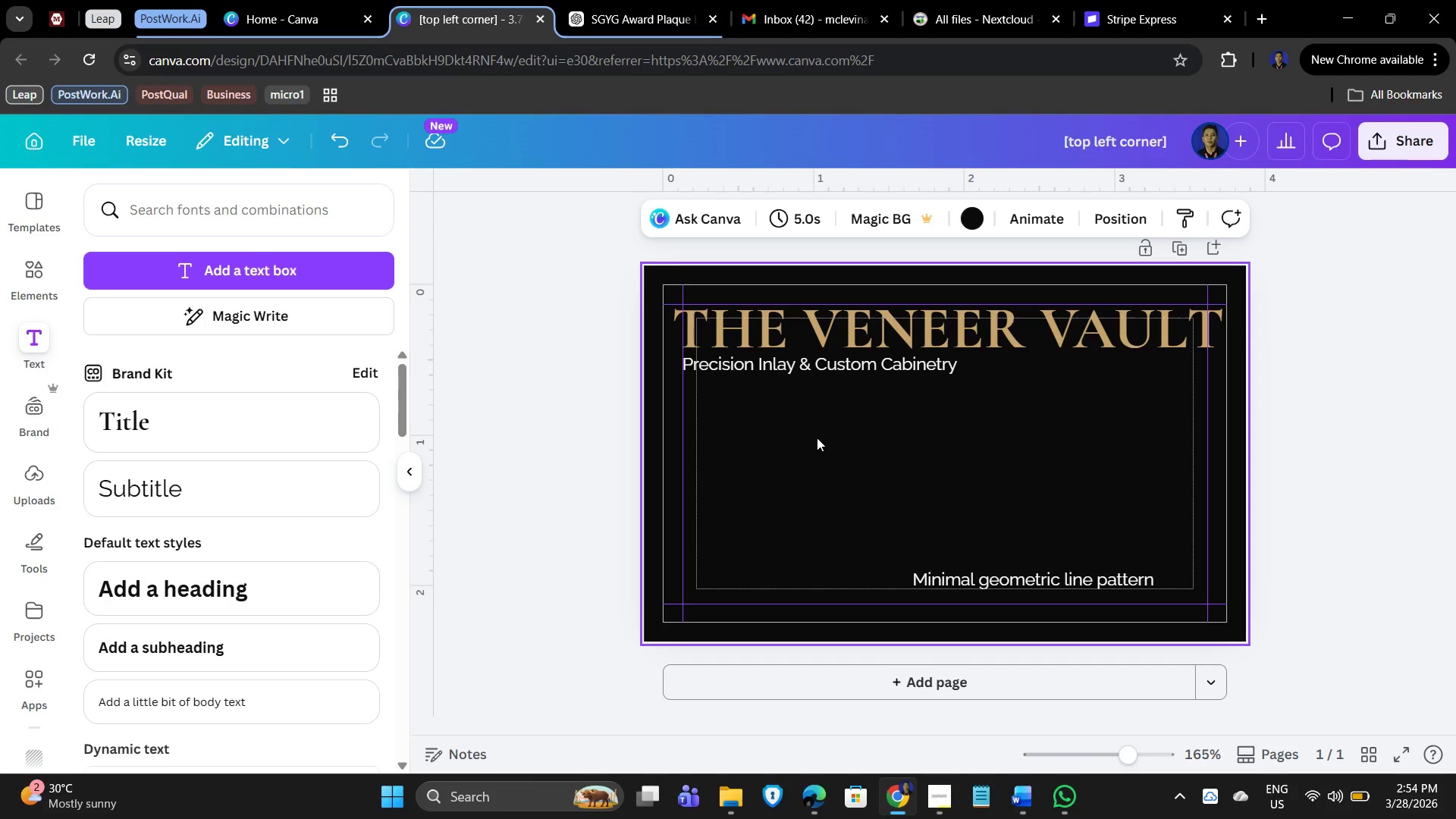 
wait(11.8)
 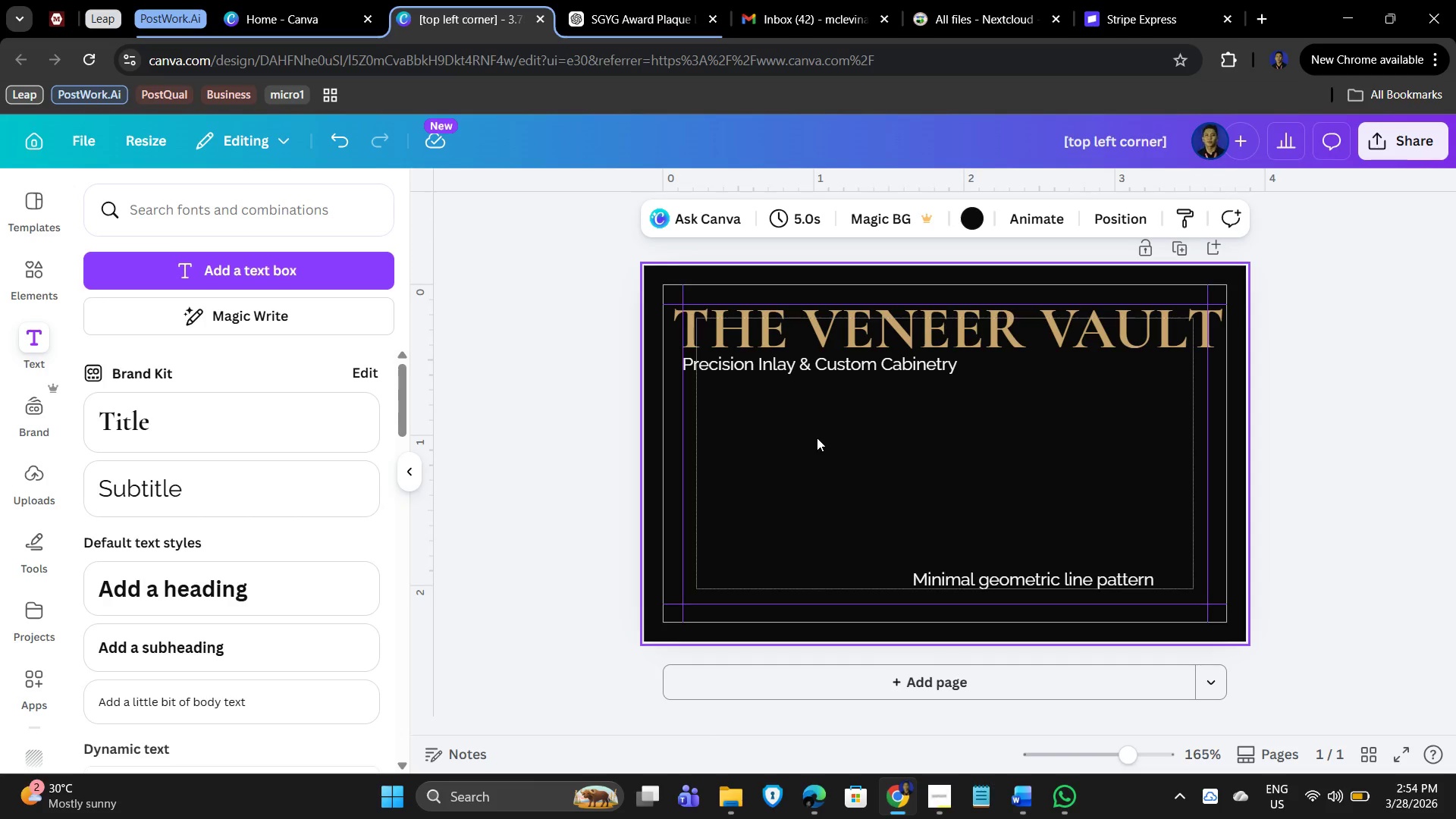 
left_click([798, 368])
 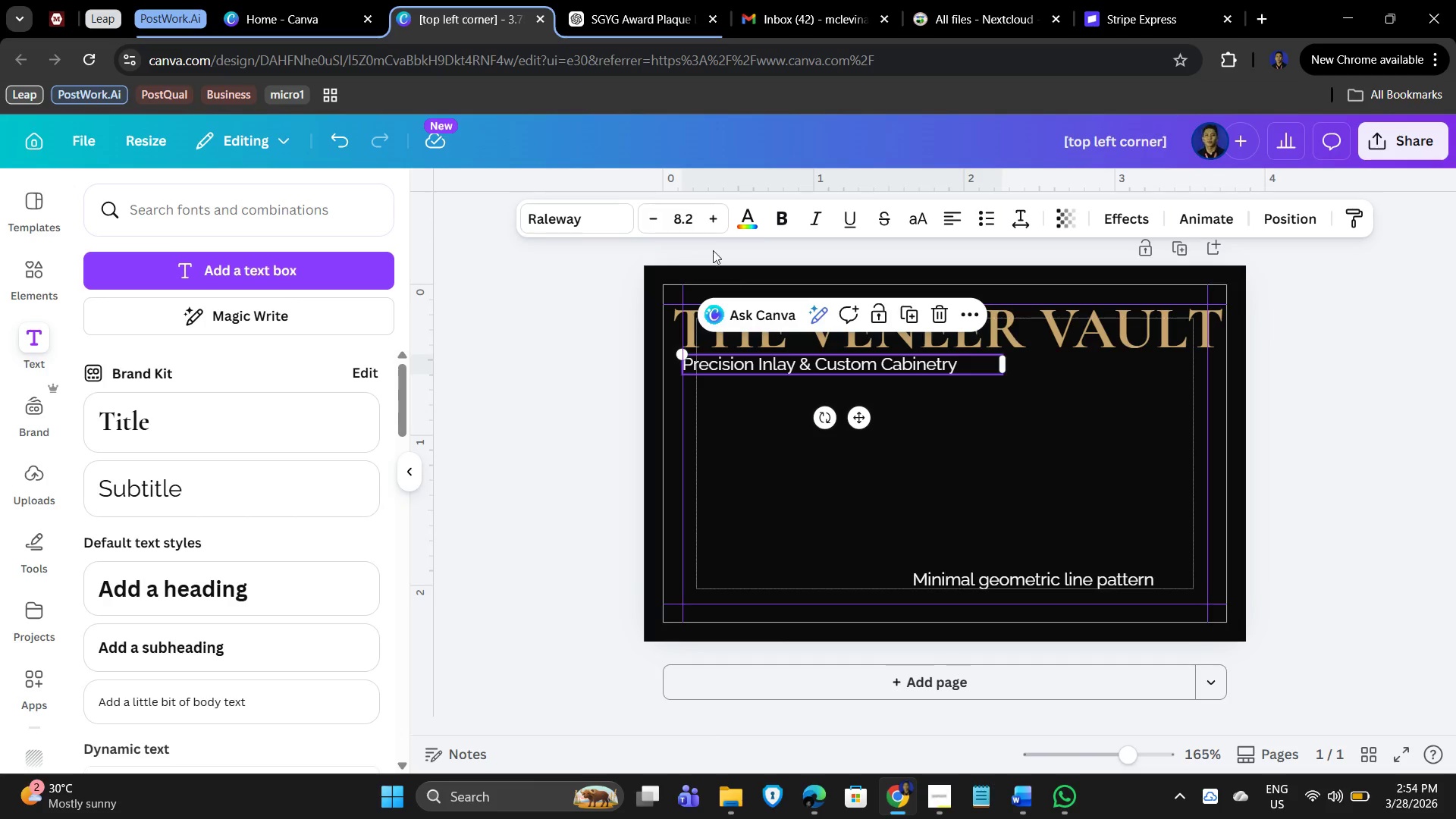 
mouse_move([770, 231])
 